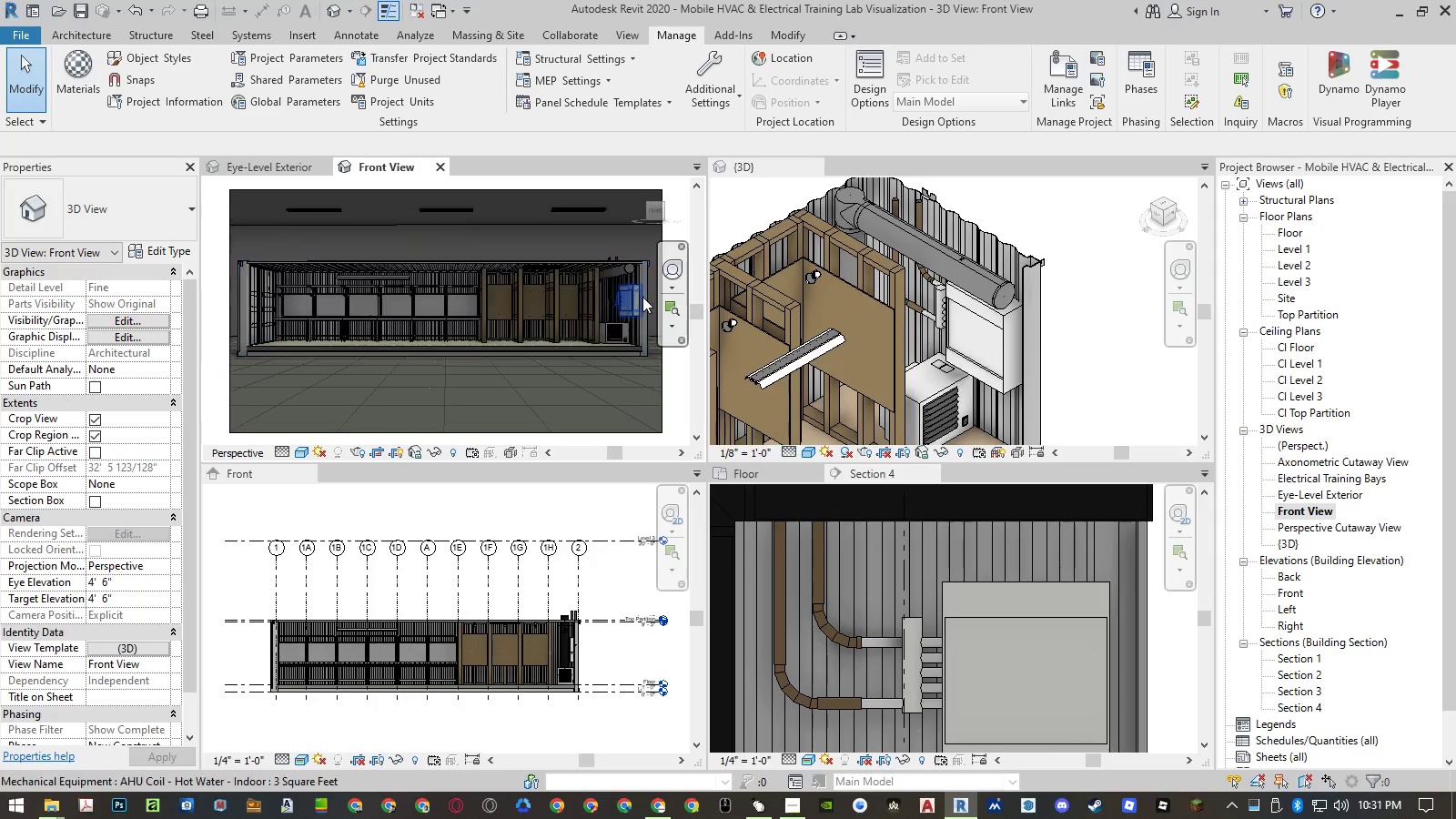 
scroll: coordinate [637, 286], scroll_direction: up, amount: 5.0
 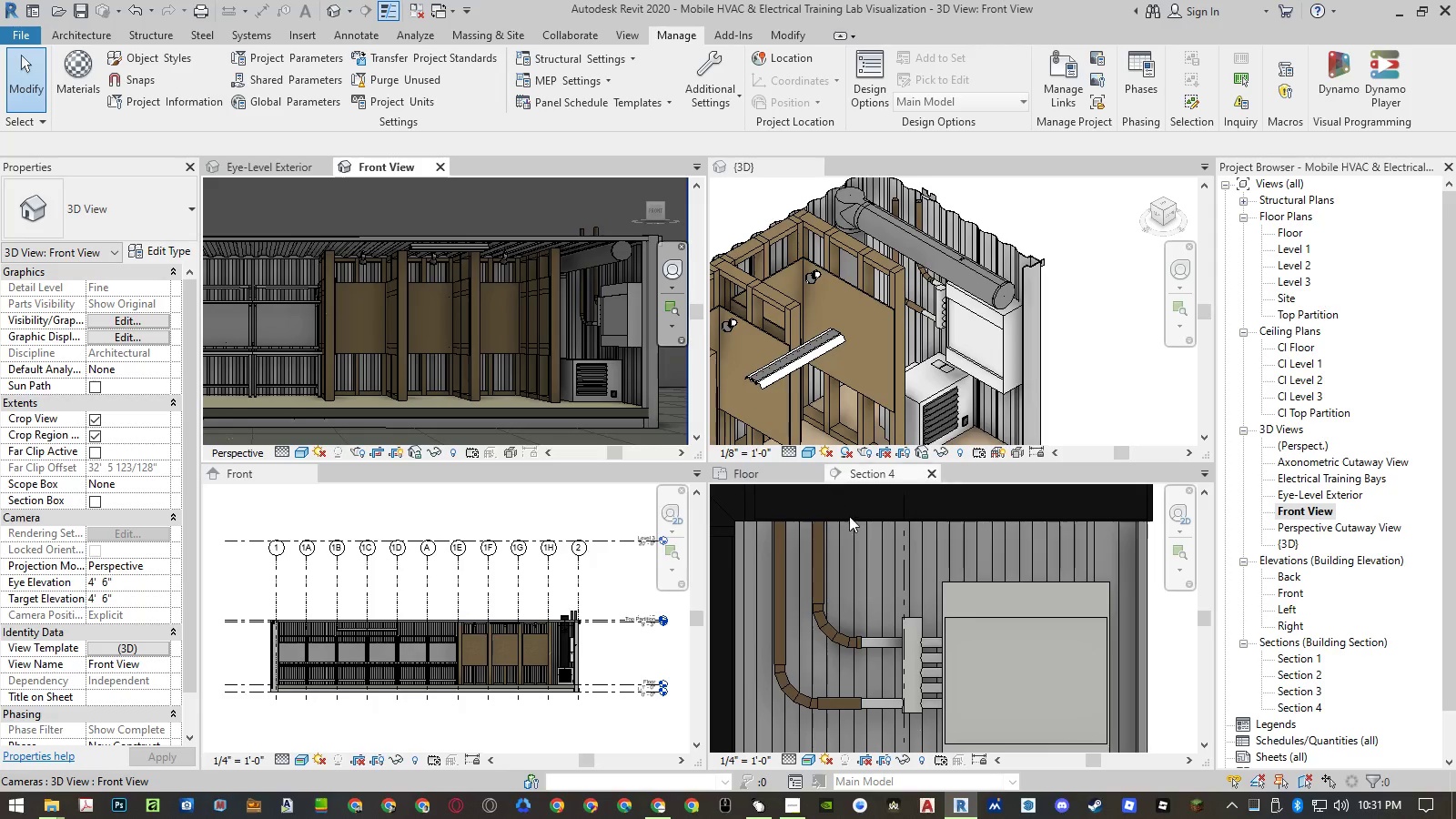 
wait(6.53)
 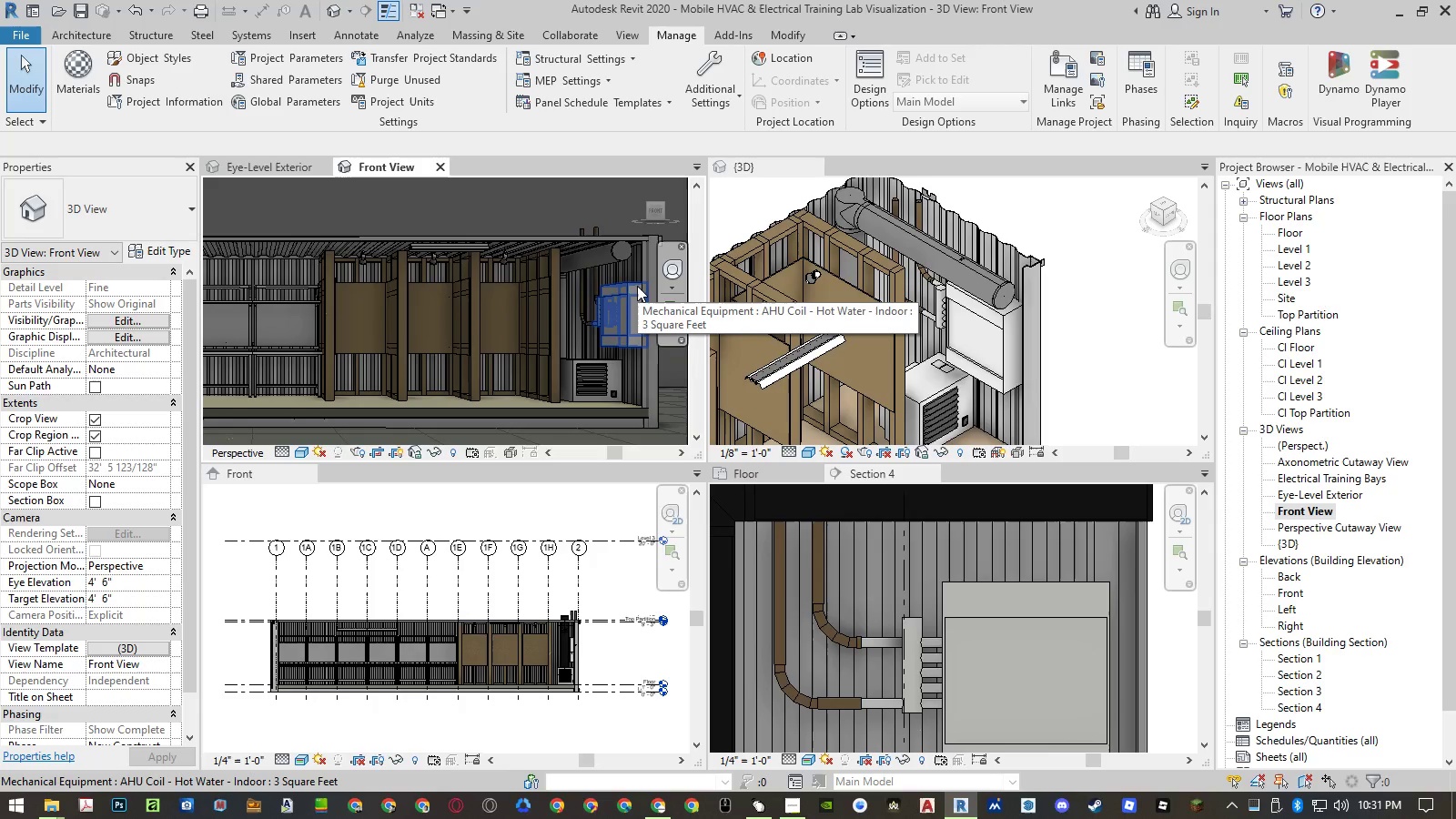 
left_click([876, 614])
 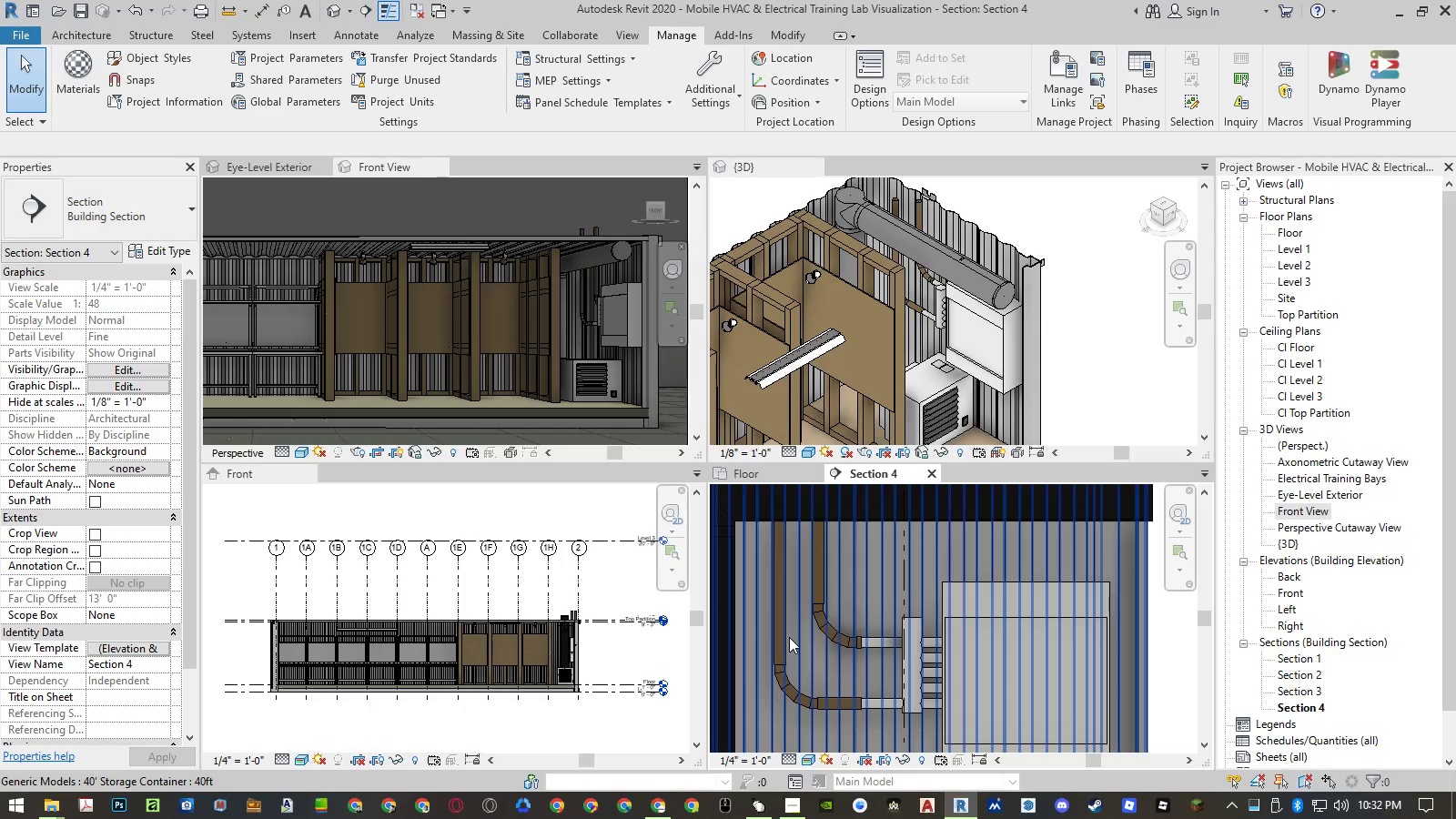 
wait(9.3)
 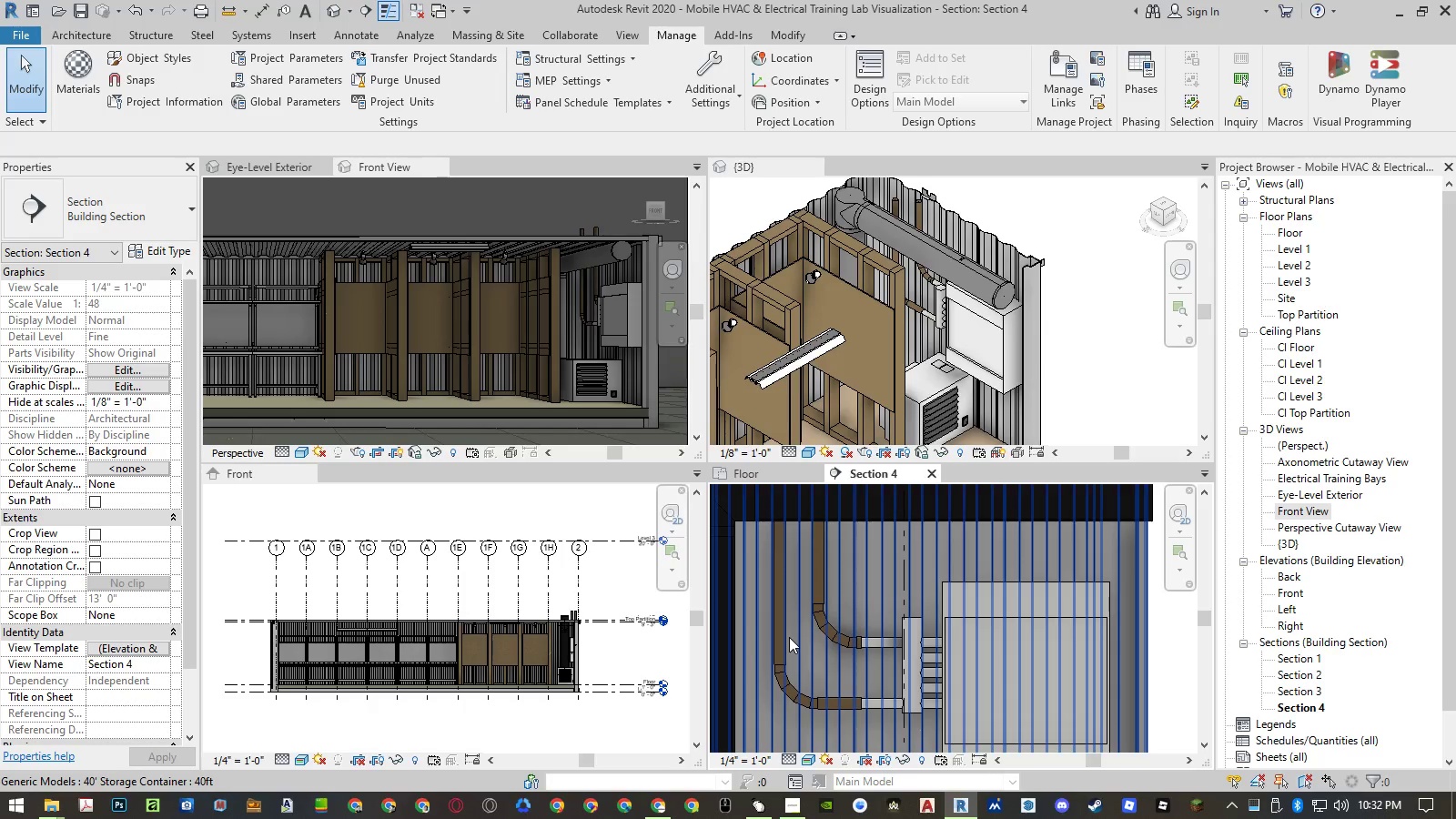 
scroll: coordinate [831, 653], scroll_direction: down, amount: 6.0
 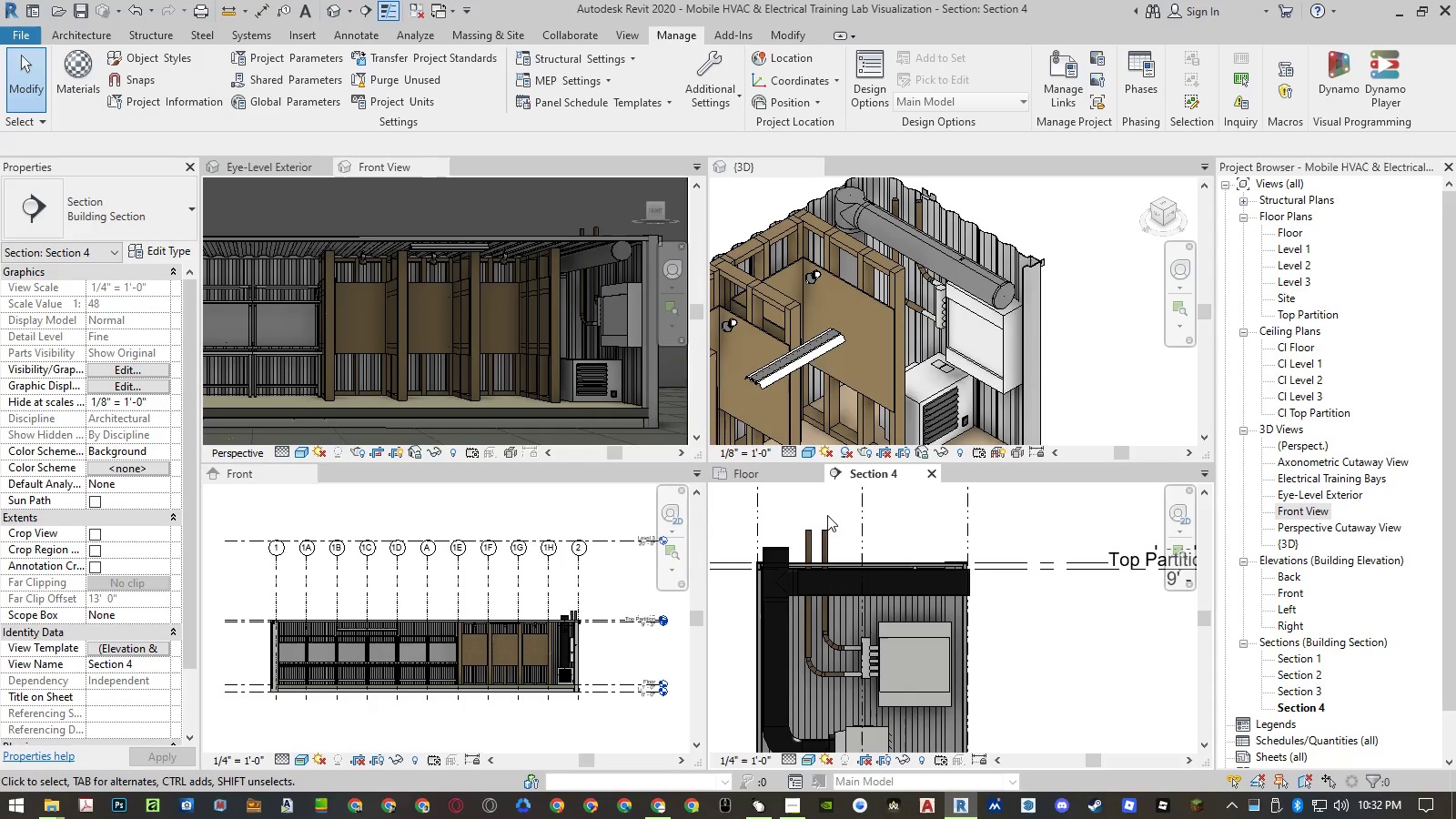 
left_click([828, 508])
 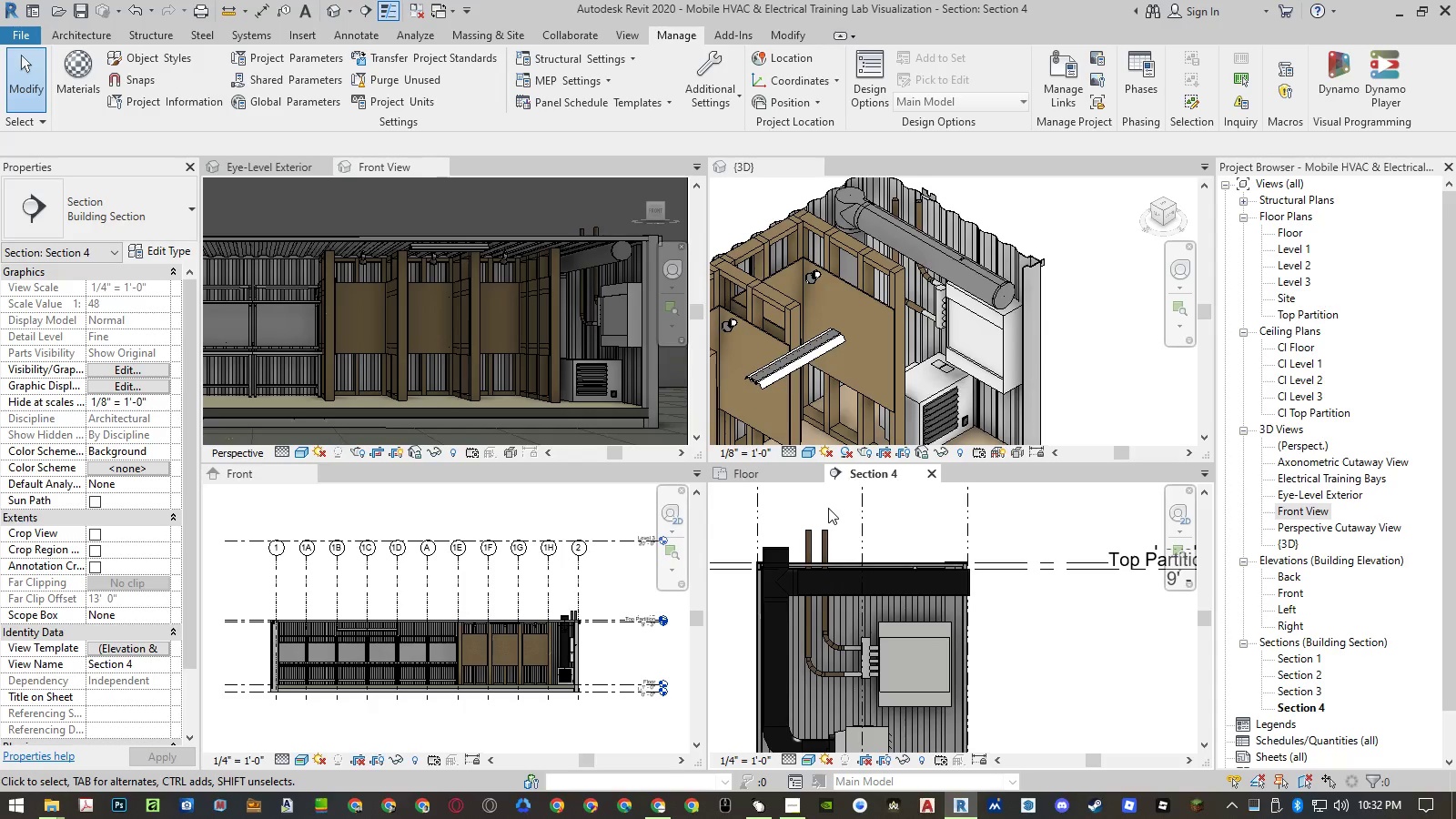 
type(di)
 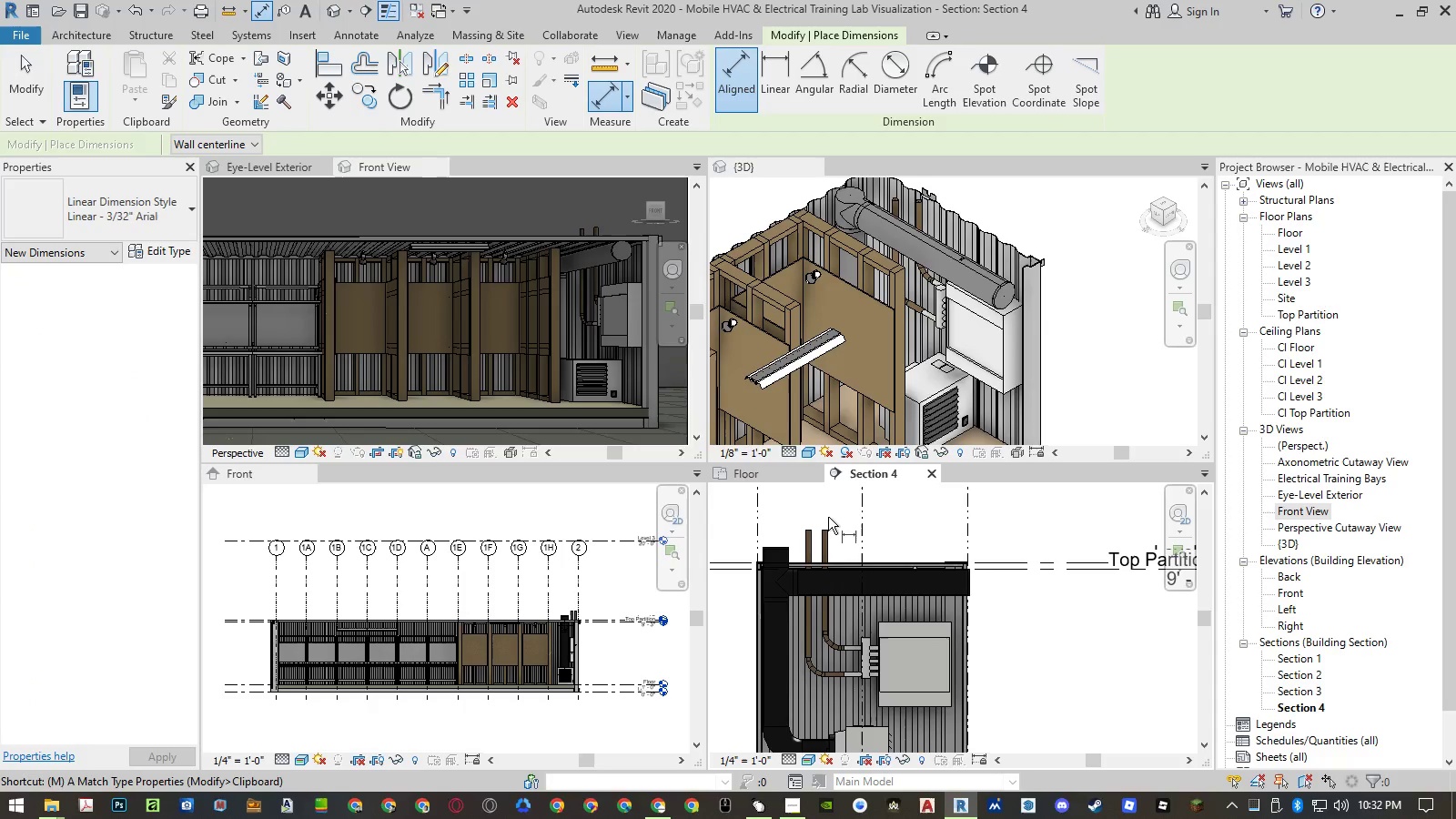 
scroll: coordinate [828, 528], scroll_direction: up, amount: 6.0
 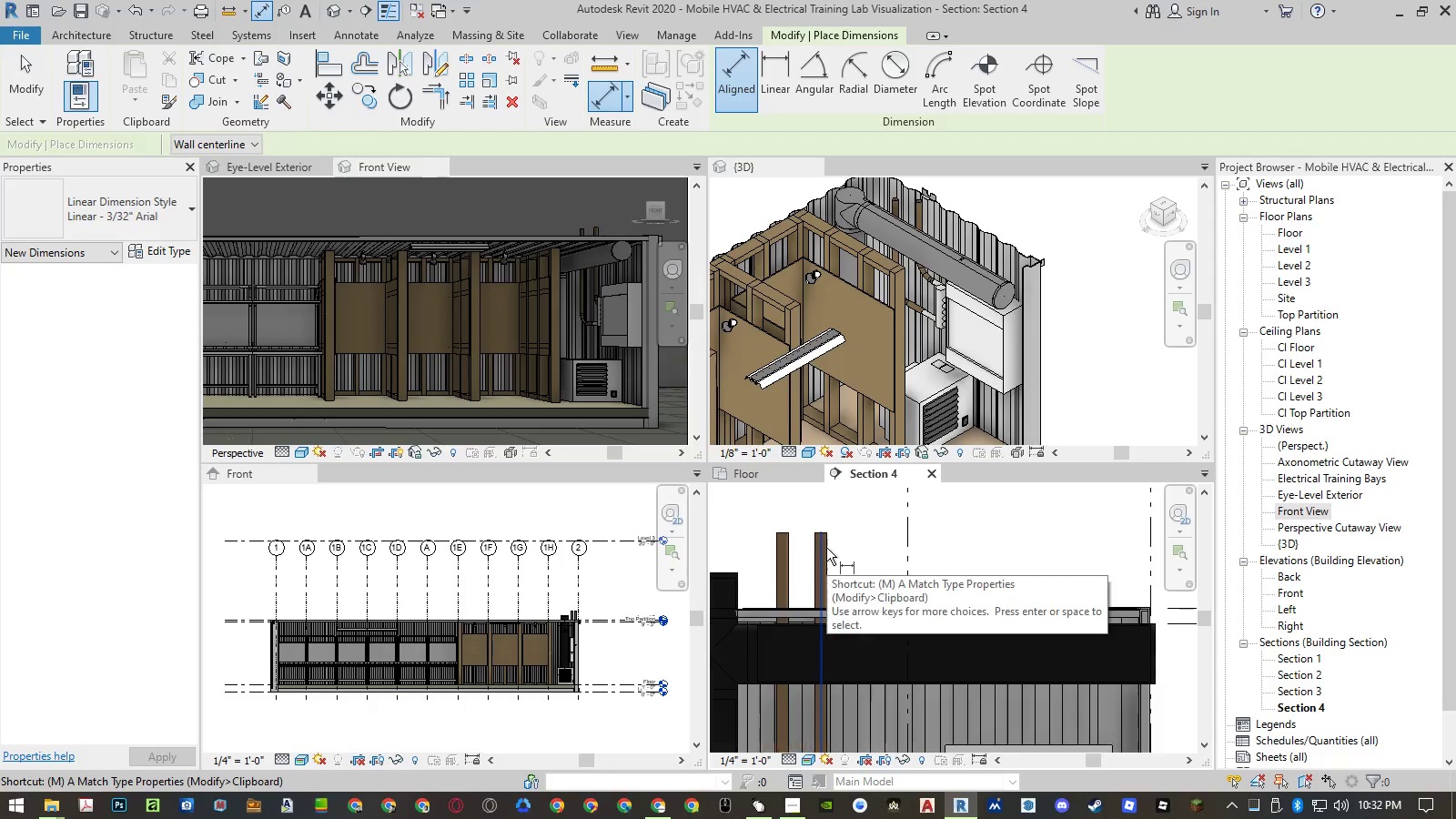 
left_click([826, 548])
 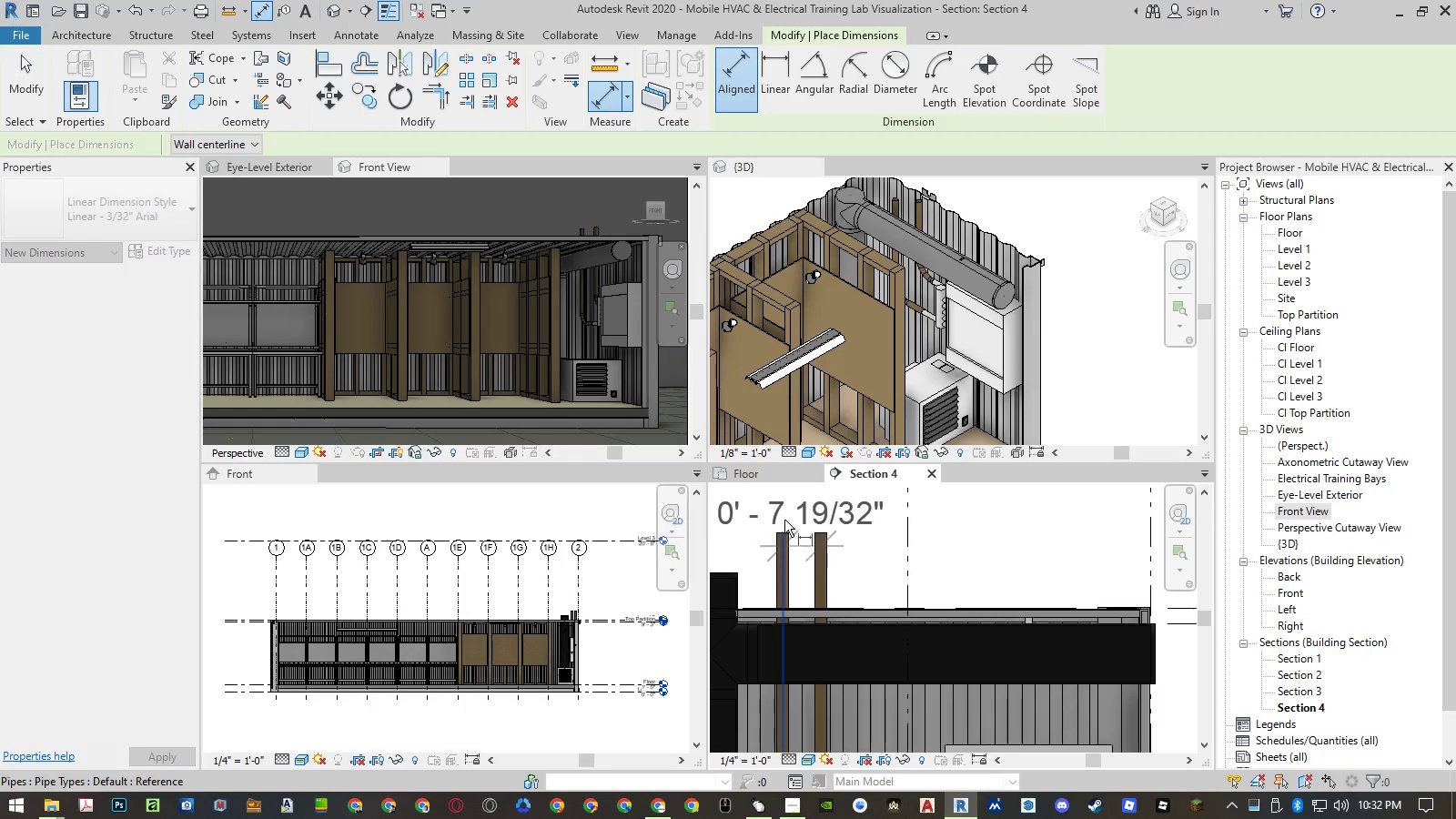 
double_click([784, 508])
 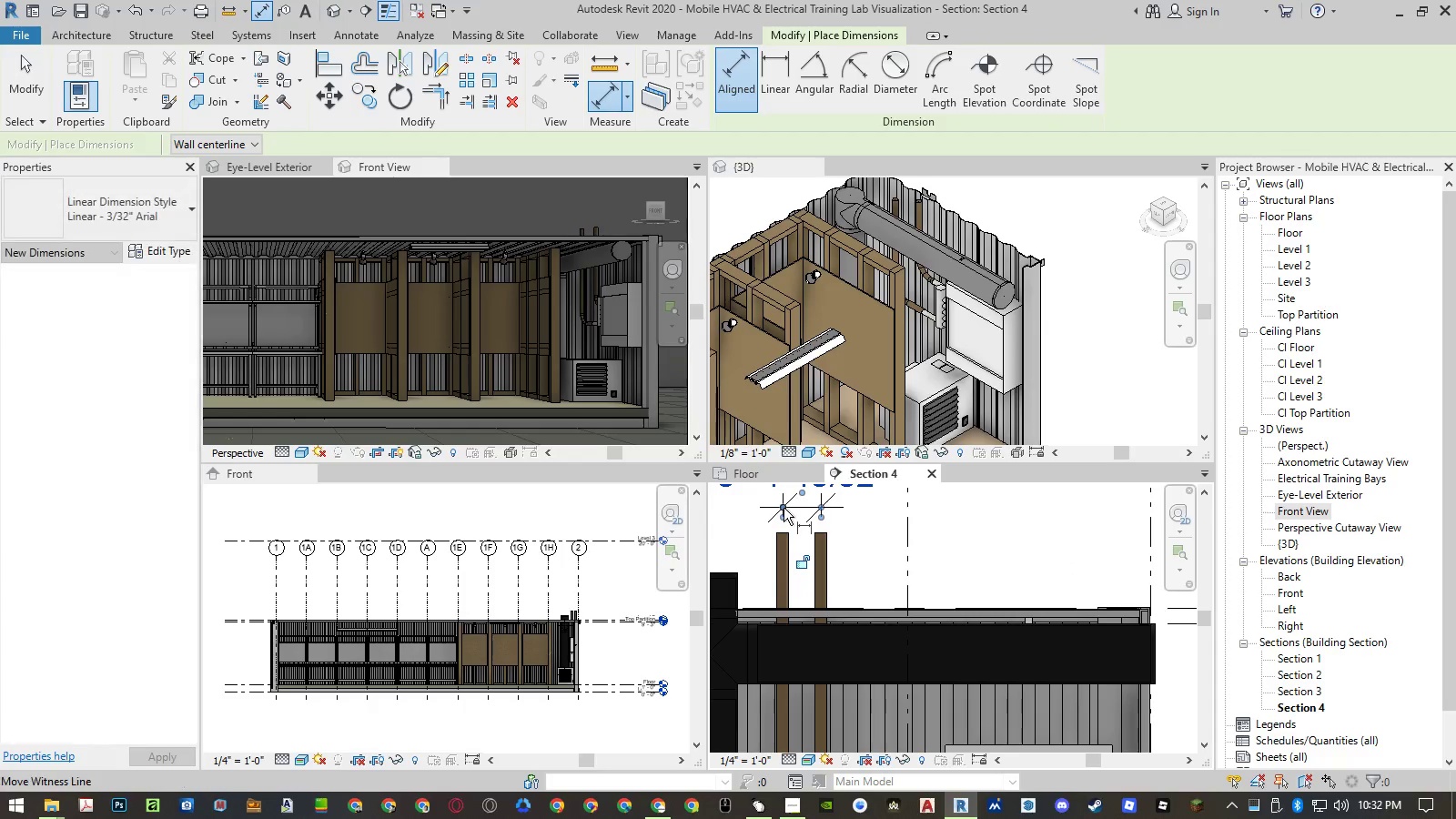 
key(Escape)
 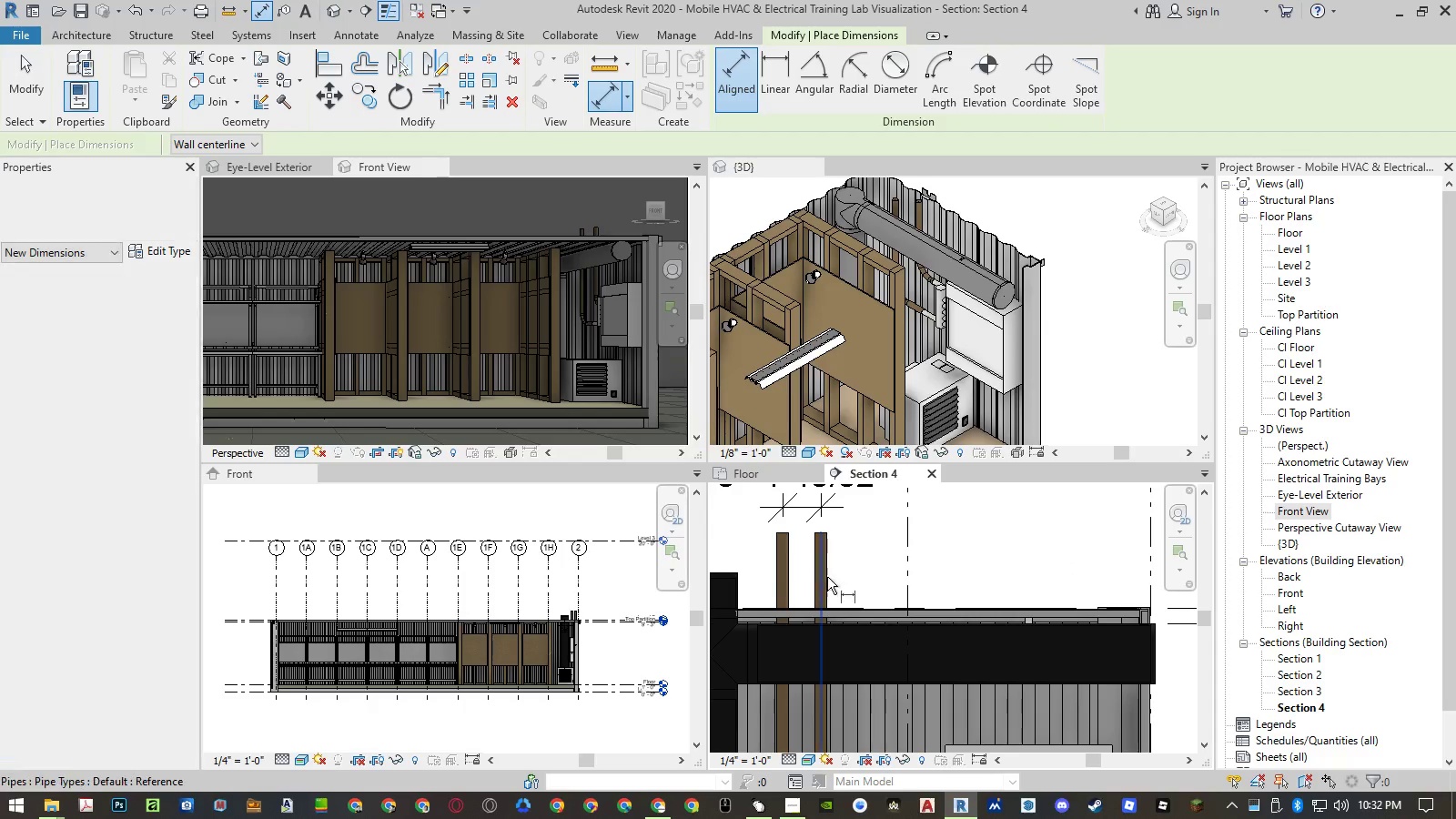 
key(Escape)
 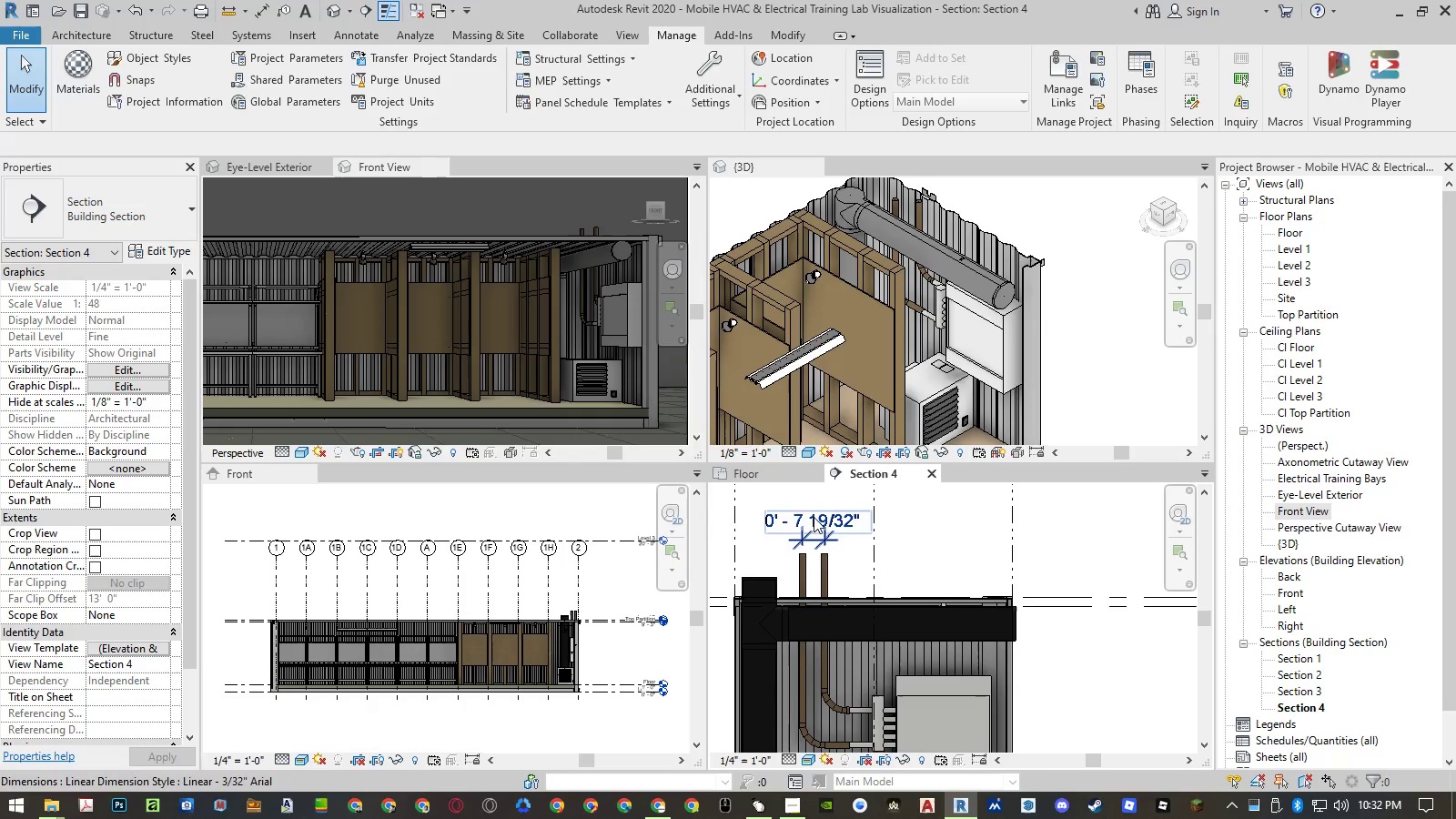 
scroll: coordinate [829, 583], scroll_direction: down, amount: 4.0
 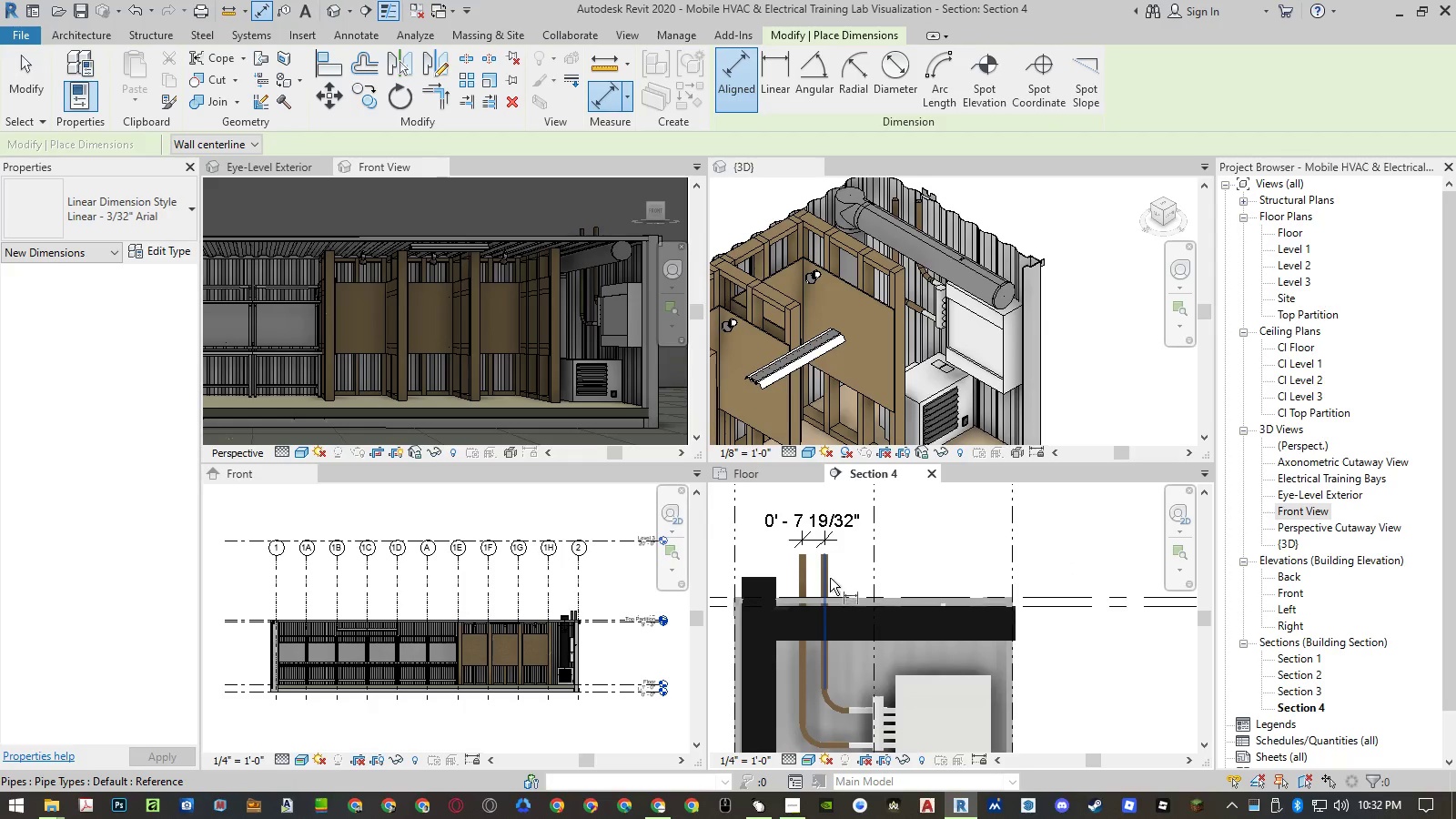 
double_click([814, 517])
 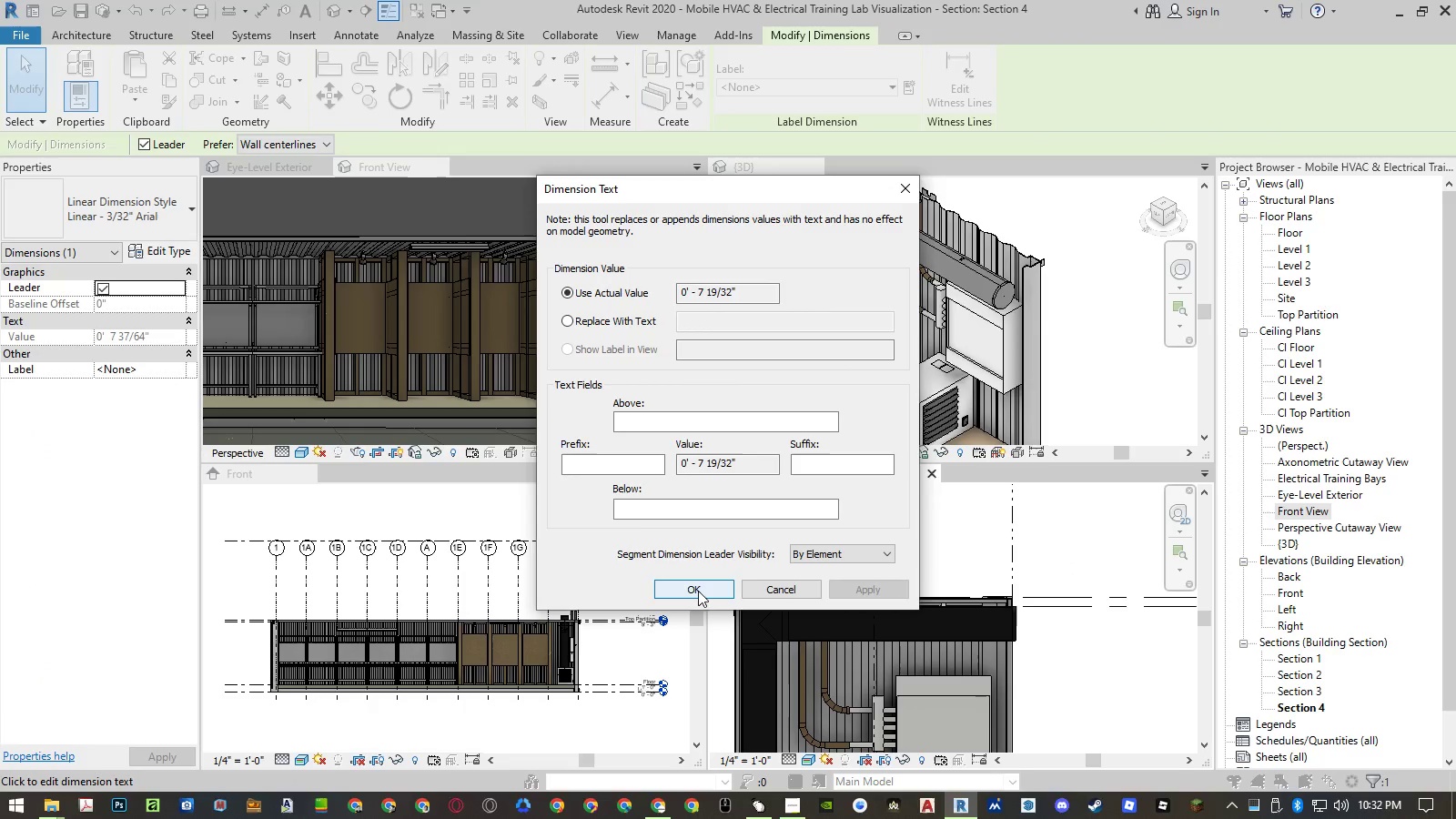 
key(Escape)
 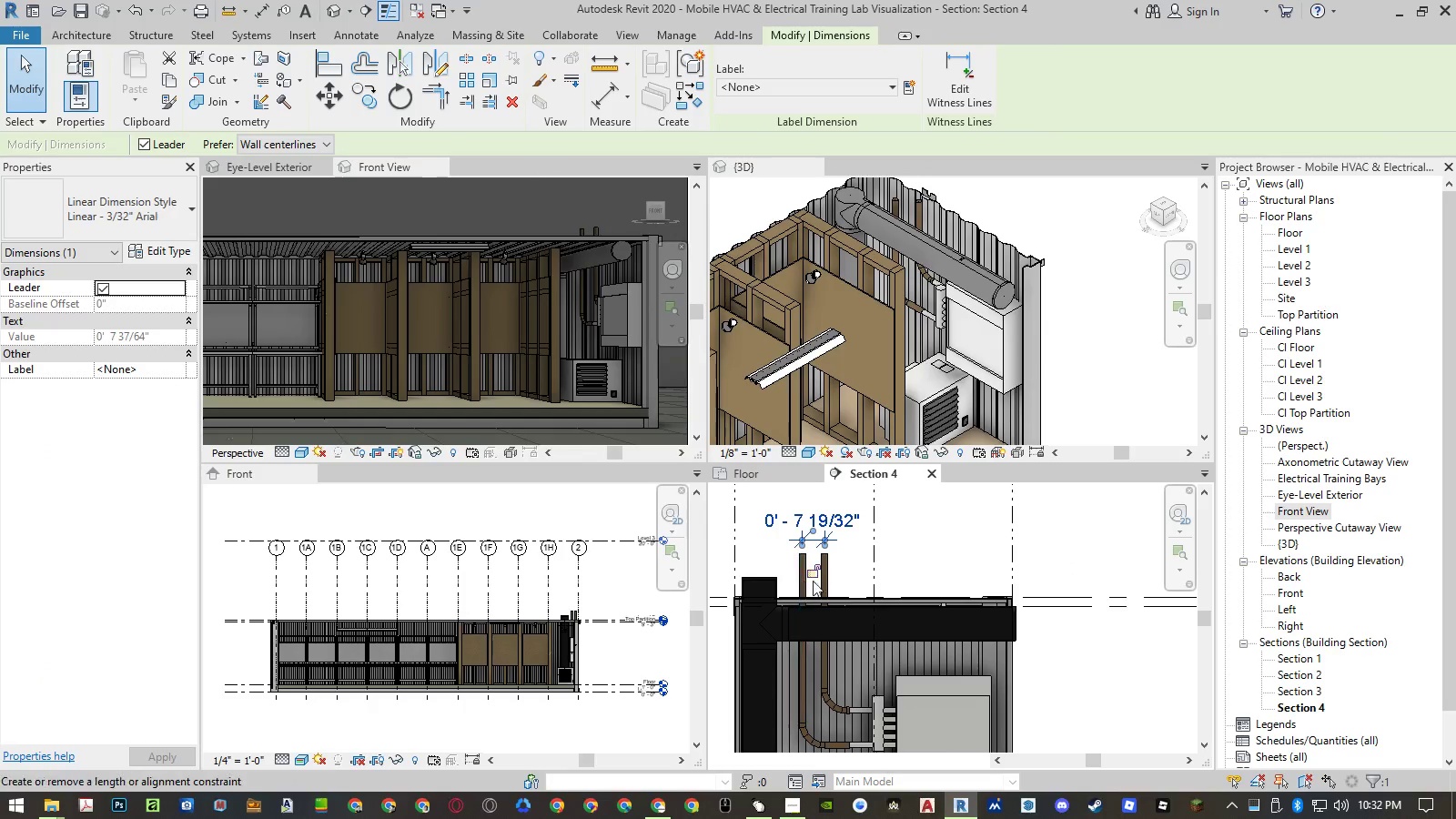 
key(Escape)
 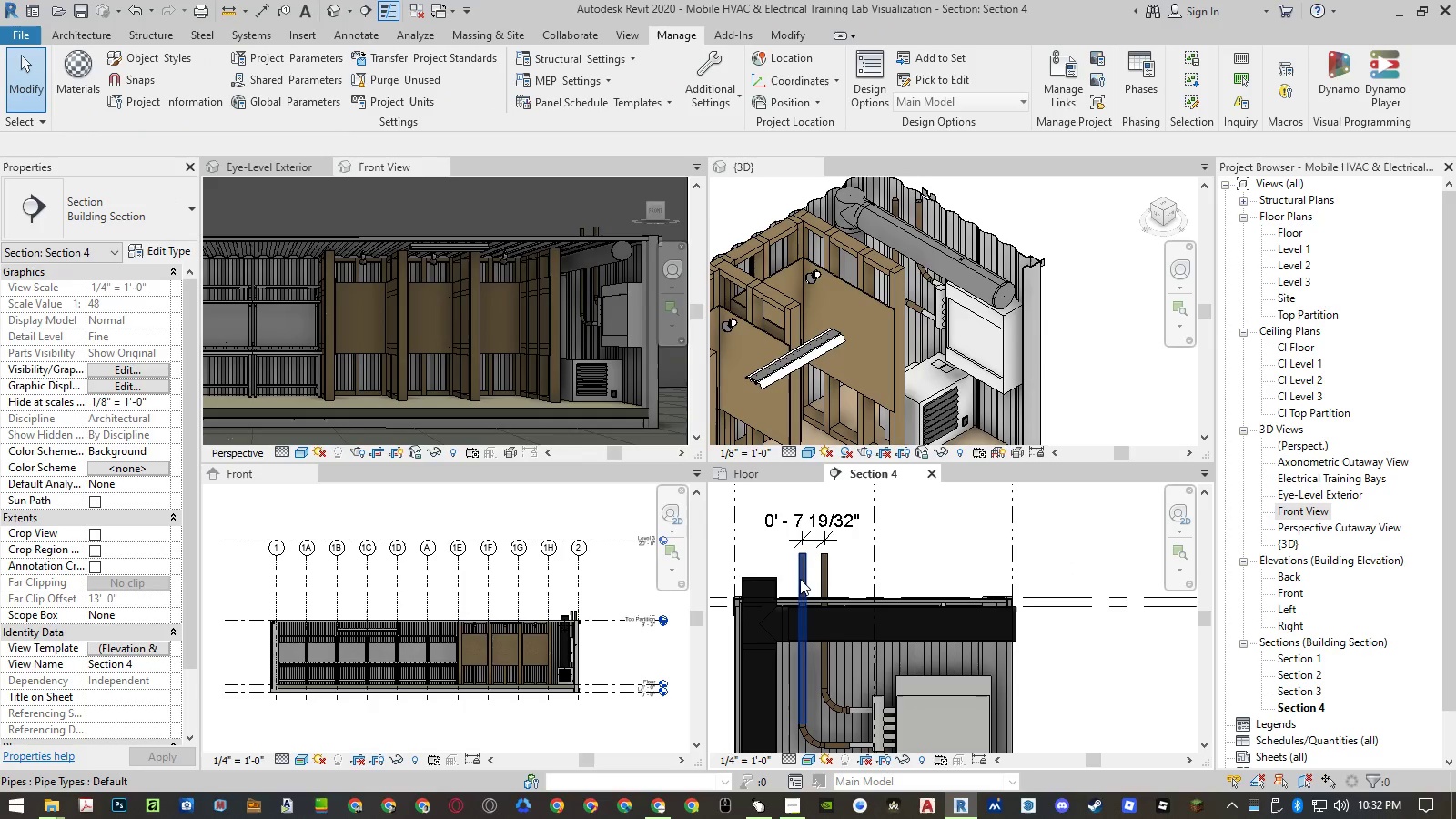 
left_click([800, 579])
 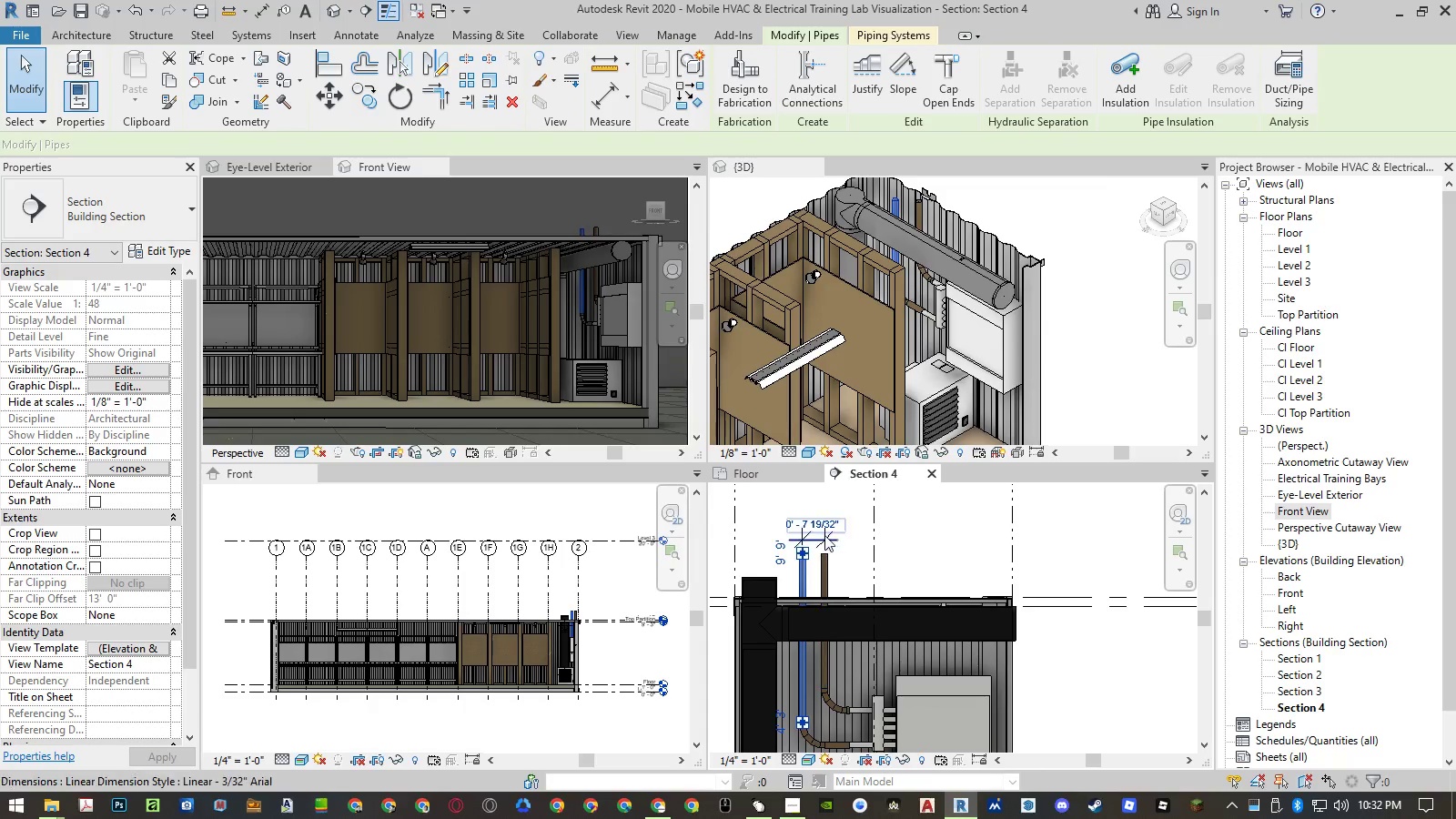 
left_click([819, 522])
 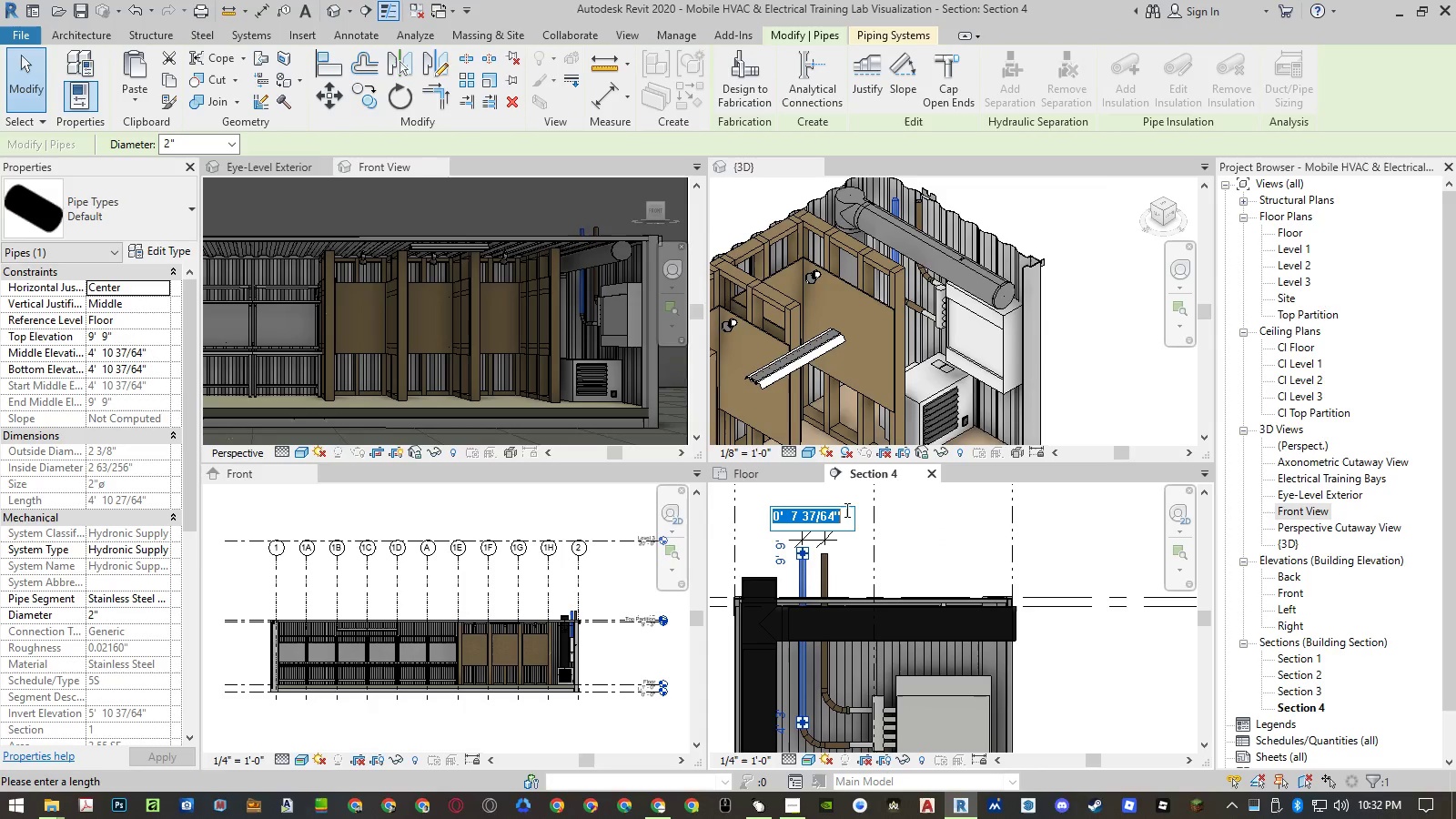 
left_click_drag(start_coordinate=[834, 513], to_coordinate=[791, 518])
 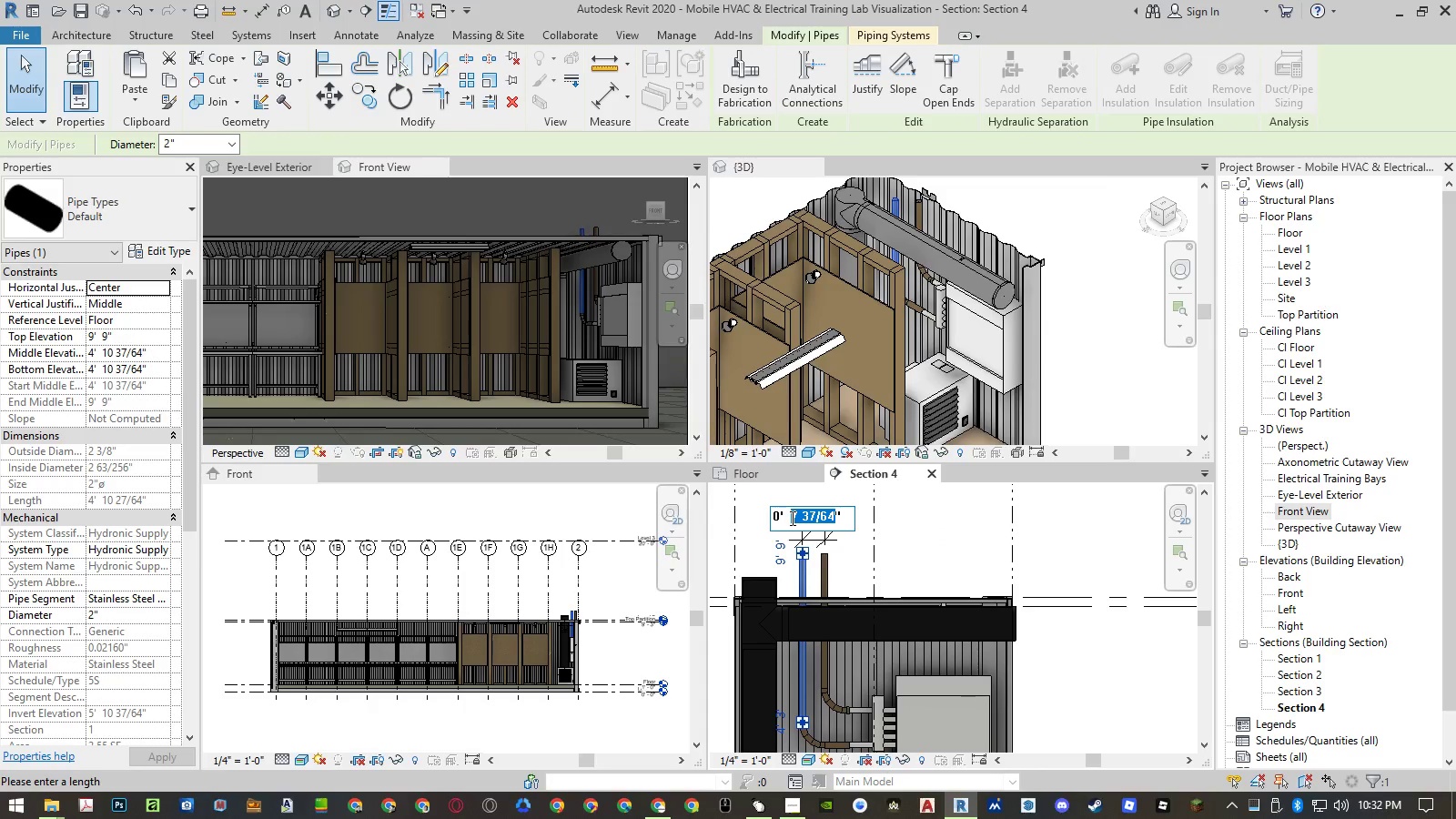 
key(Numpad2)
 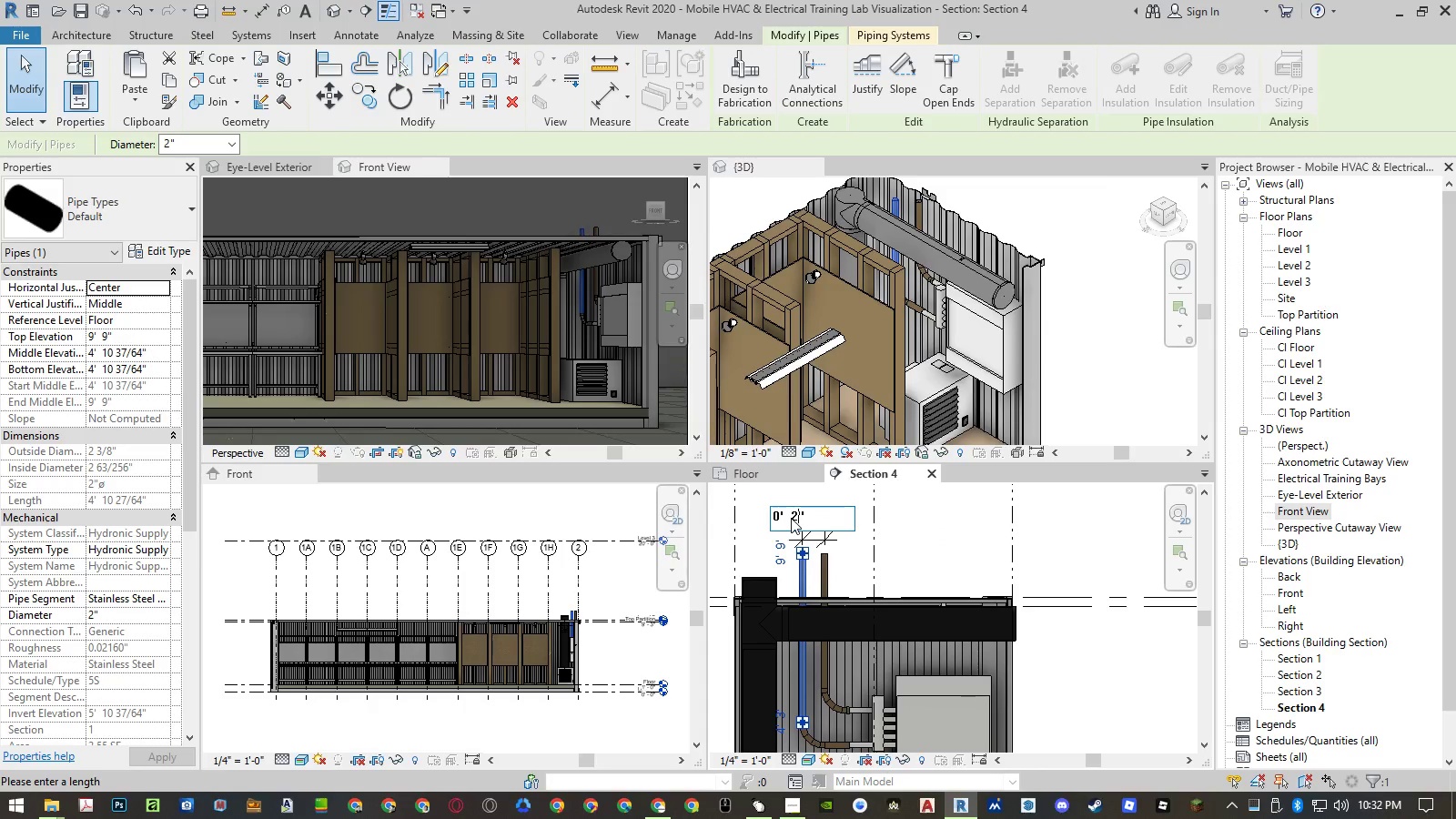 
key(NumpadEnter)
 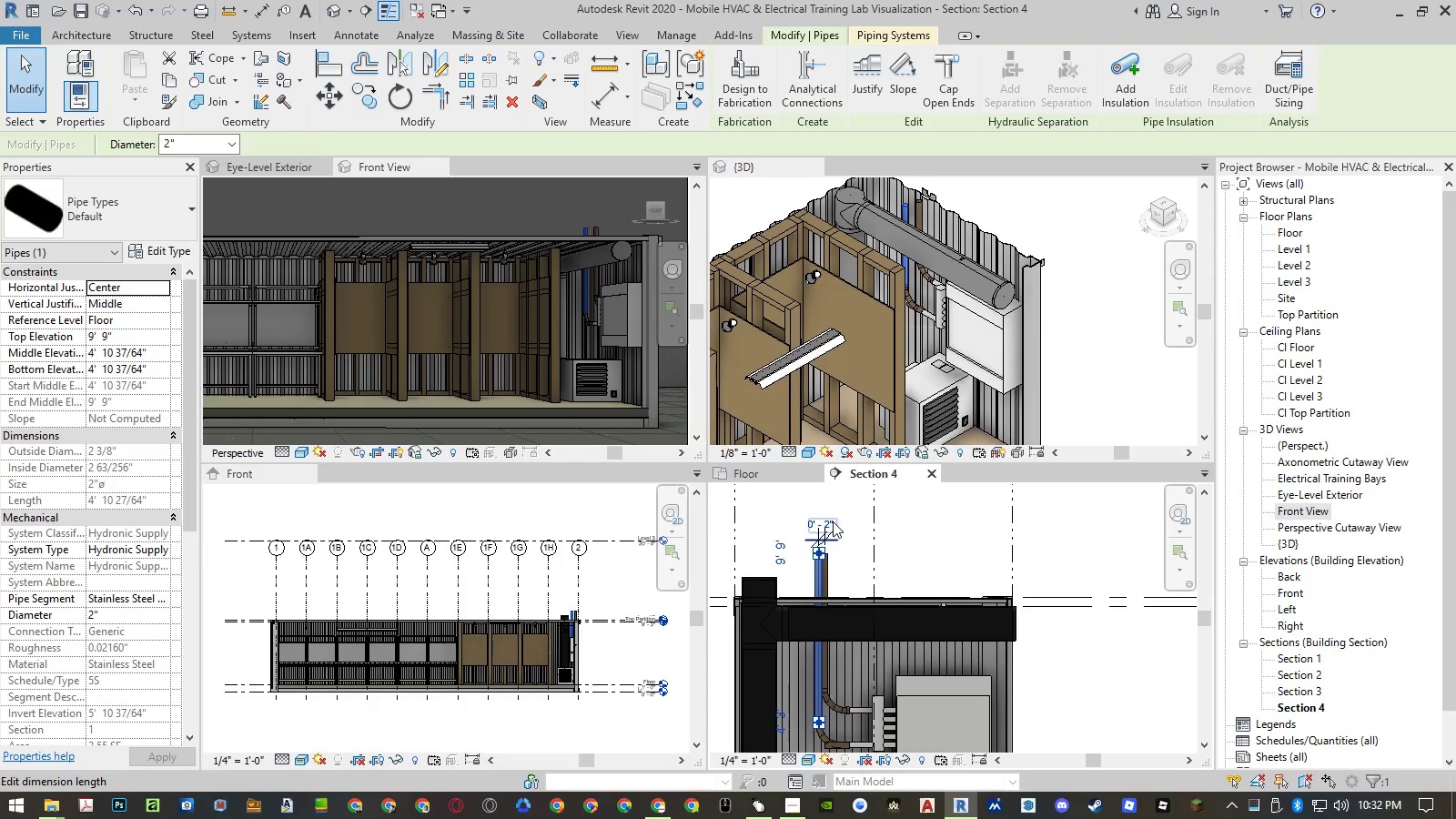 
left_click([827, 523])
 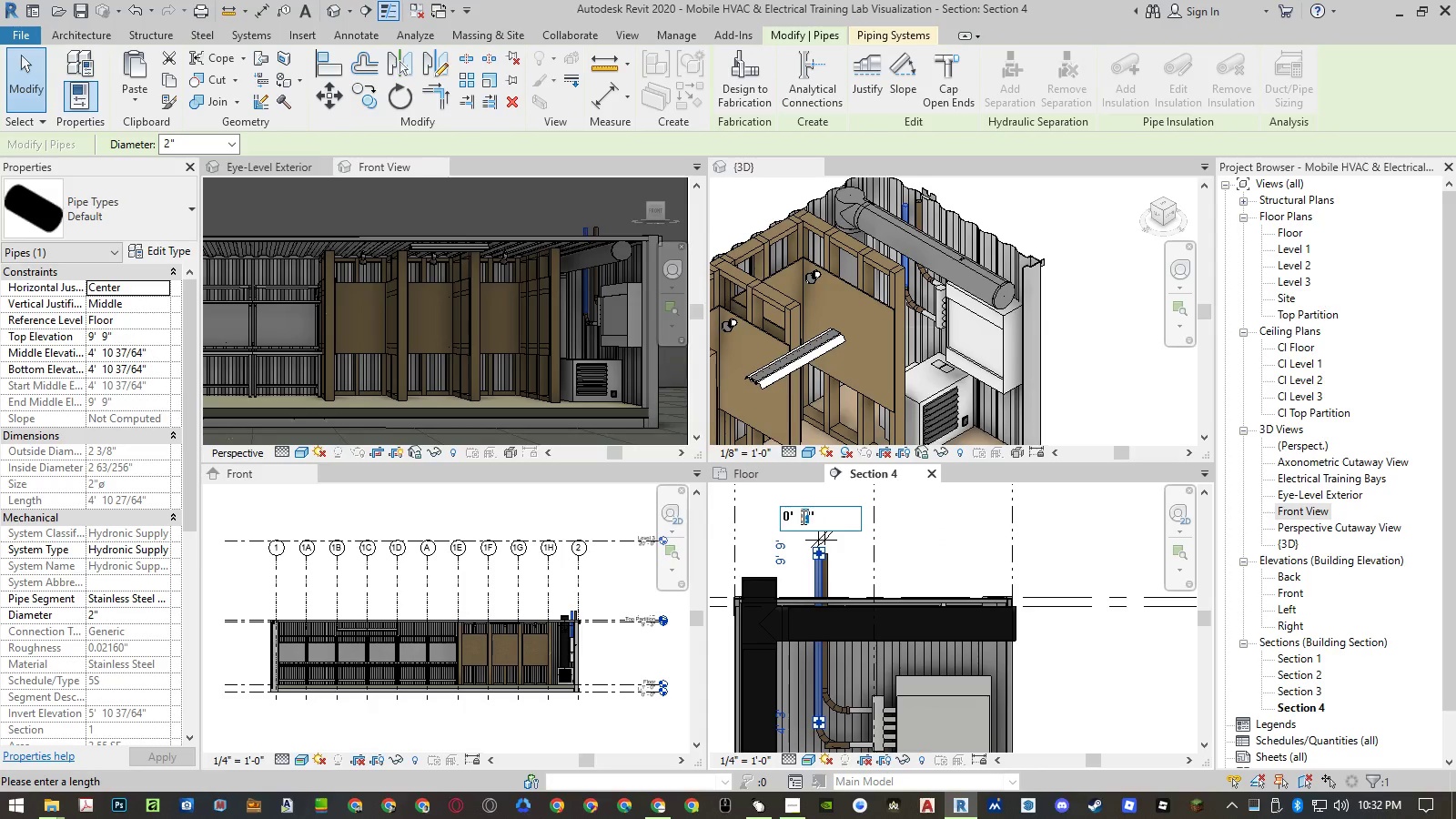 
key(Numpad4)
 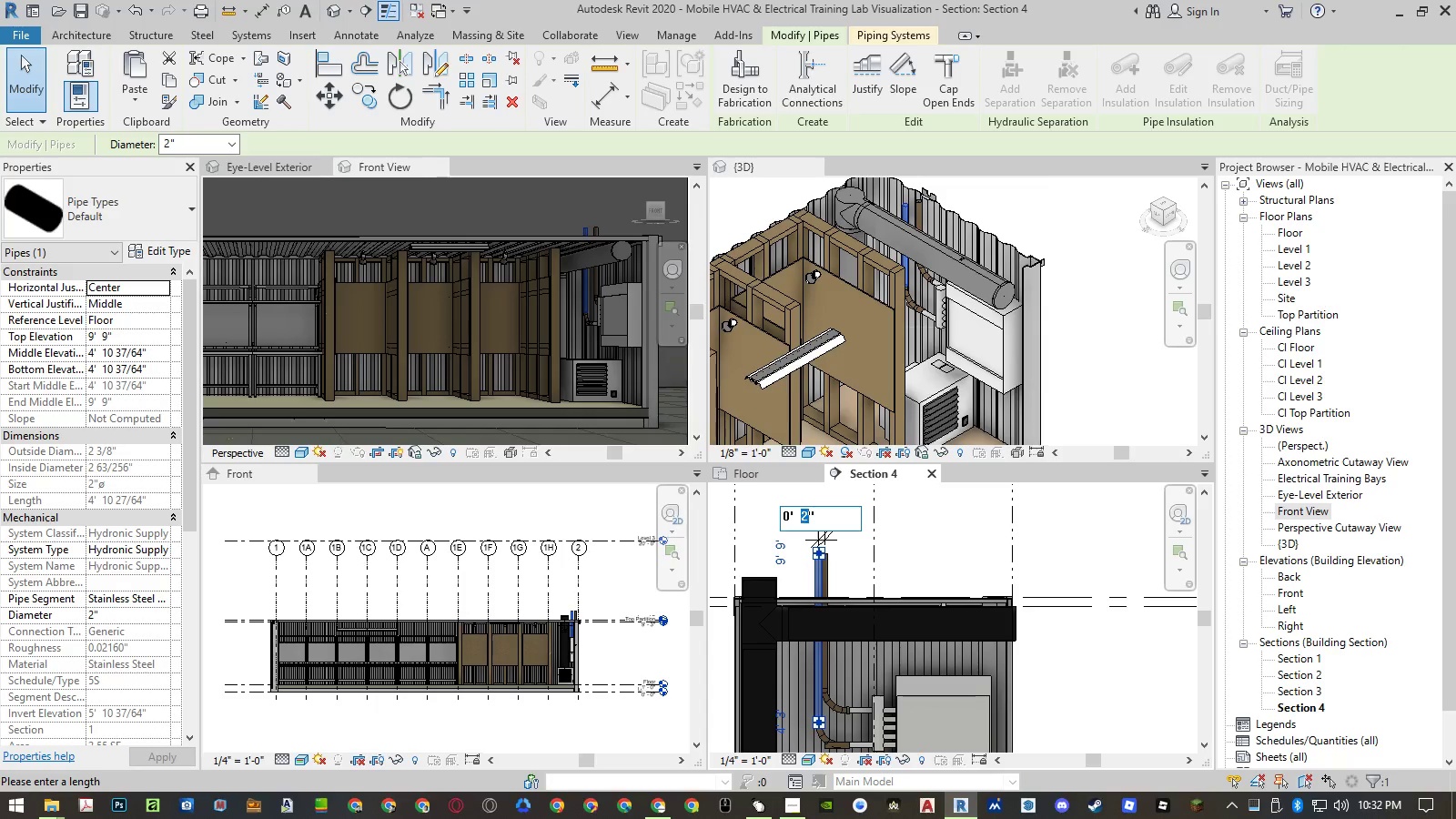 
key(NumpadEnter)
 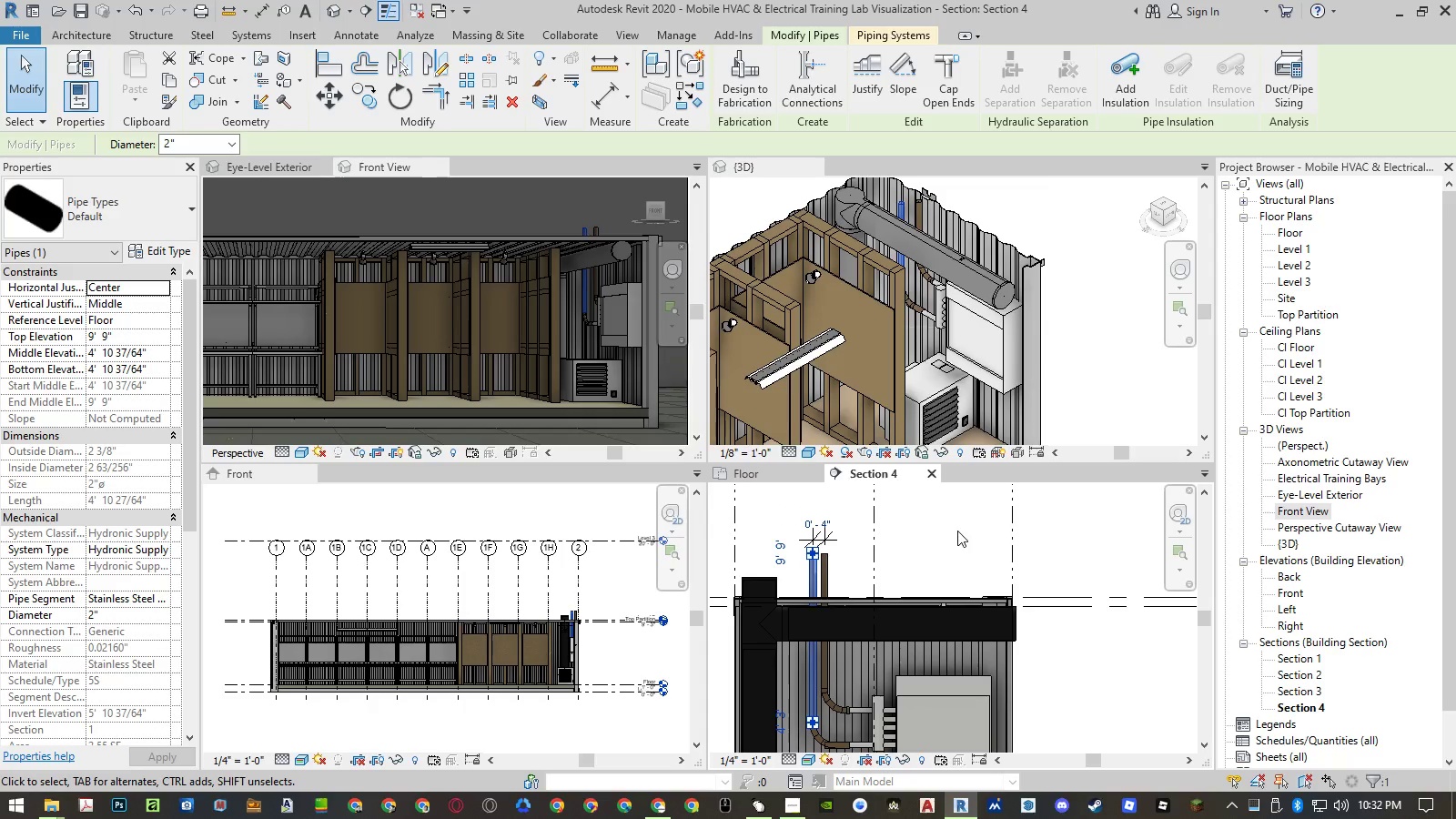 
key(Escape)
 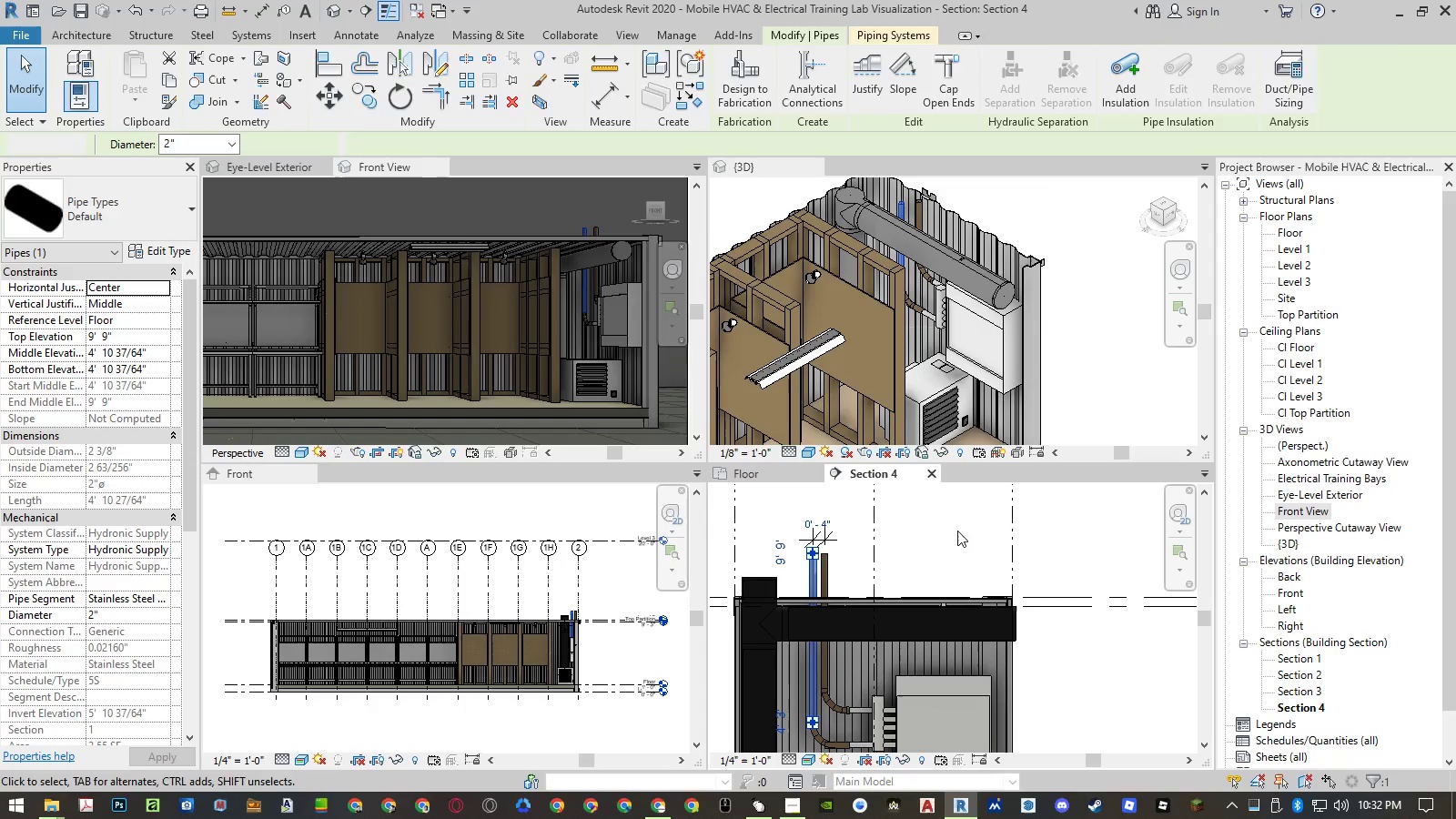 
key(Escape)
 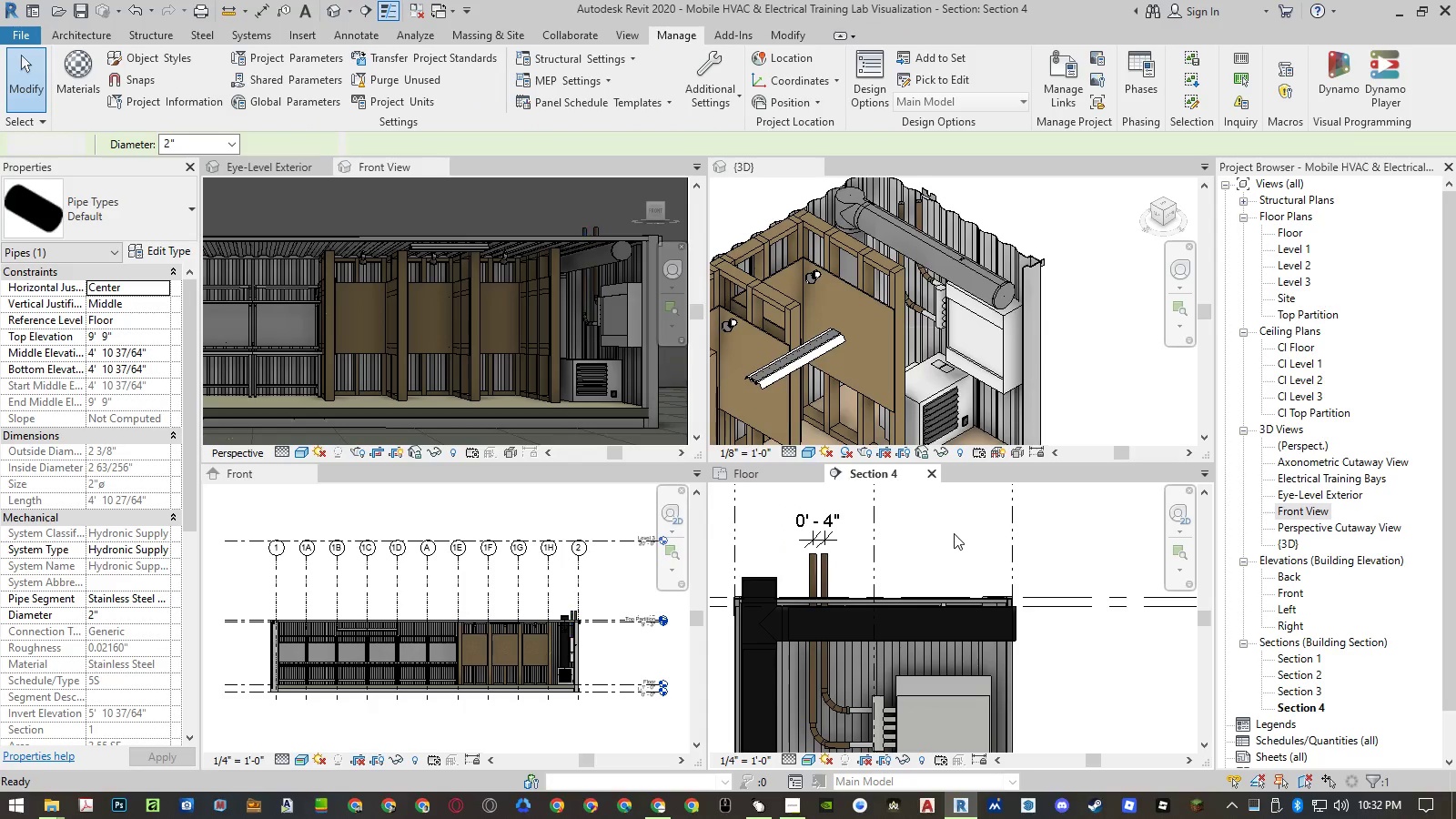 
left_click([954, 533])
 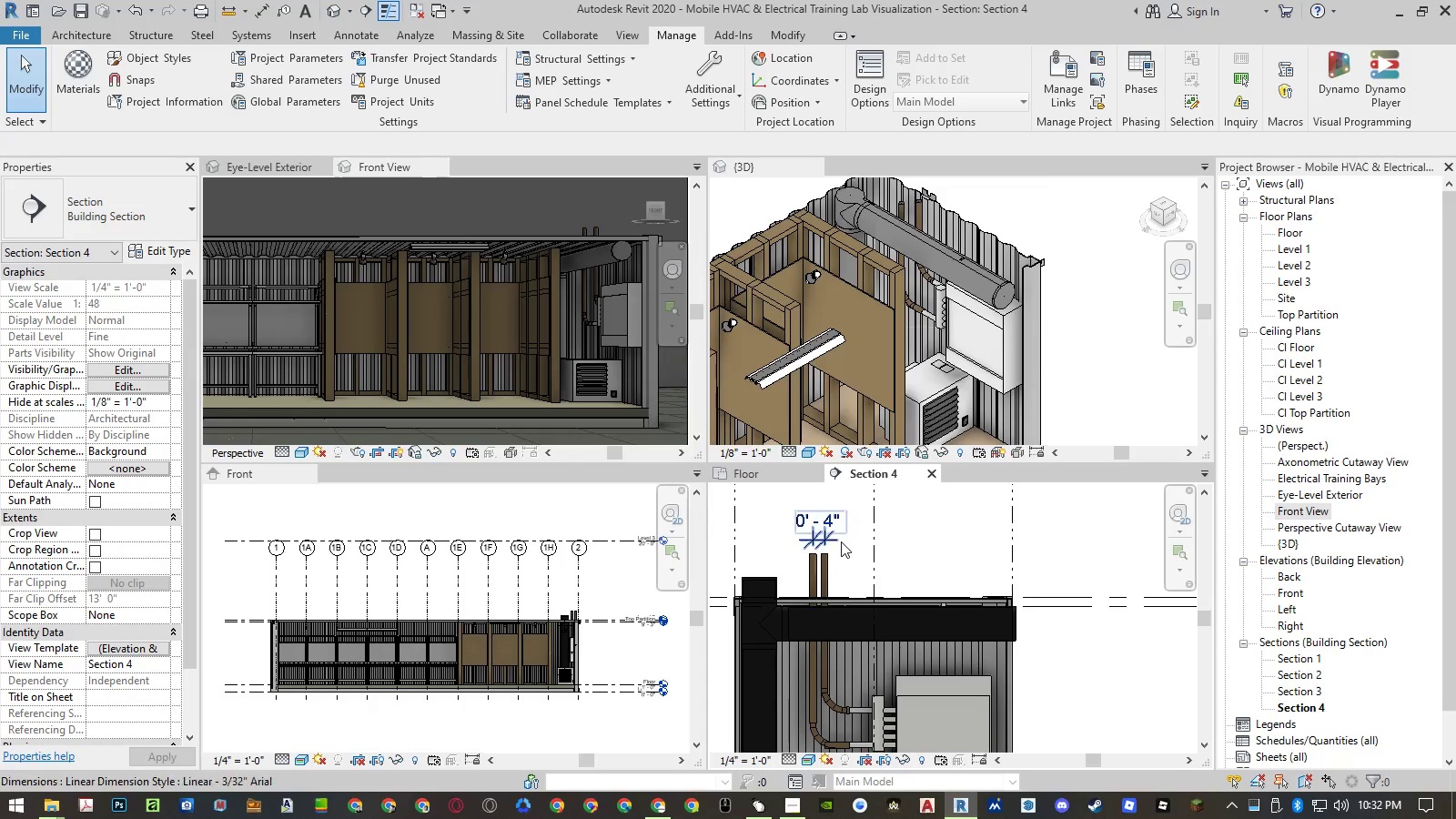 
left_click([839, 540])
 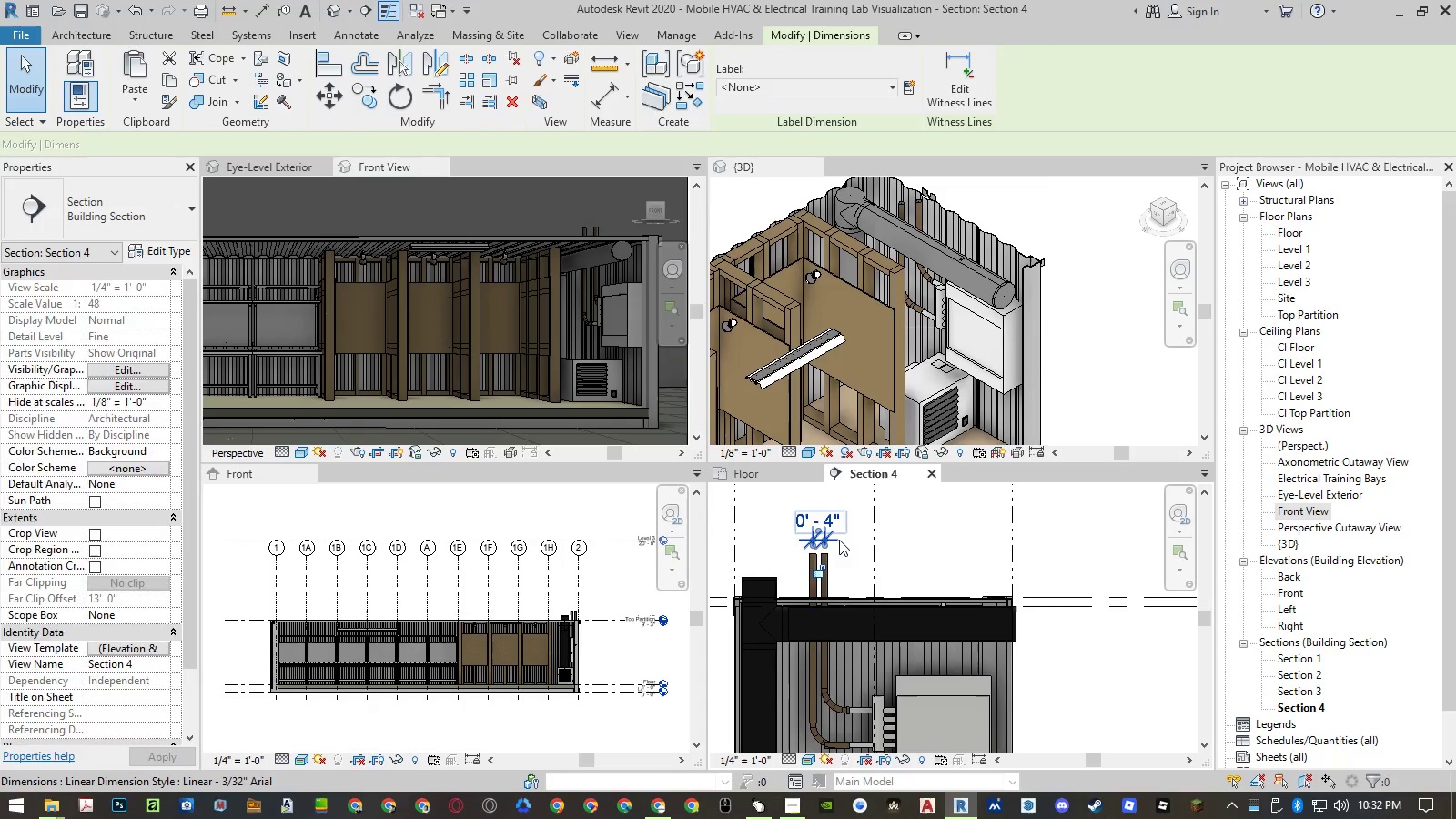 
key(Delete)
 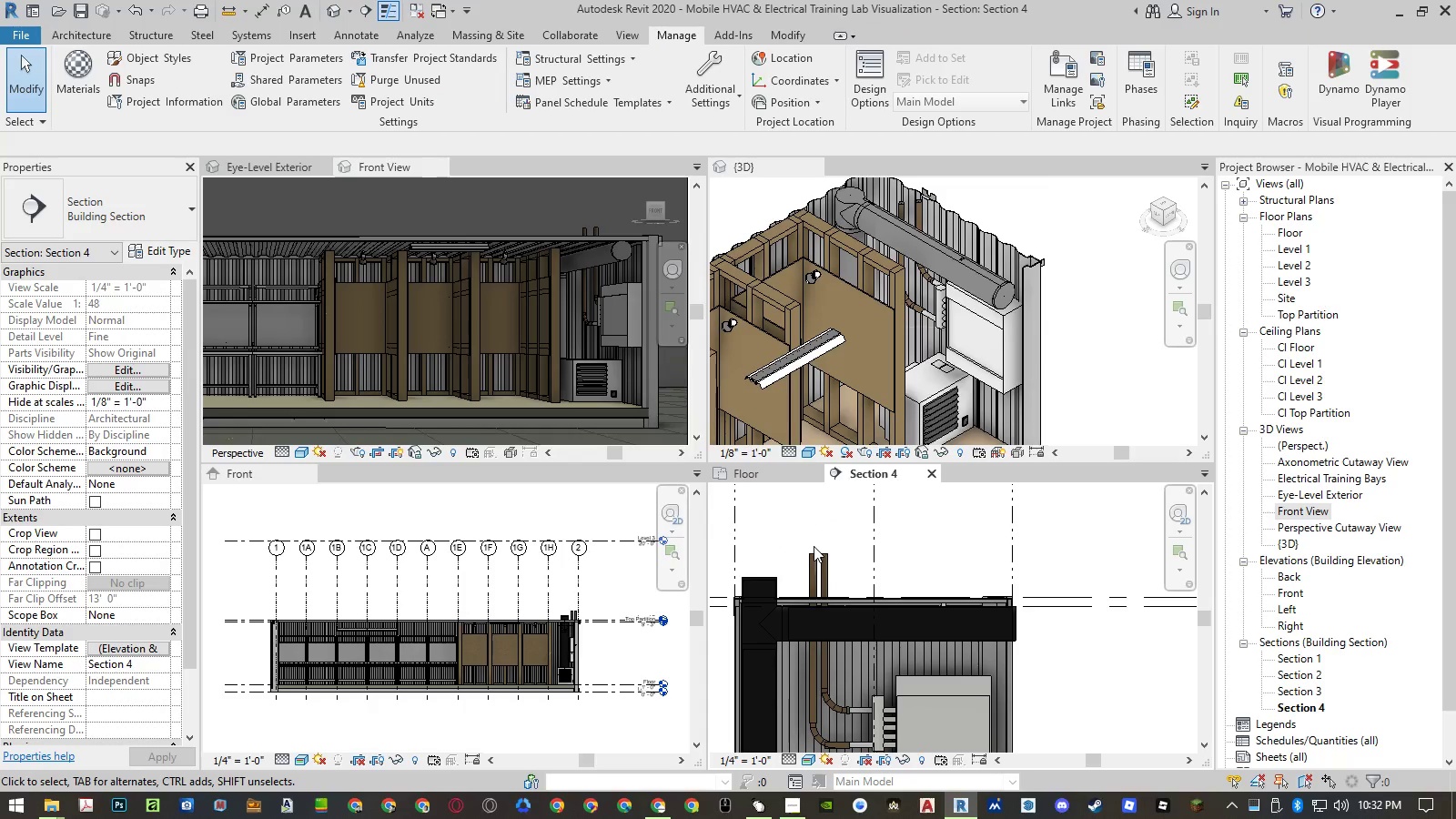 
type(a;)
key(Escape)
key(Escape)
type(al)
 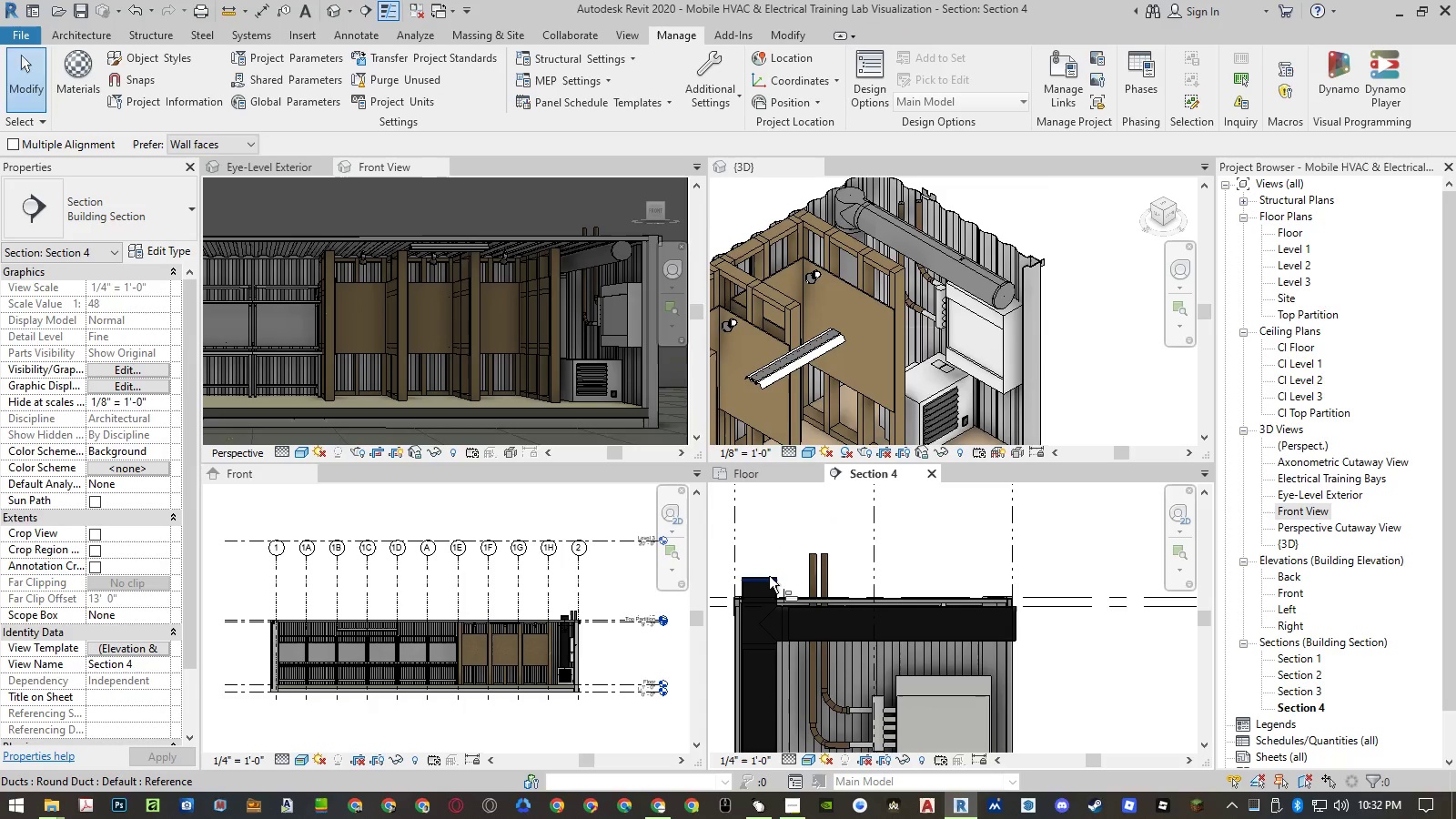 
scroll: coordinate [769, 576], scroll_direction: up, amount: 7.0
 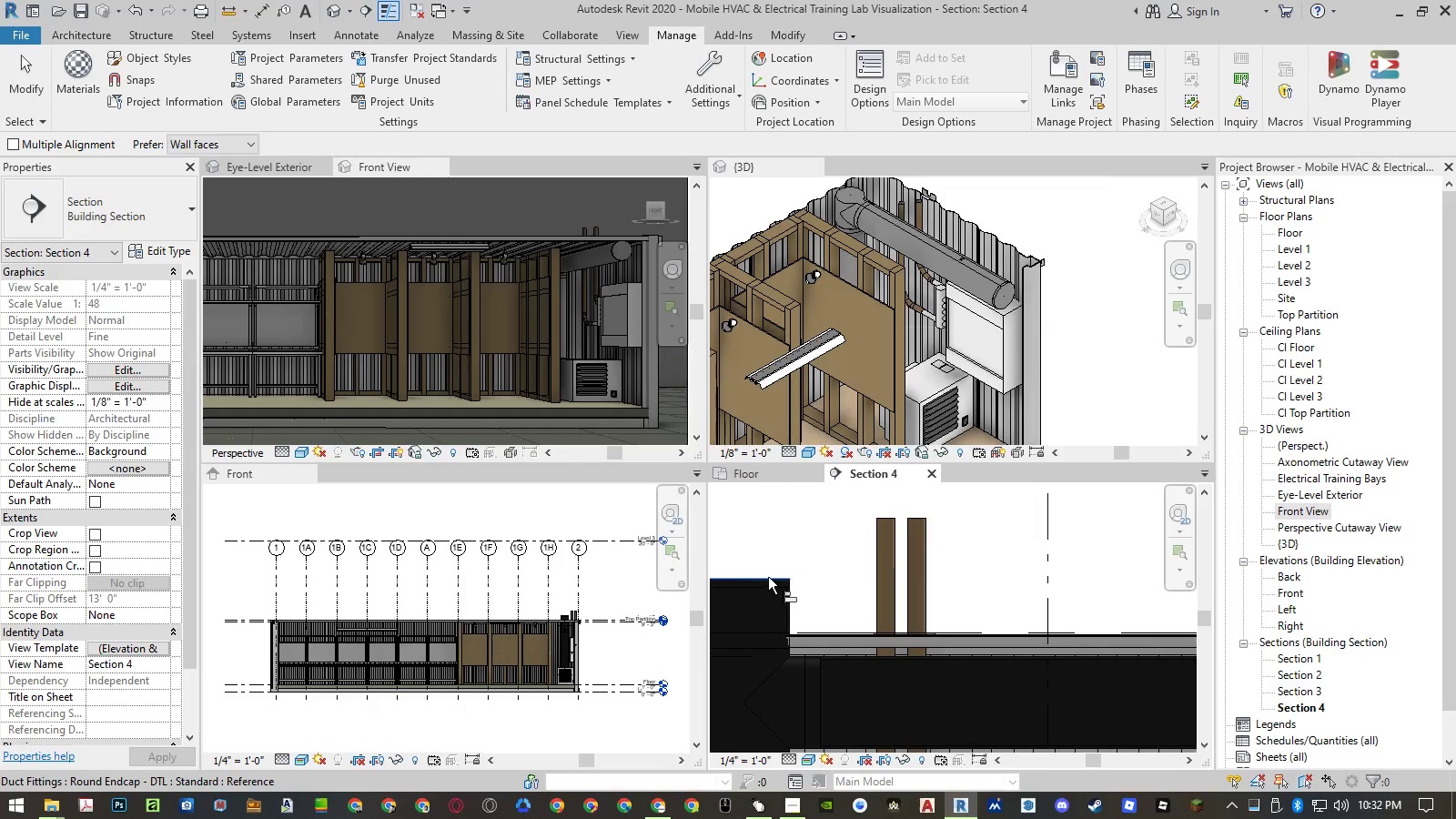 
left_click([769, 577])
 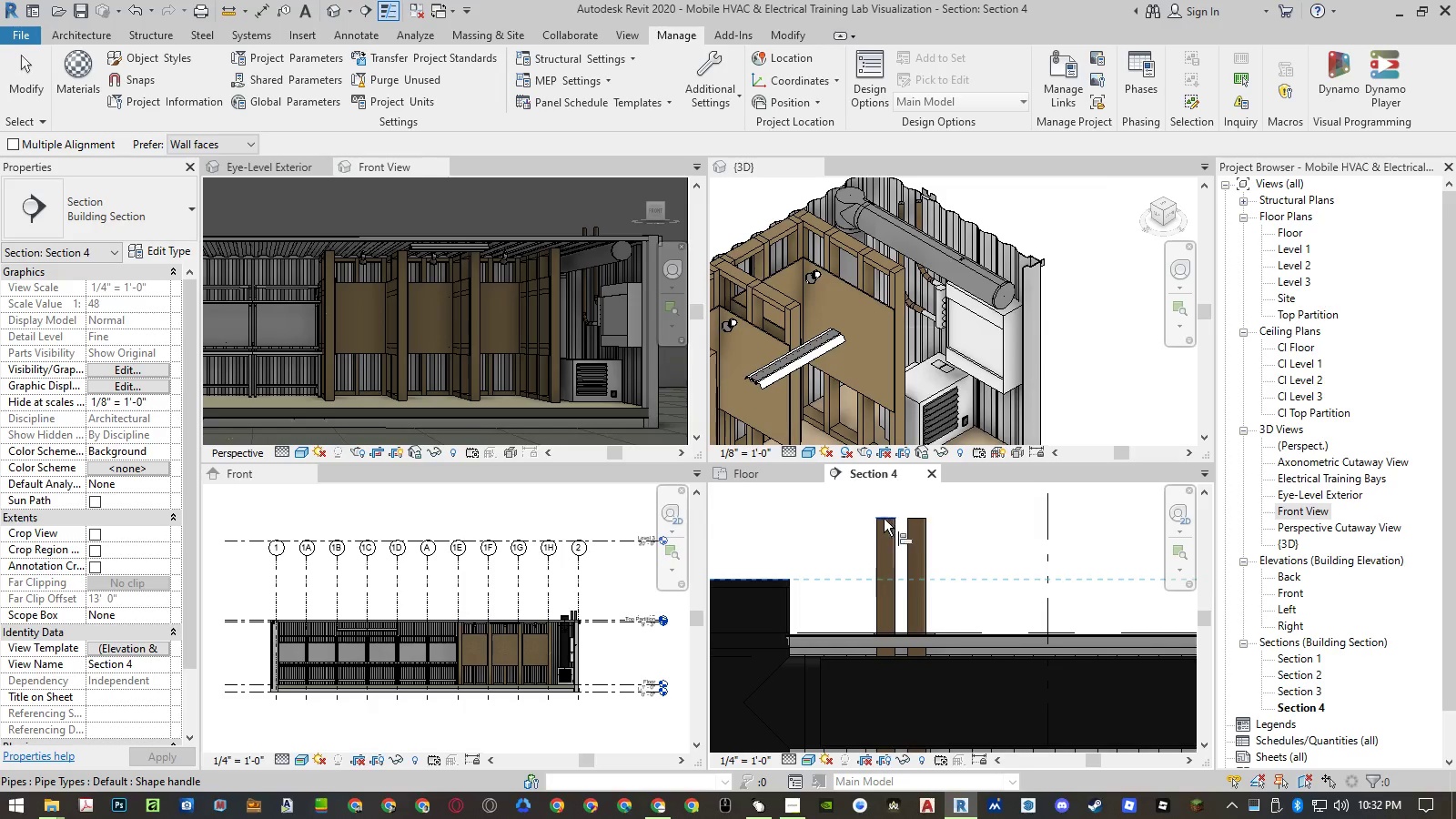 
left_click([882, 518])
 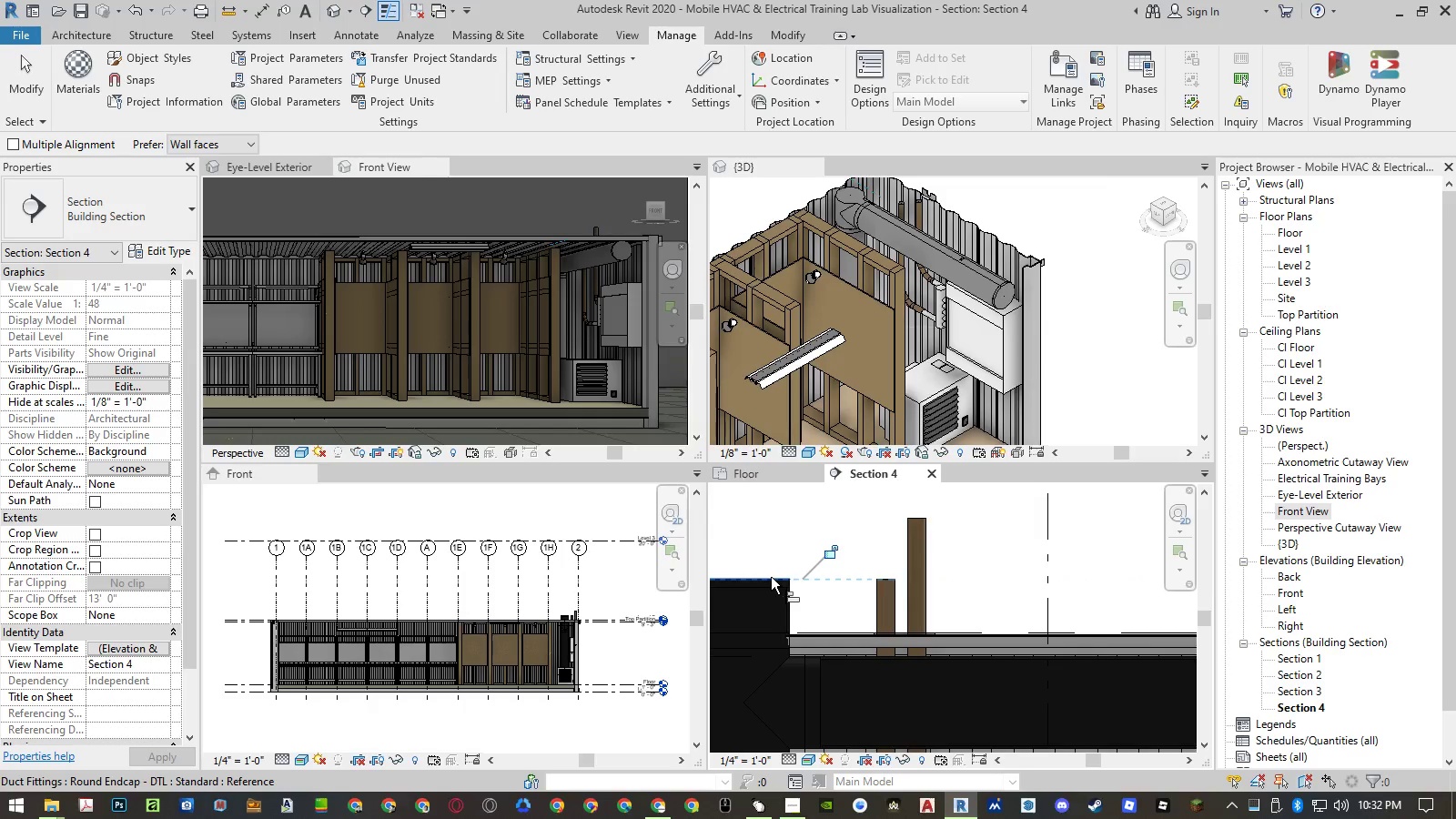 
left_click([771, 577])
 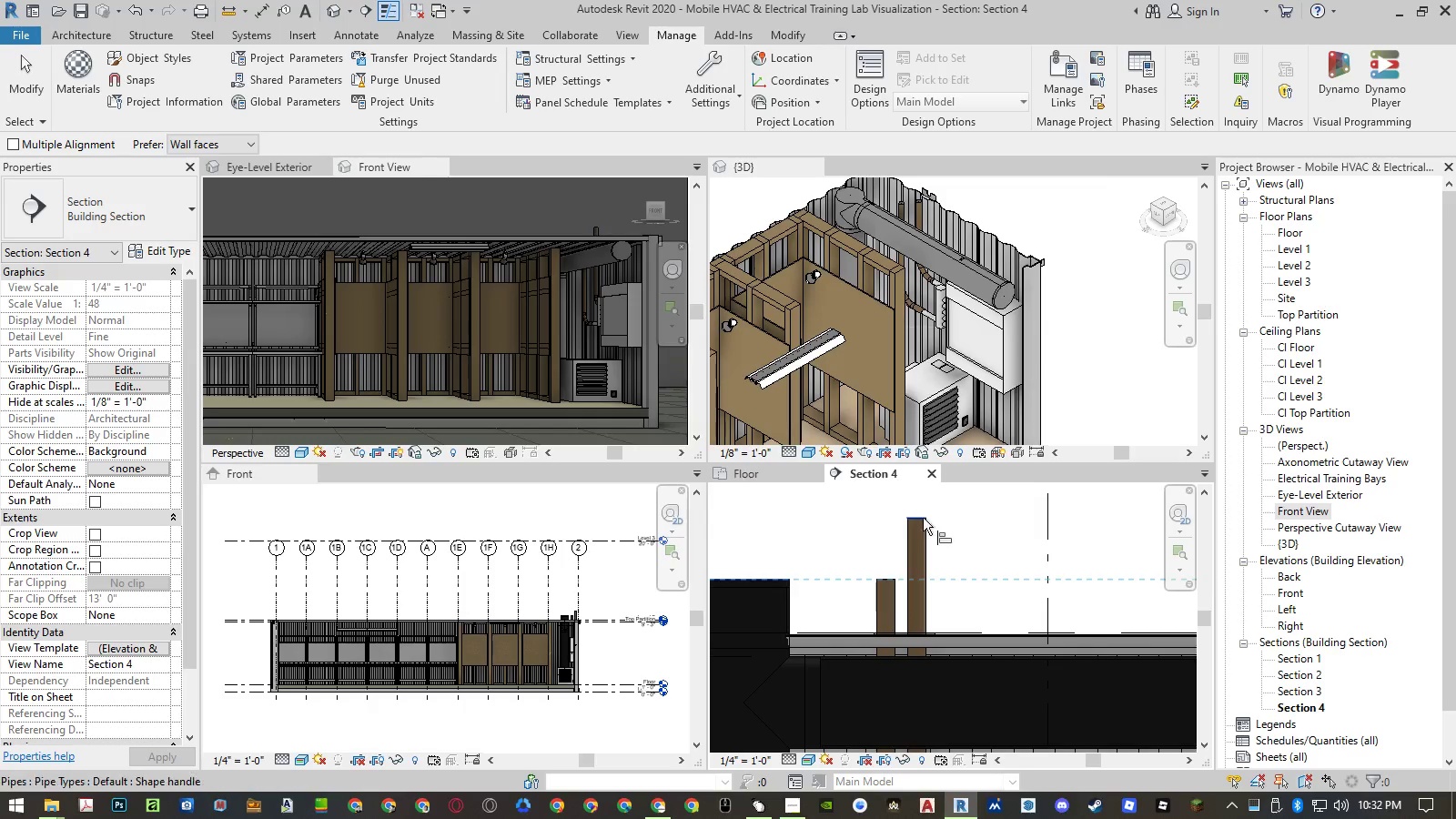 
left_click([915, 518])
 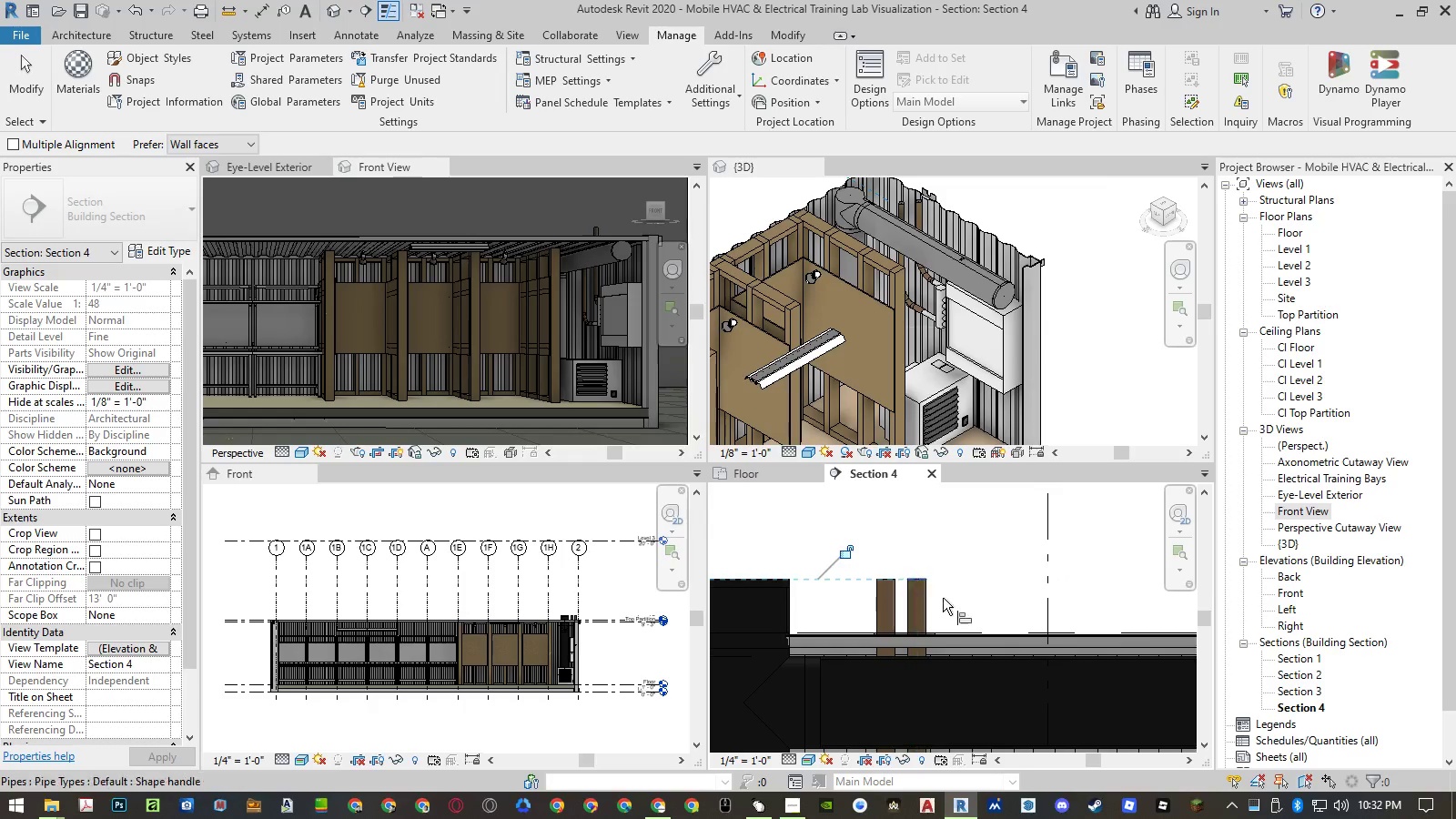 
key(Escape)
 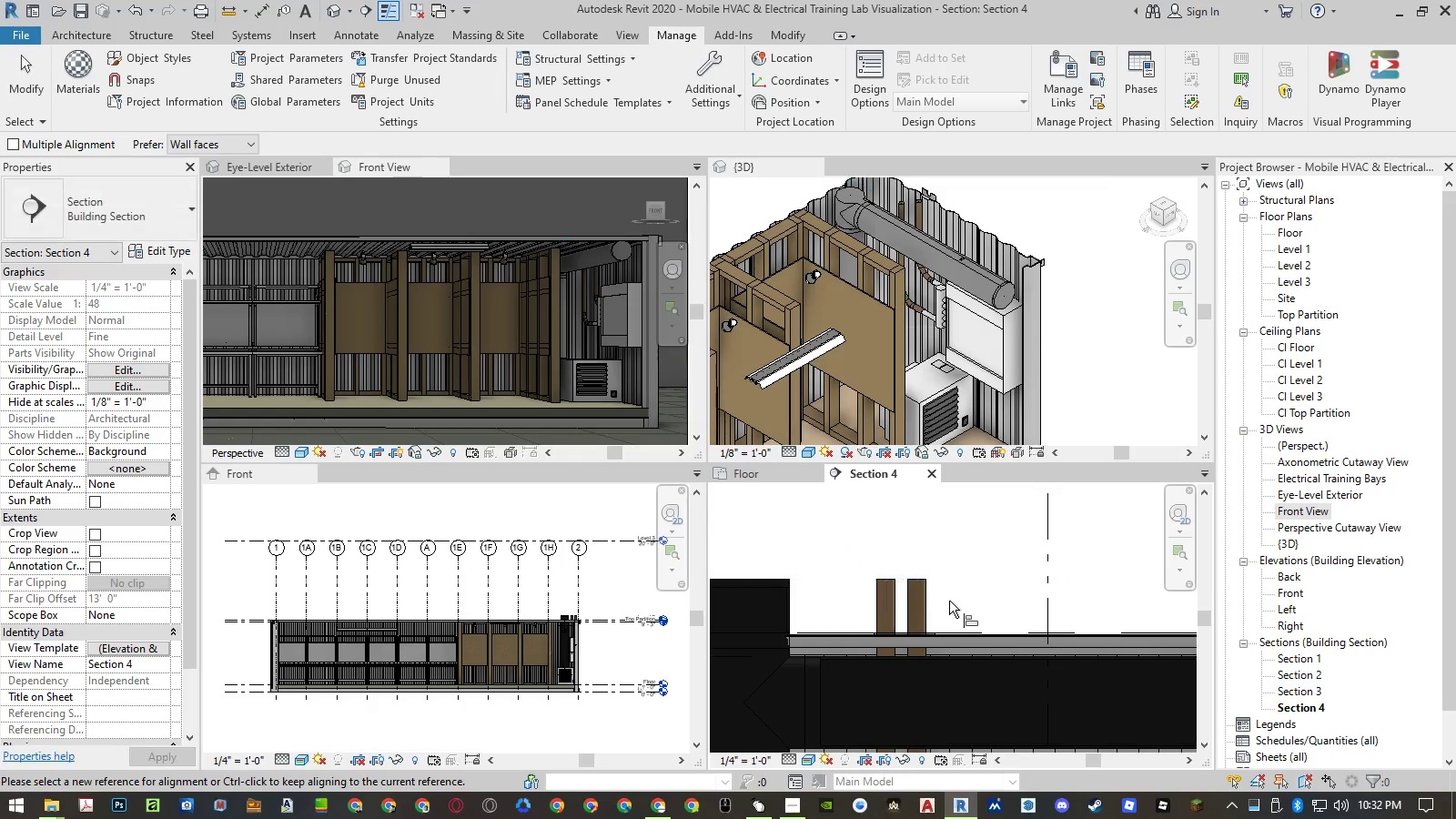 
key(Escape)
 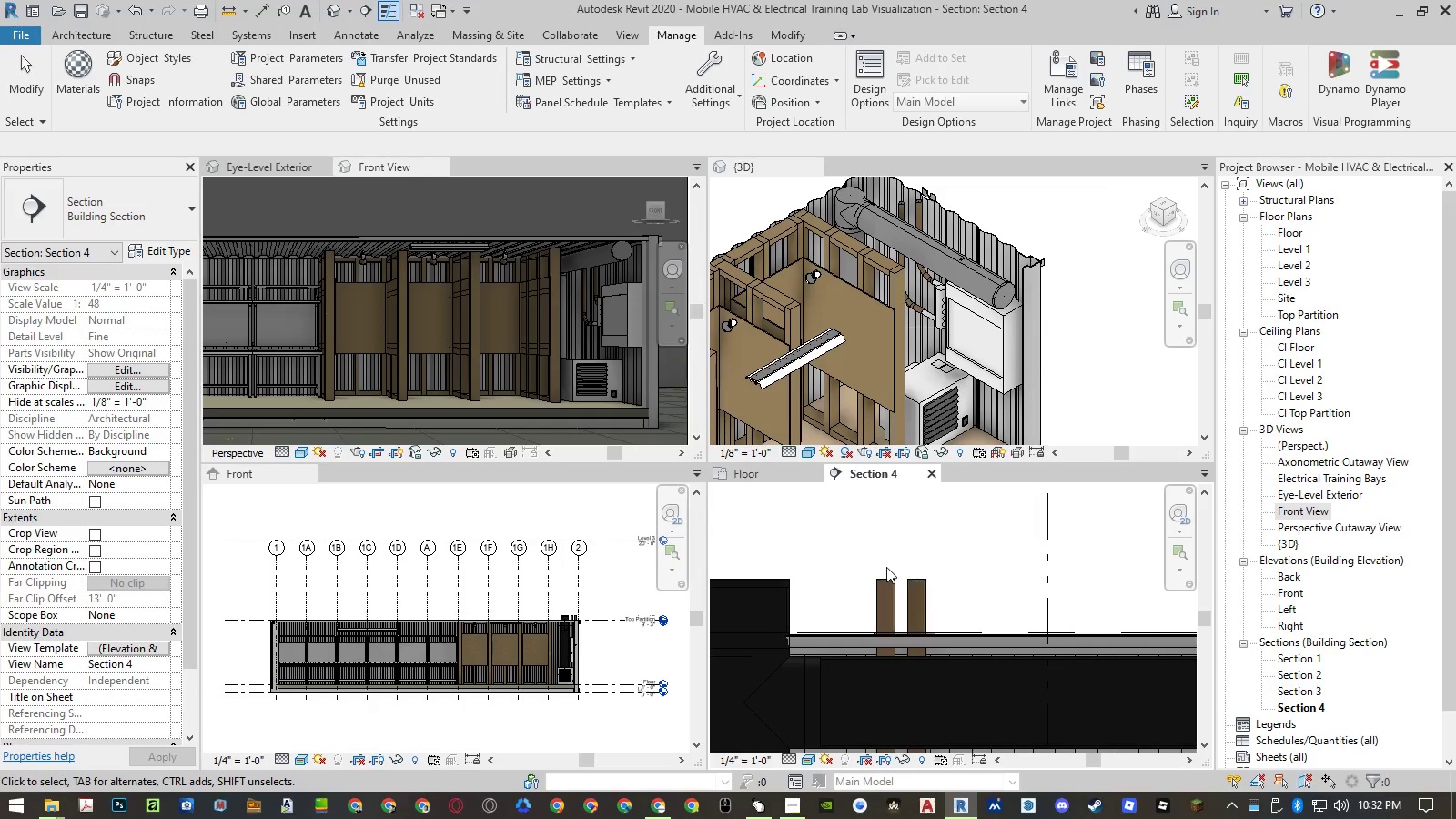 
scroll: coordinate [949, 605], scroll_direction: down, amount: 7.0
 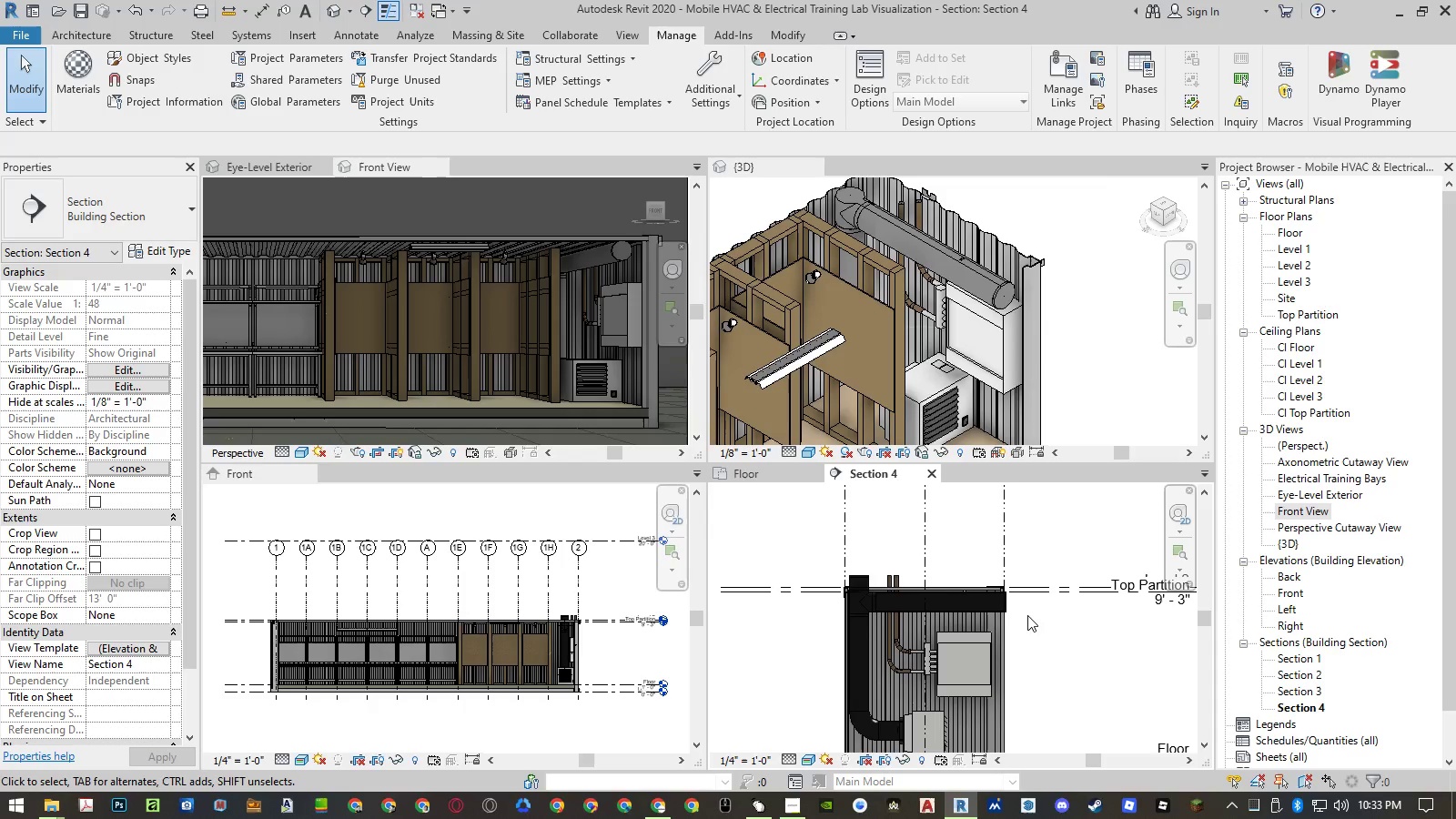 
wait(18.42)
 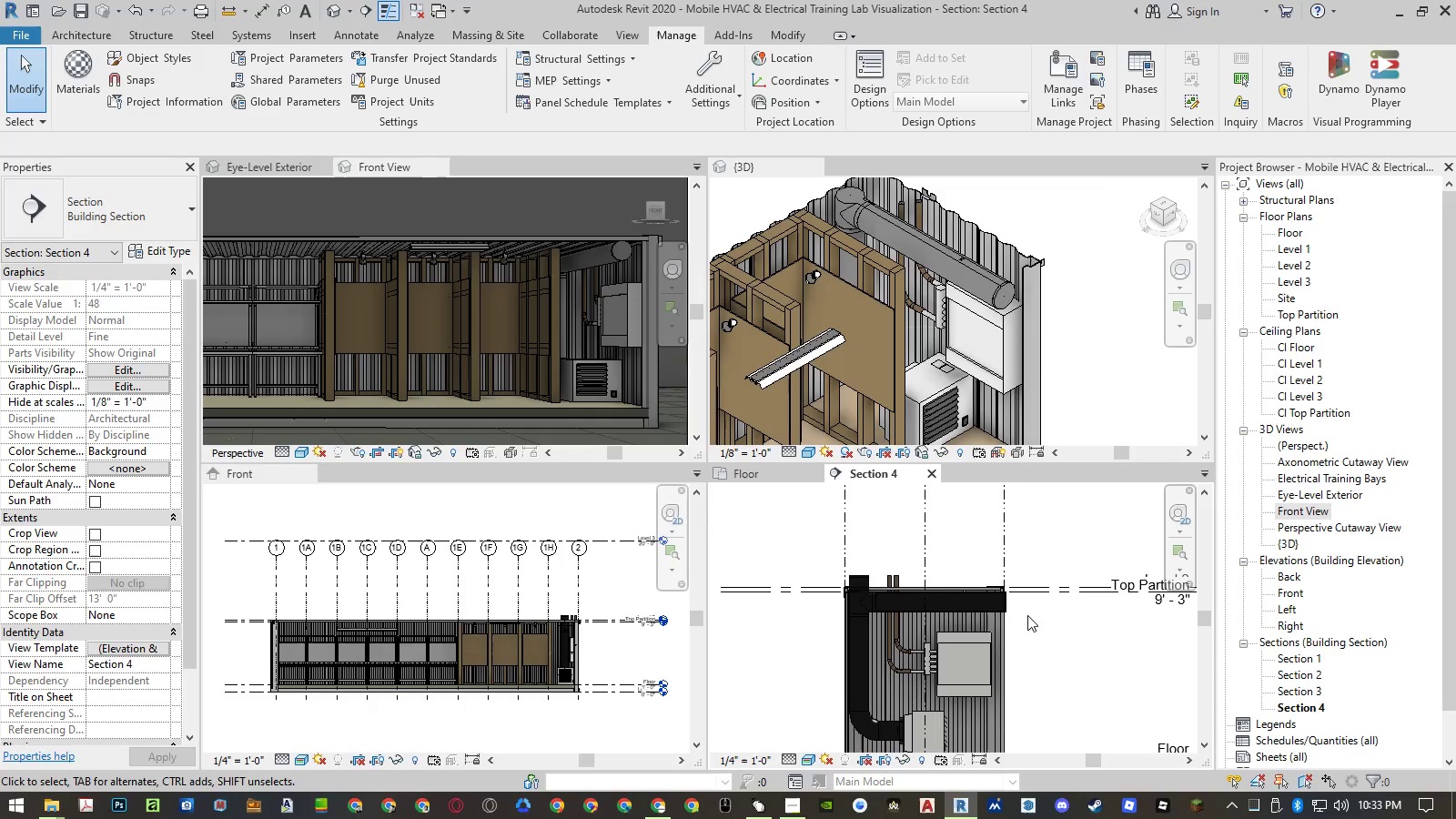 
left_click([1171, 210])
 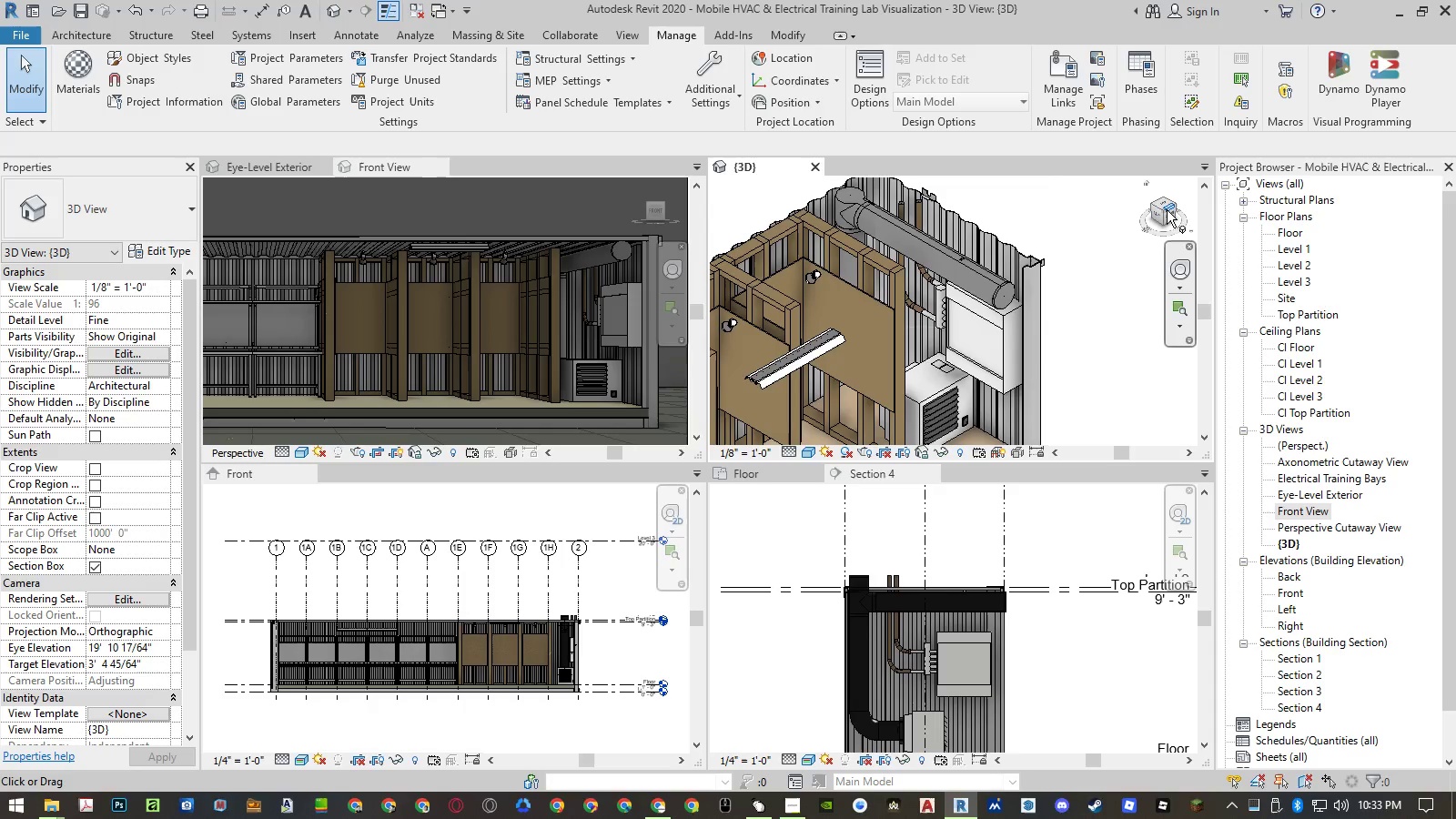 
double_click([1167, 209])
 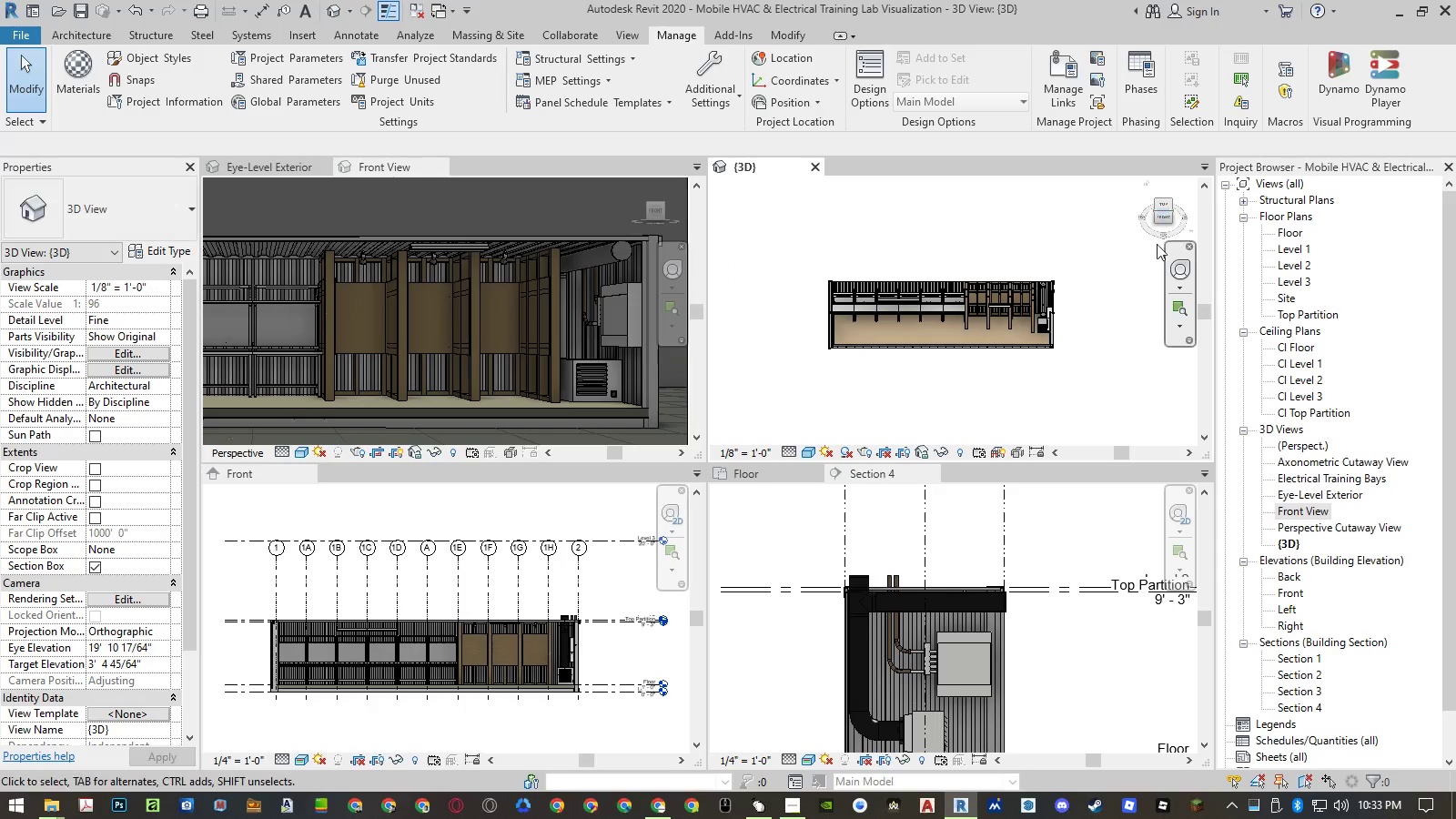 
scroll: coordinate [1046, 255], scroll_direction: up, amount: 18.0
 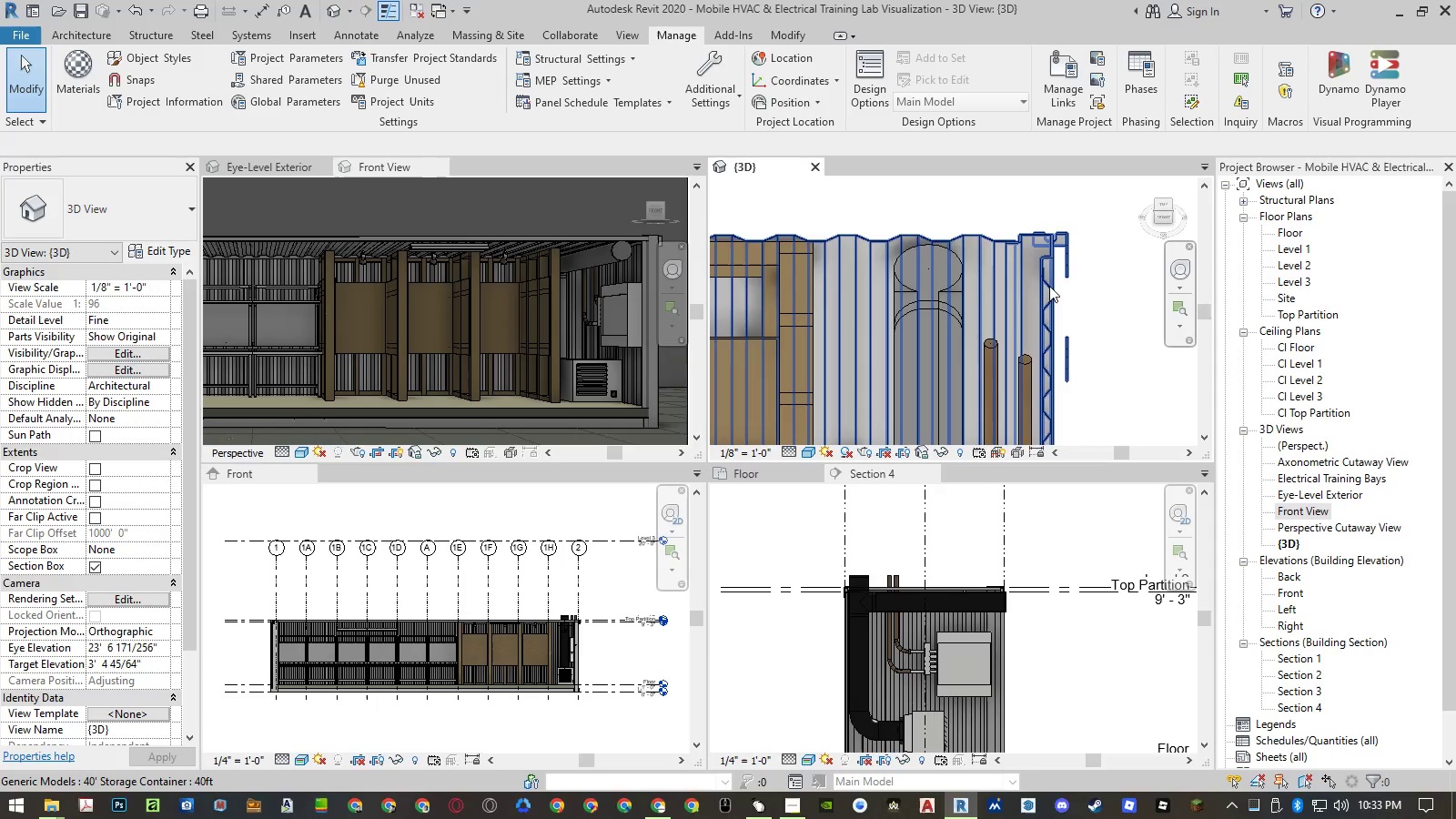 
wait(17.83)
 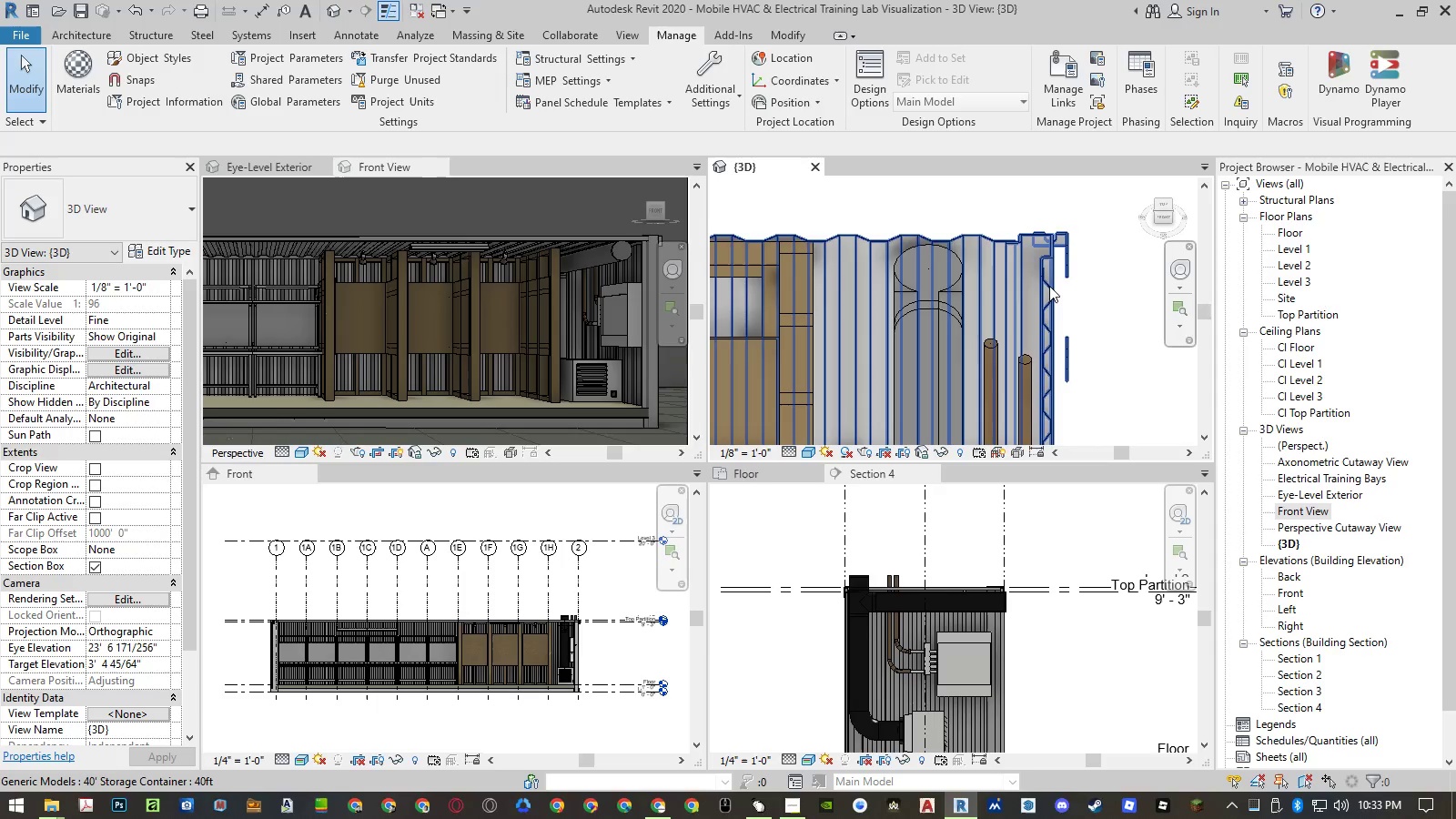 
left_click([902, 652])
 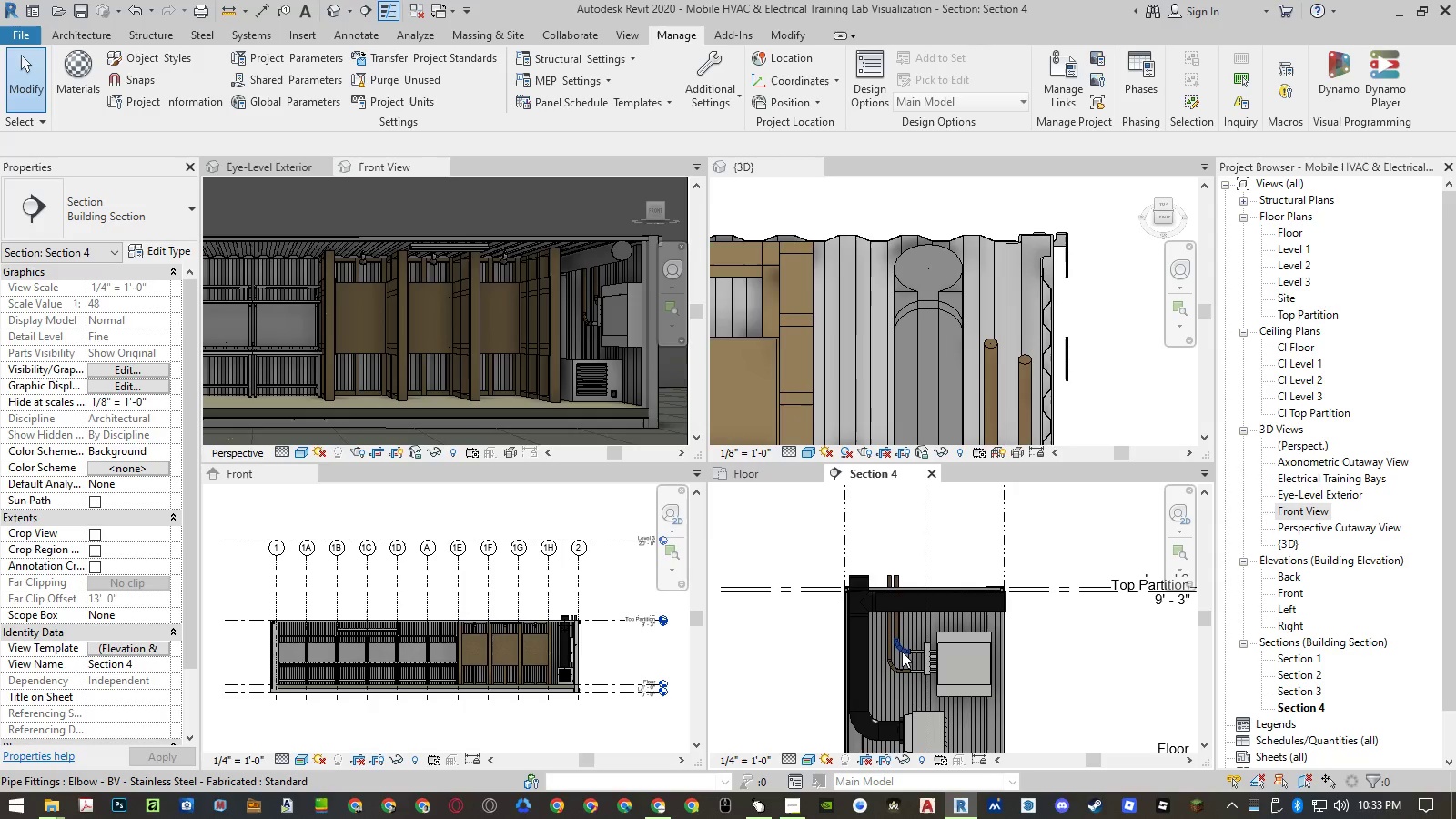 
left_click([902, 652])
 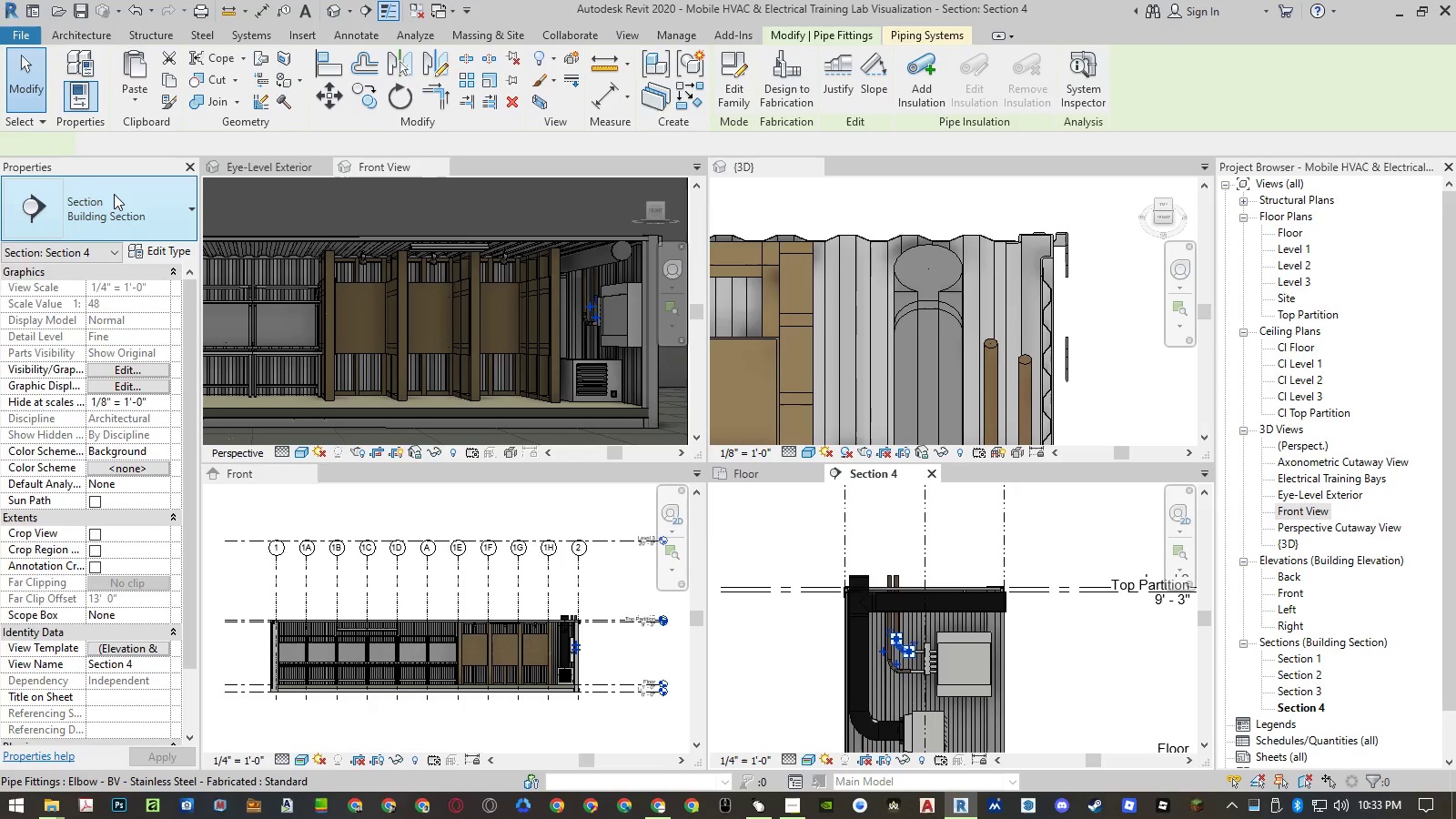 
left_click([116, 199])
 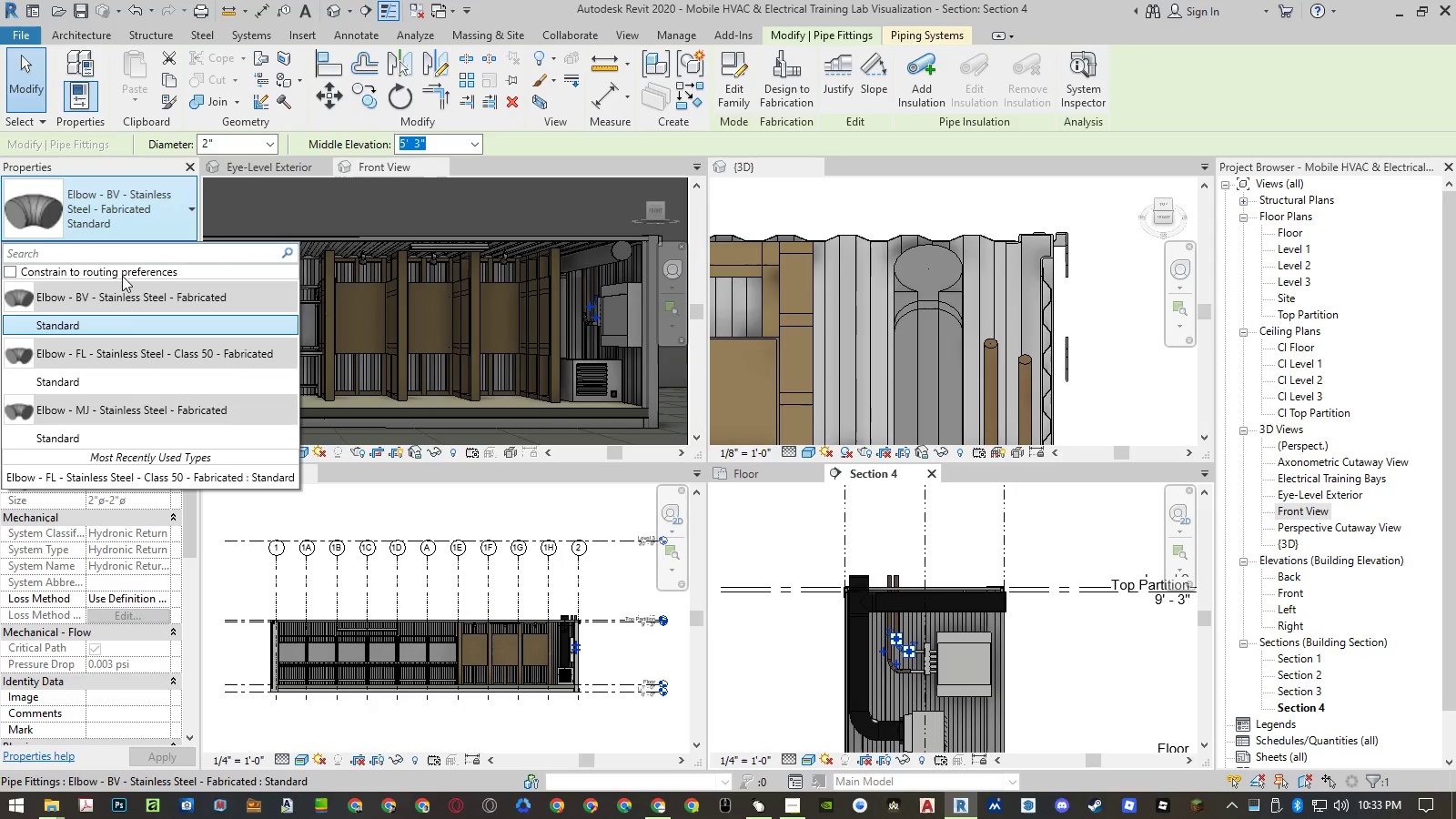 
scroll: coordinate [123, 344], scroll_direction: down, amount: 5.0
 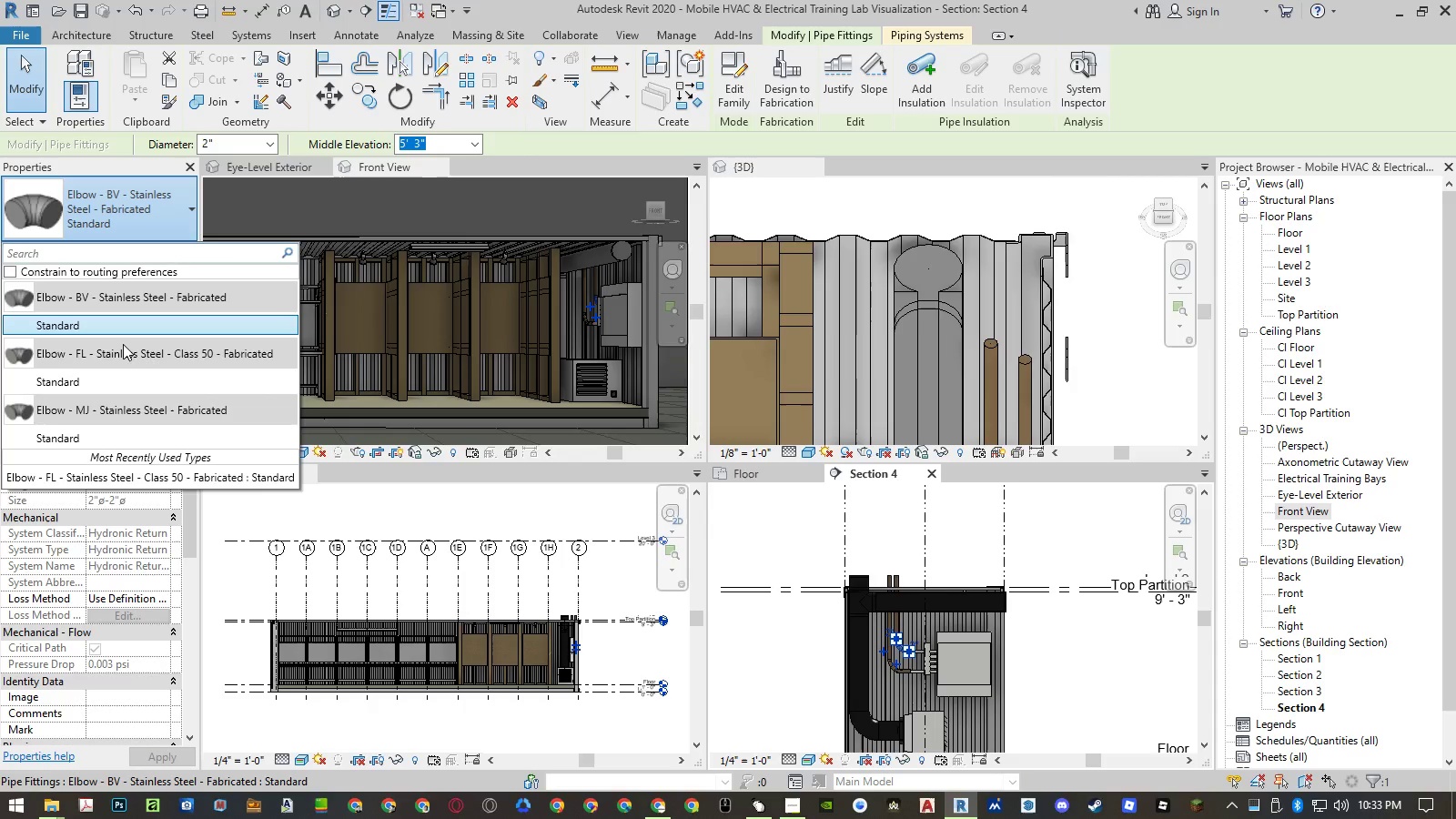 
key(Escape)
 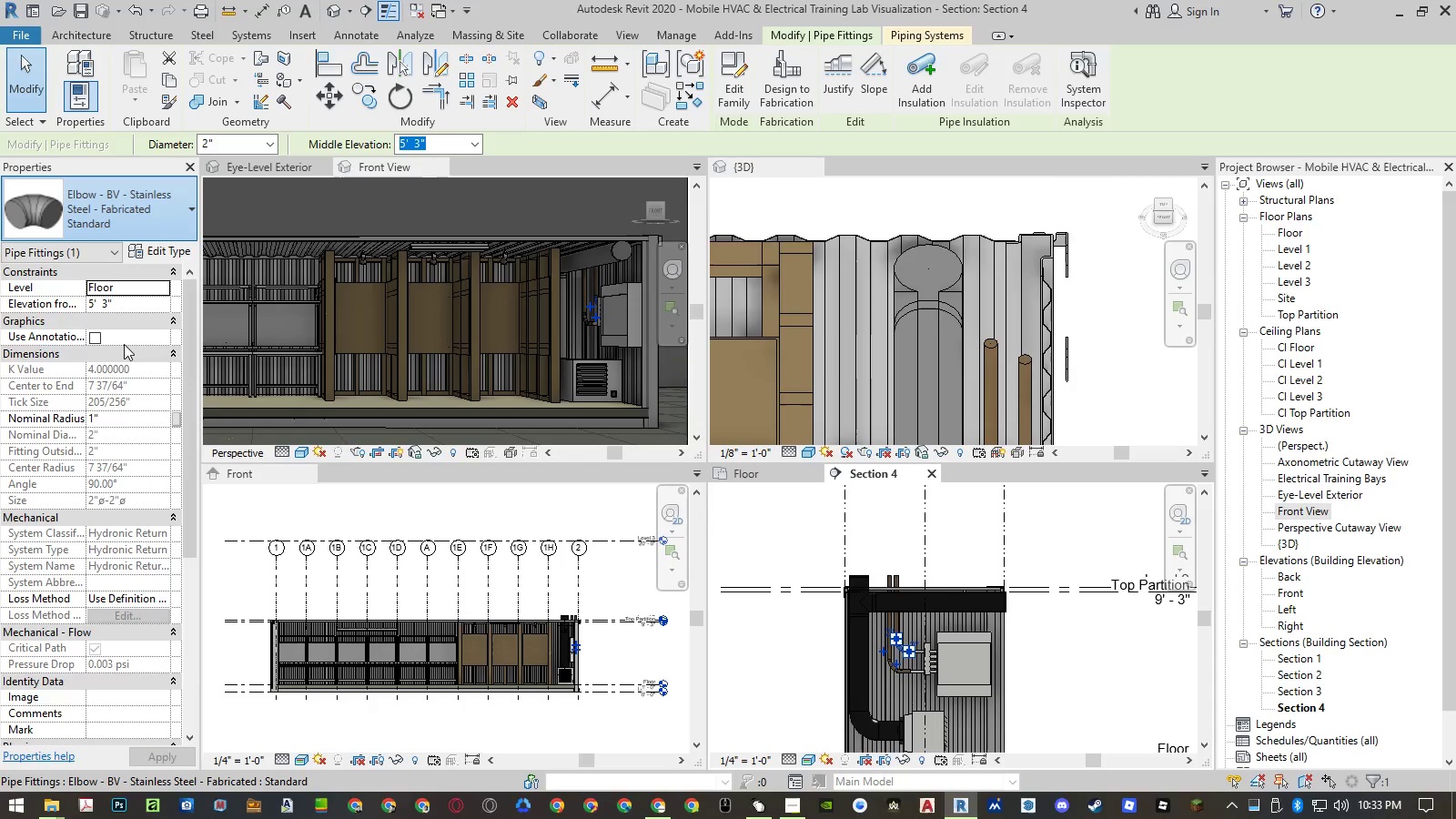 
key(Escape)
 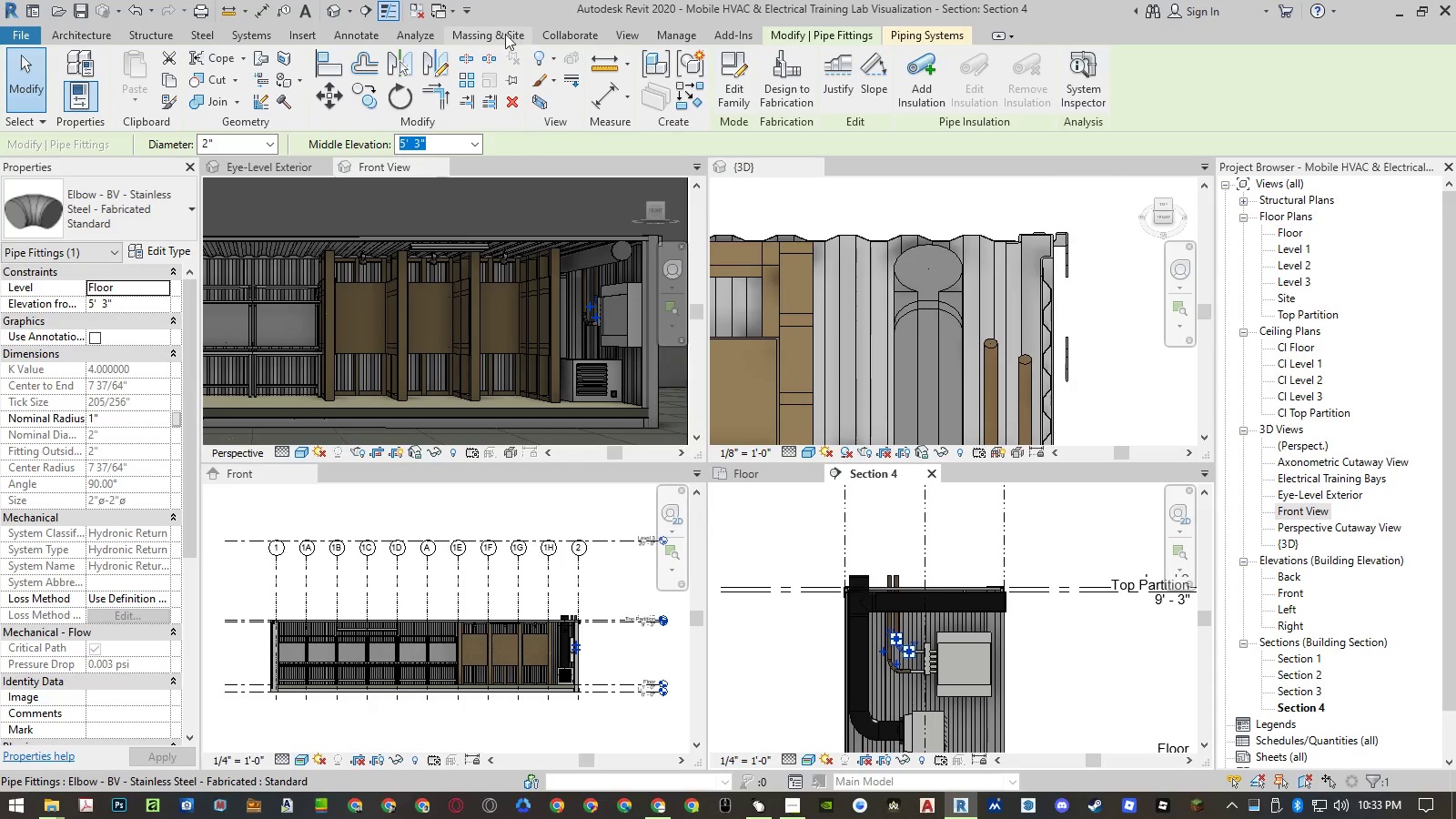 
double_click([307, 33])
 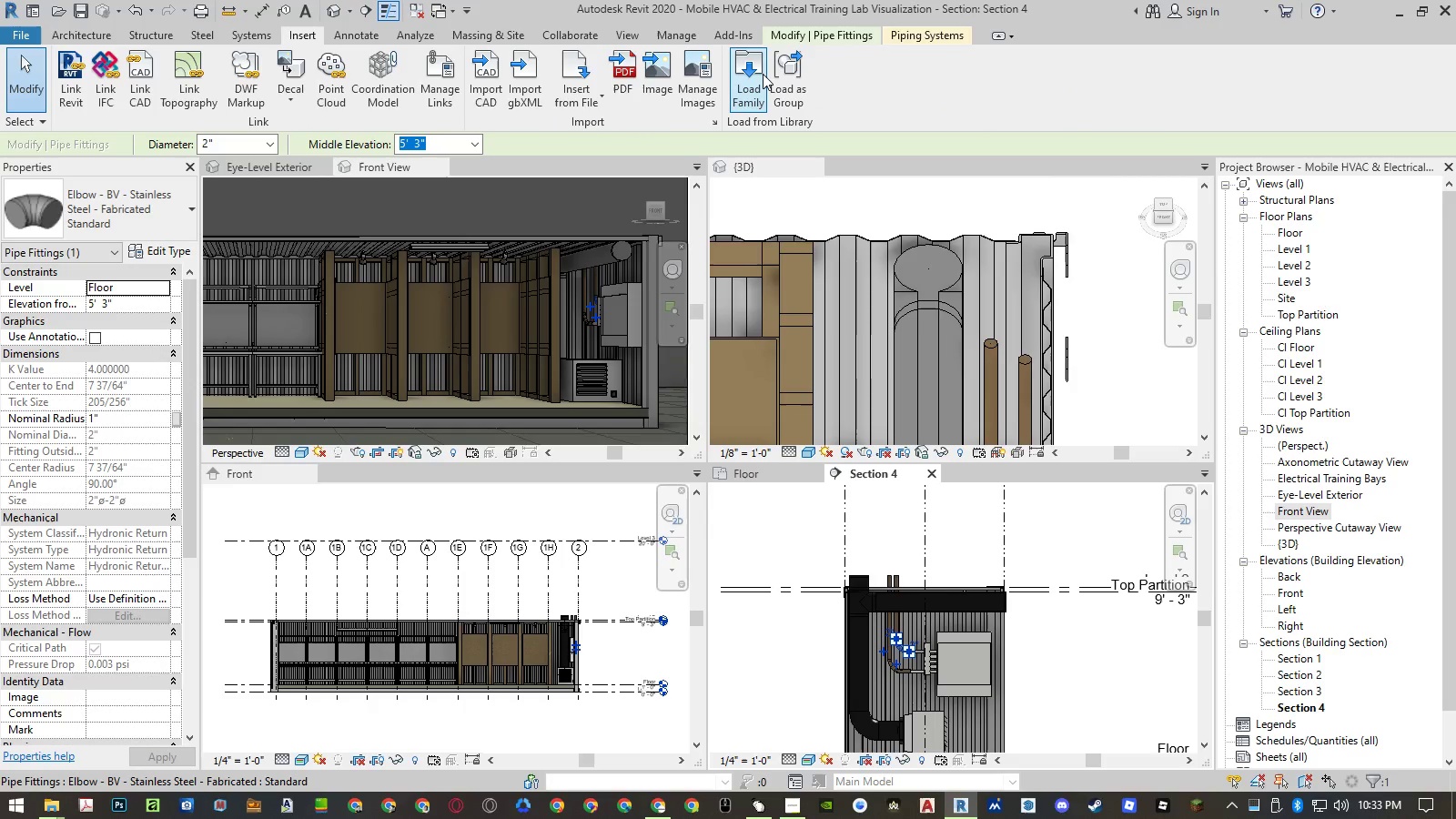 
left_click([763, 74])
 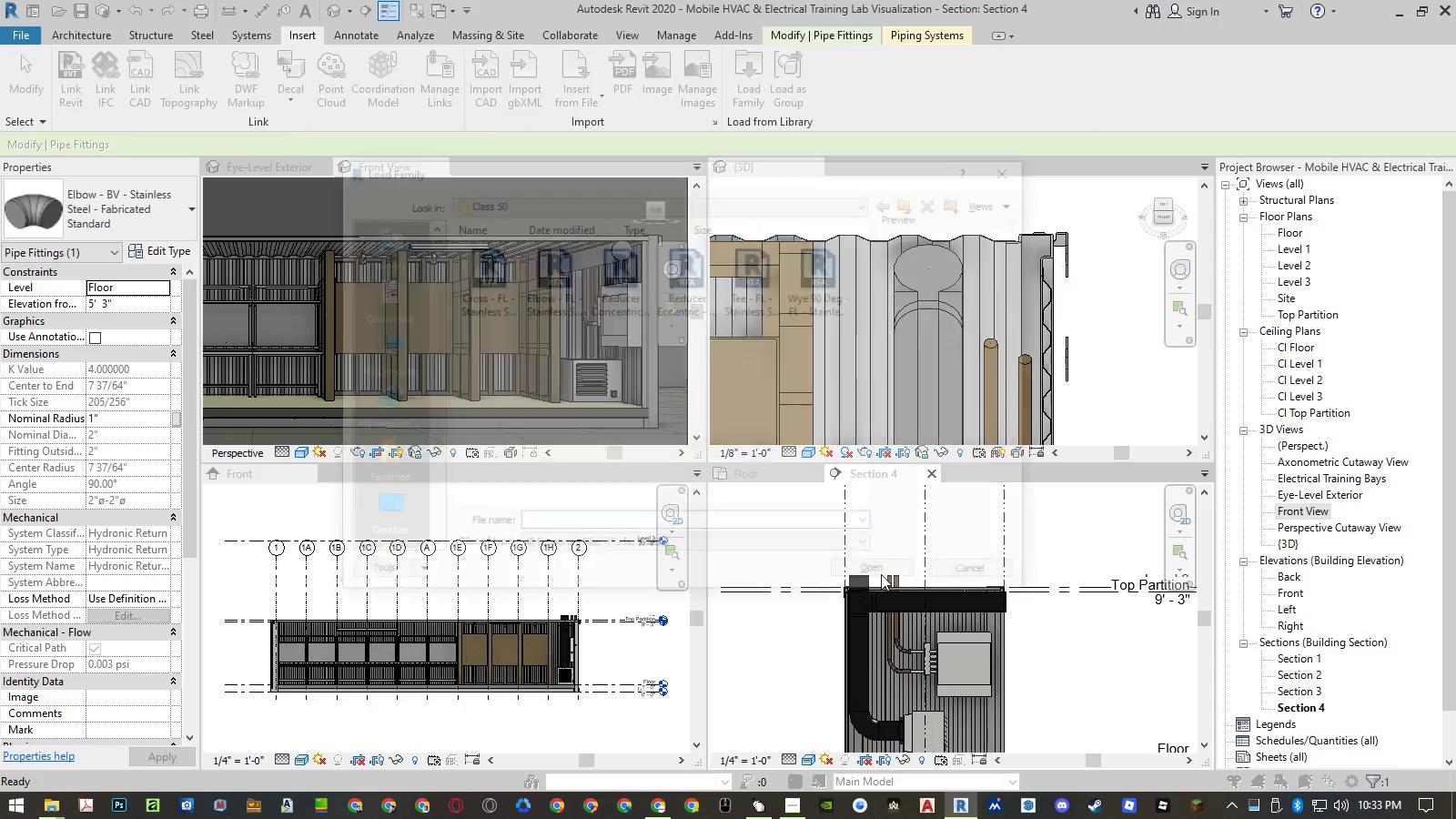 
left_click([794, 405])
 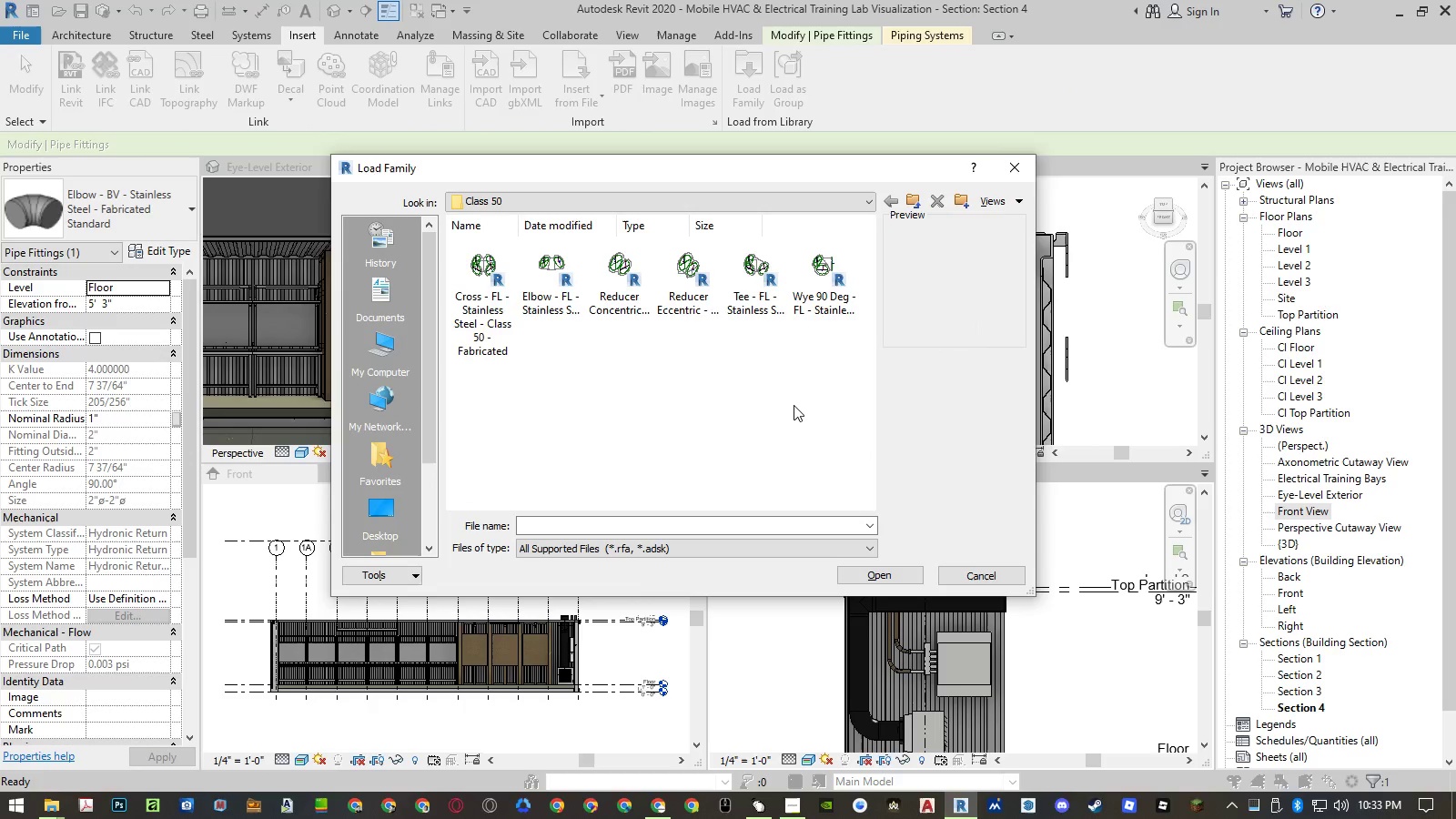 
key(Backspace)
 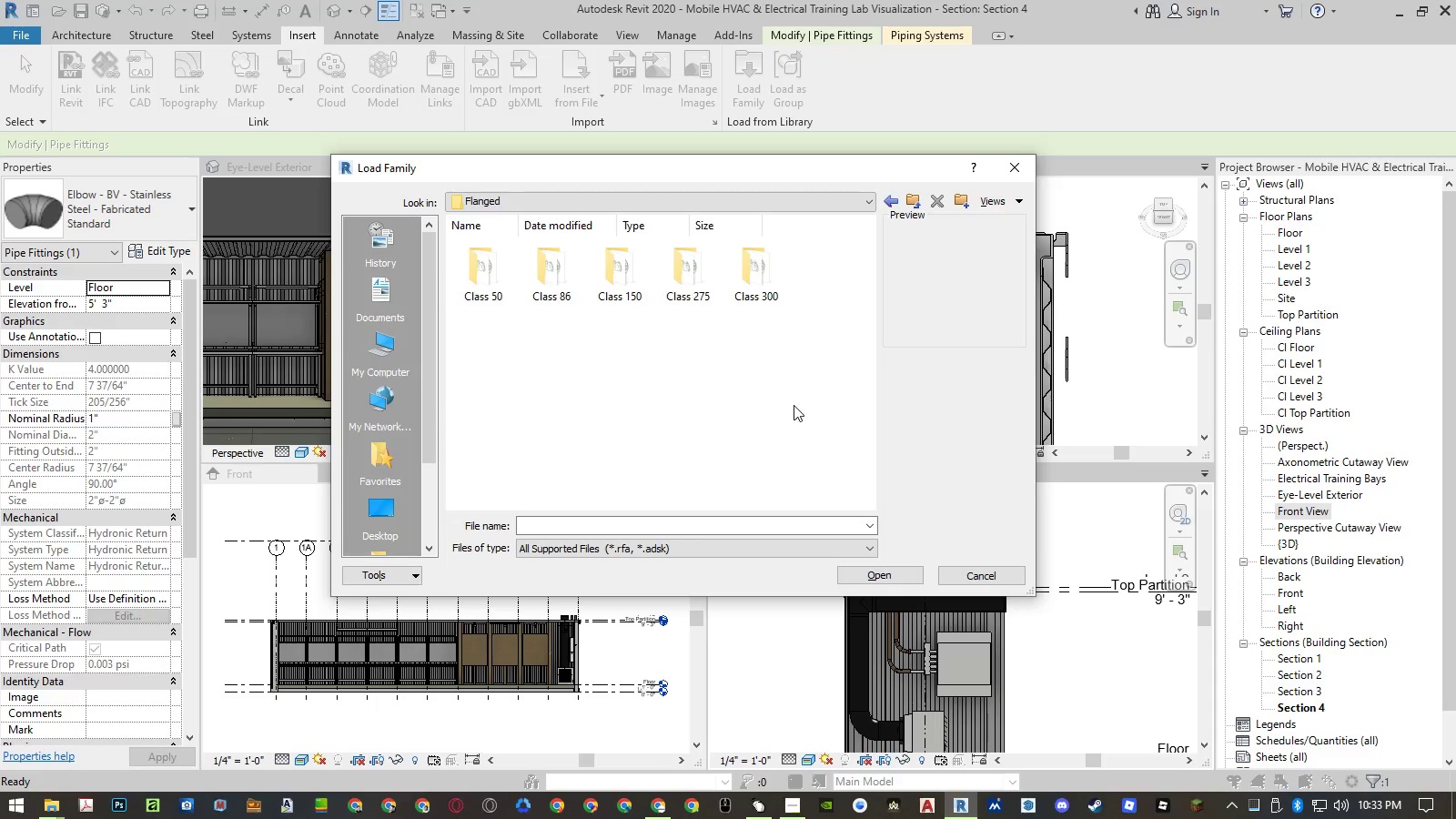 
key(ArrowRight)
 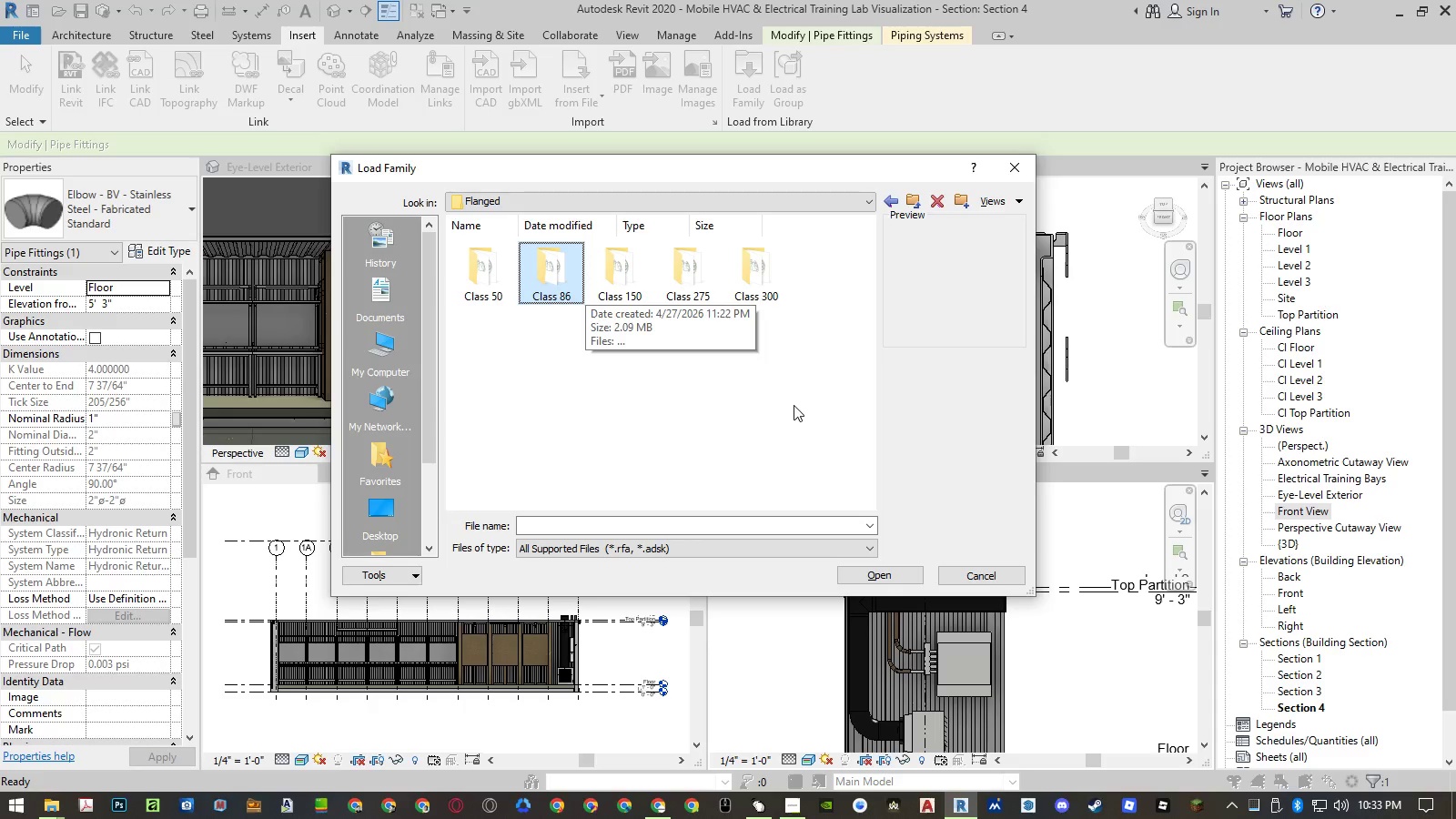 
key(Enter)
 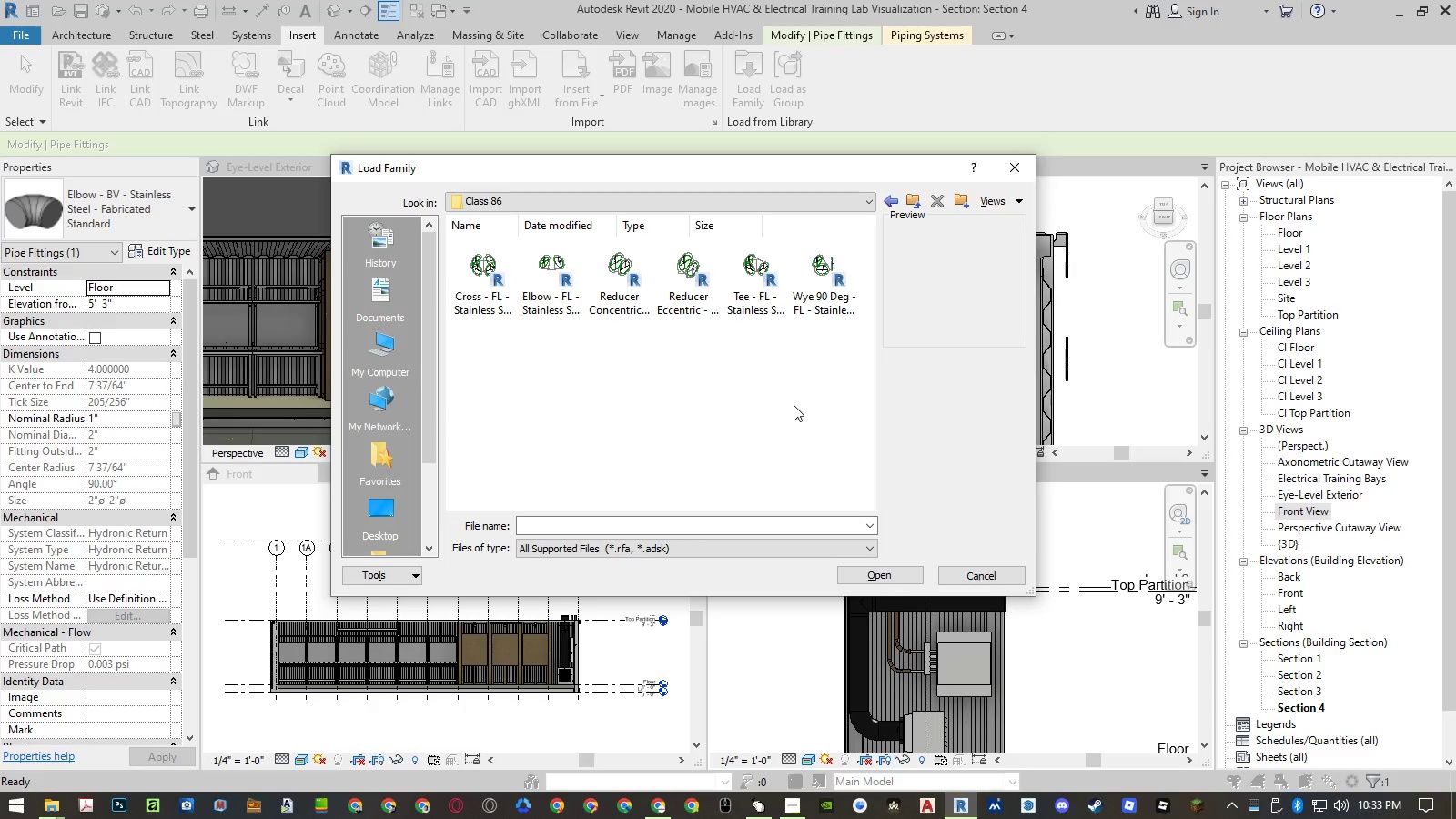 
key(ArrowRight)
 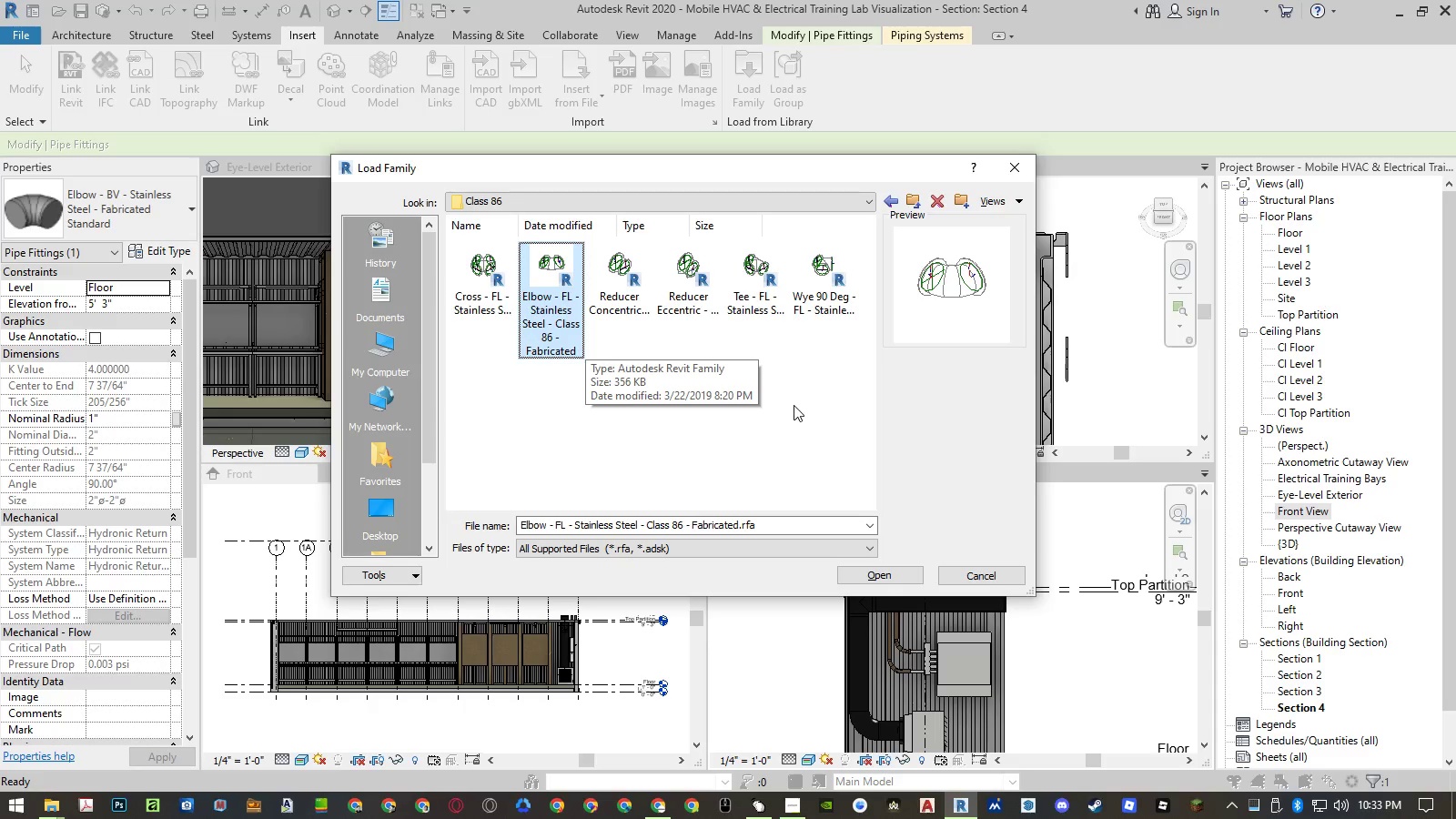 
key(ArrowRight)
 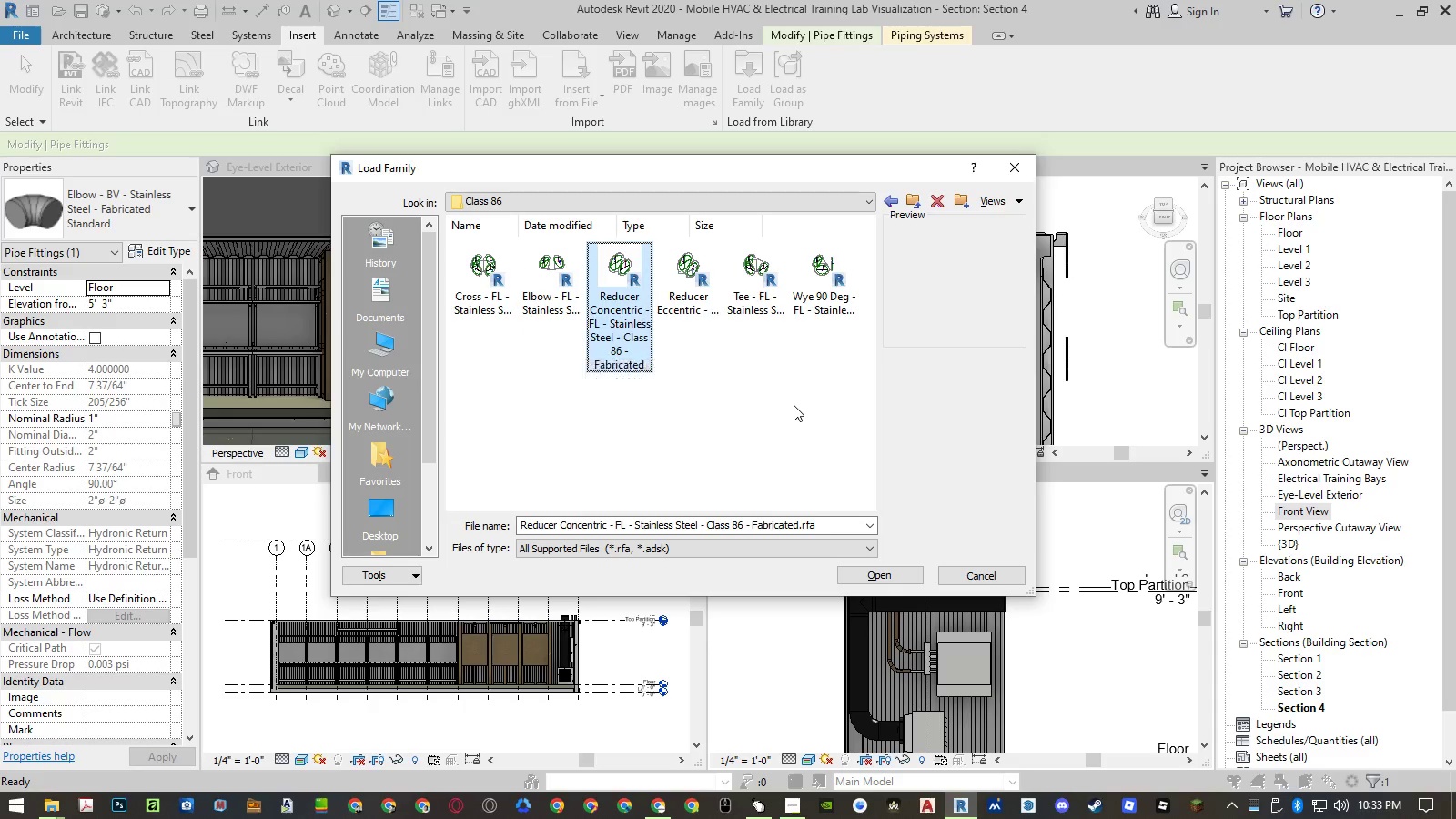 
key(ArrowRight)
 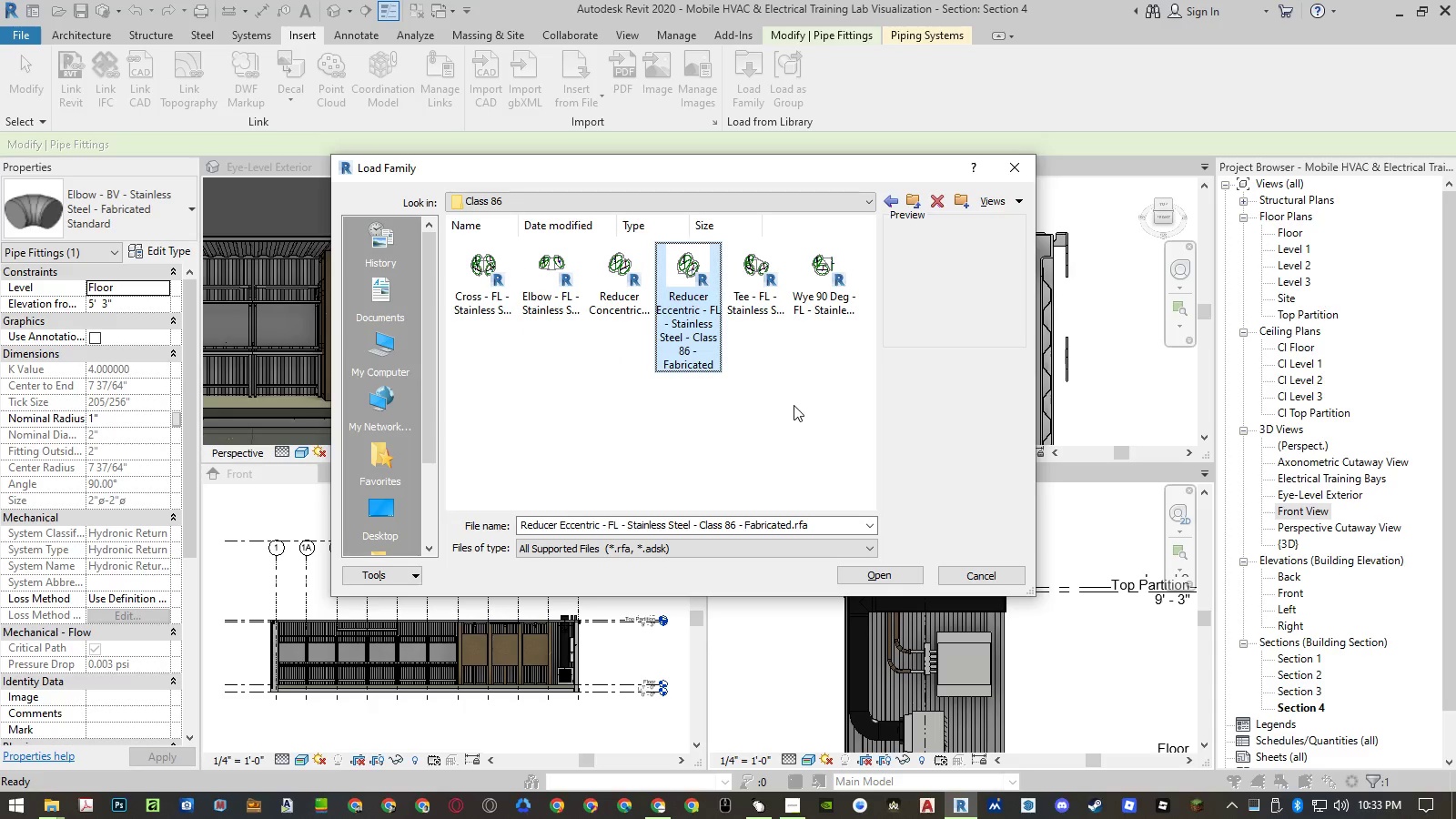 
key(ArrowRight)
 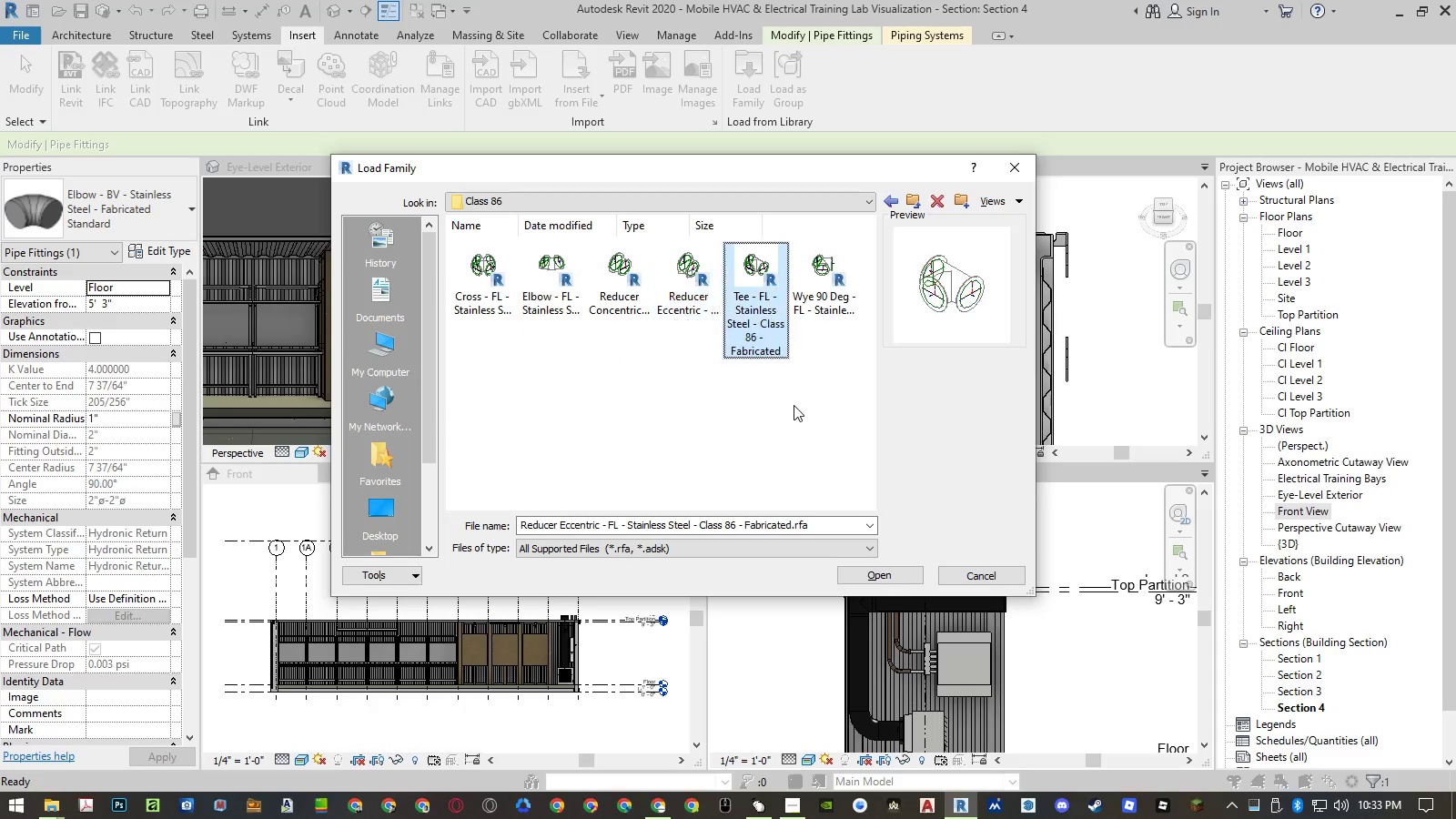 
key(ArrowRight)
 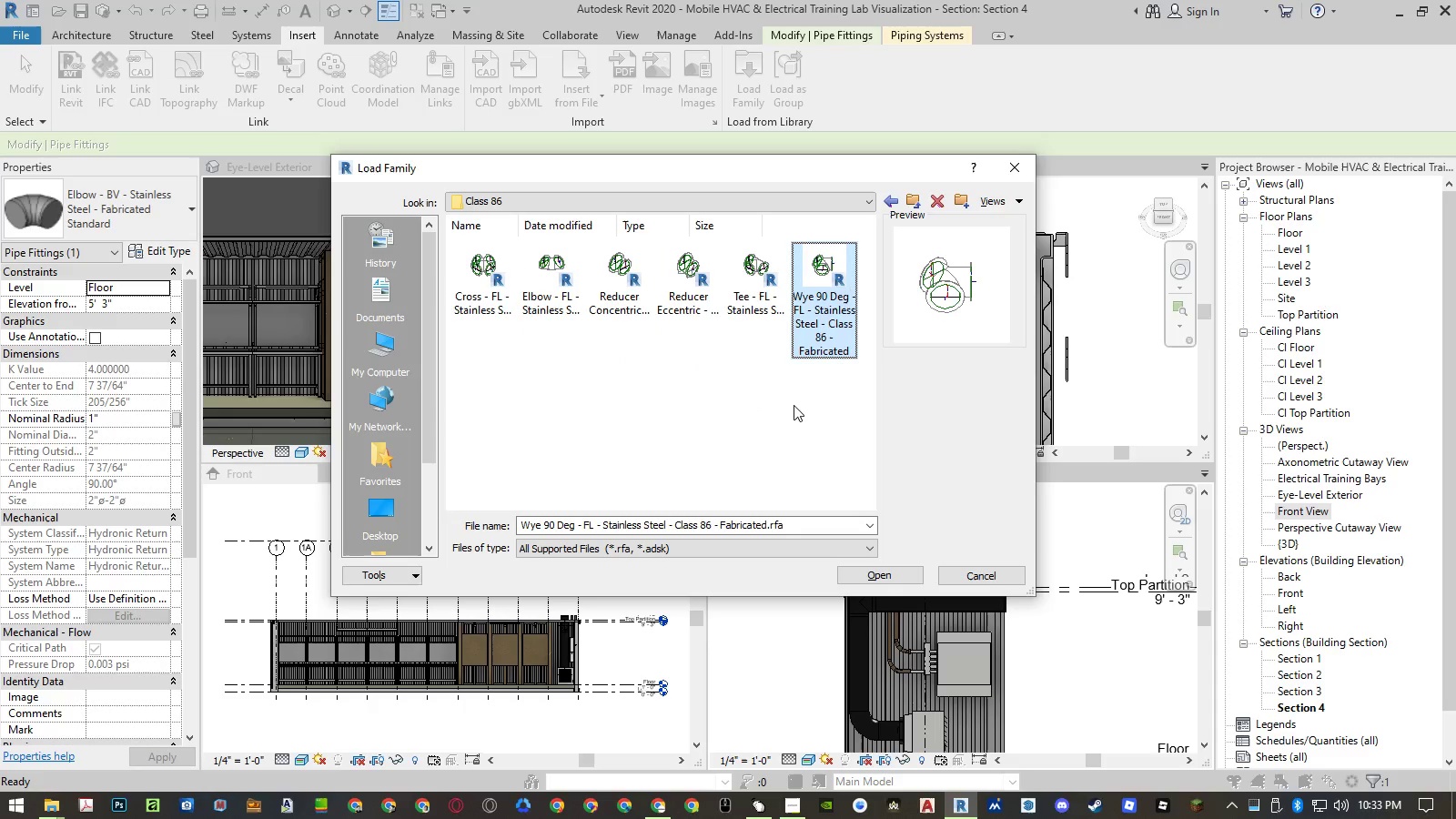 
key(Backspace)
 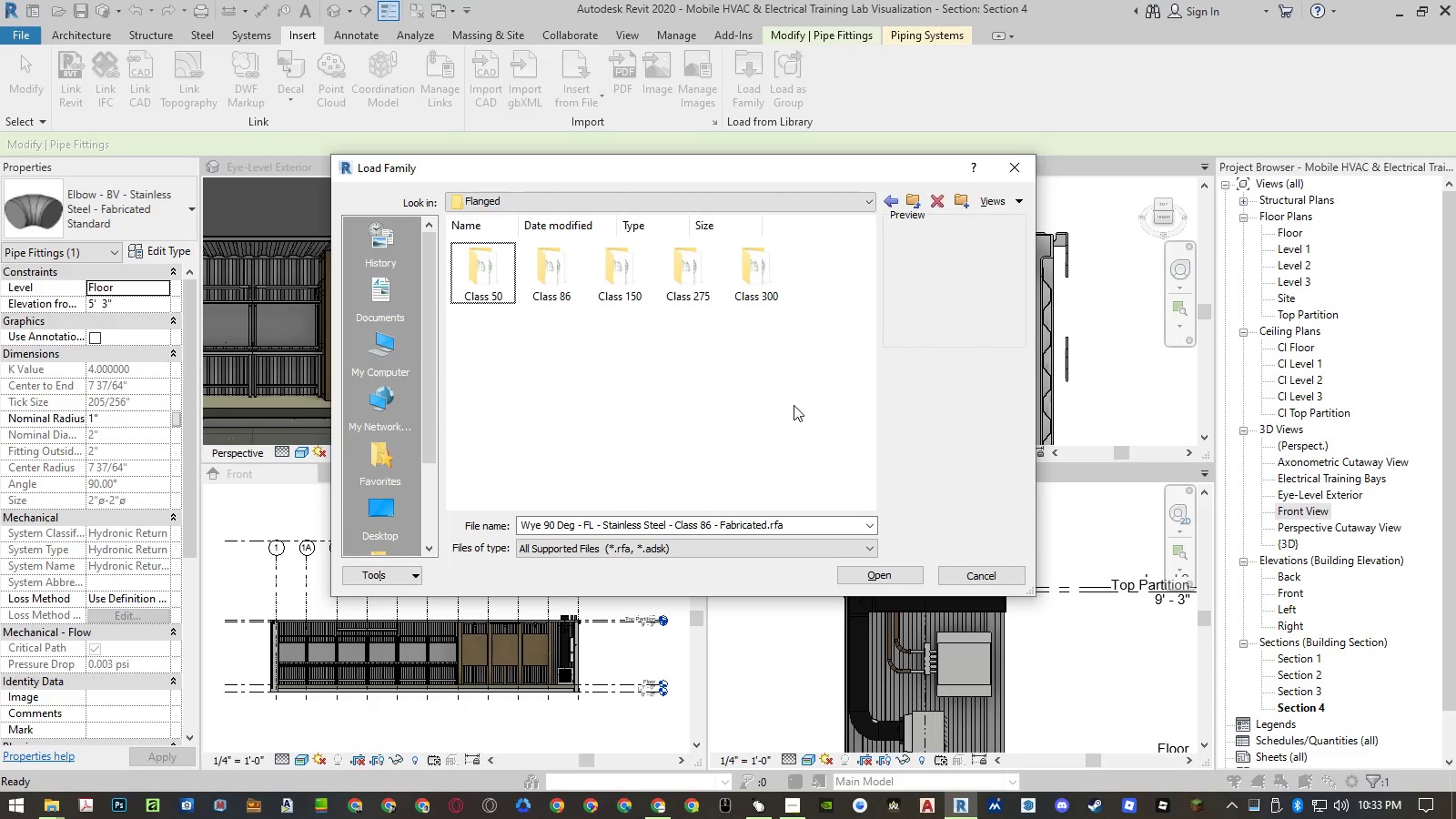 
key(ArrowRight)
 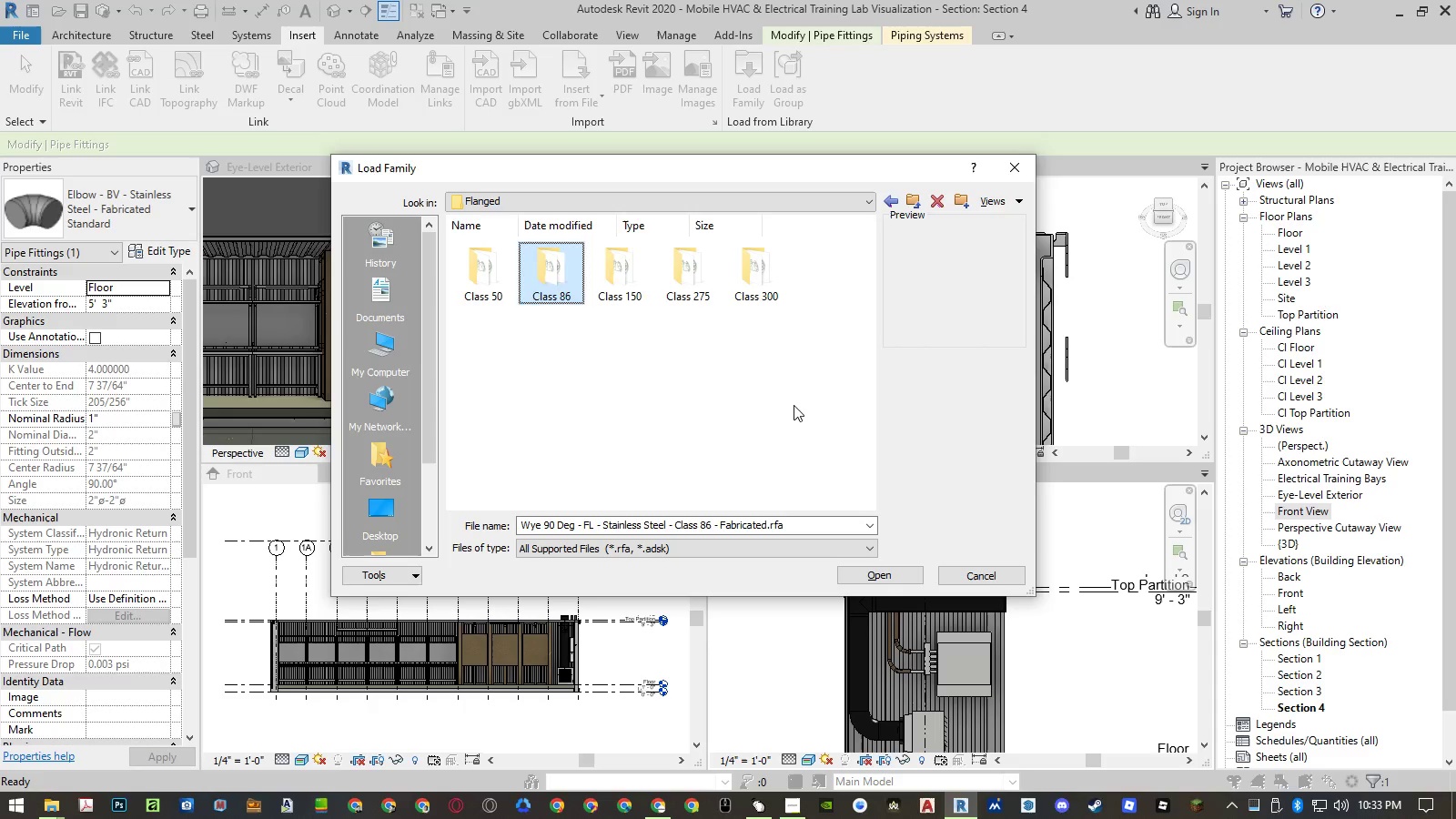 
key(ArrowRight)
 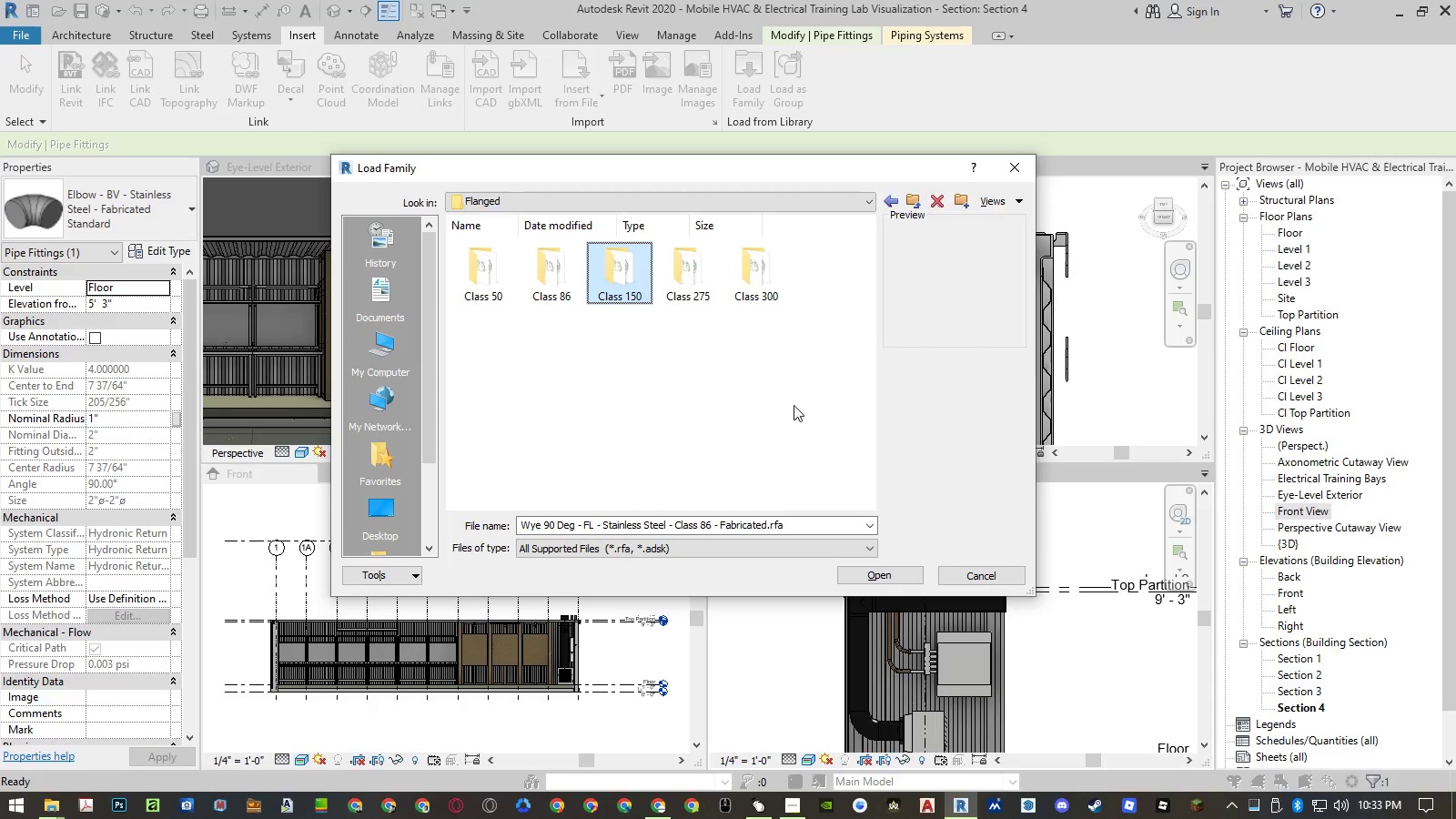 
key(Enter)
 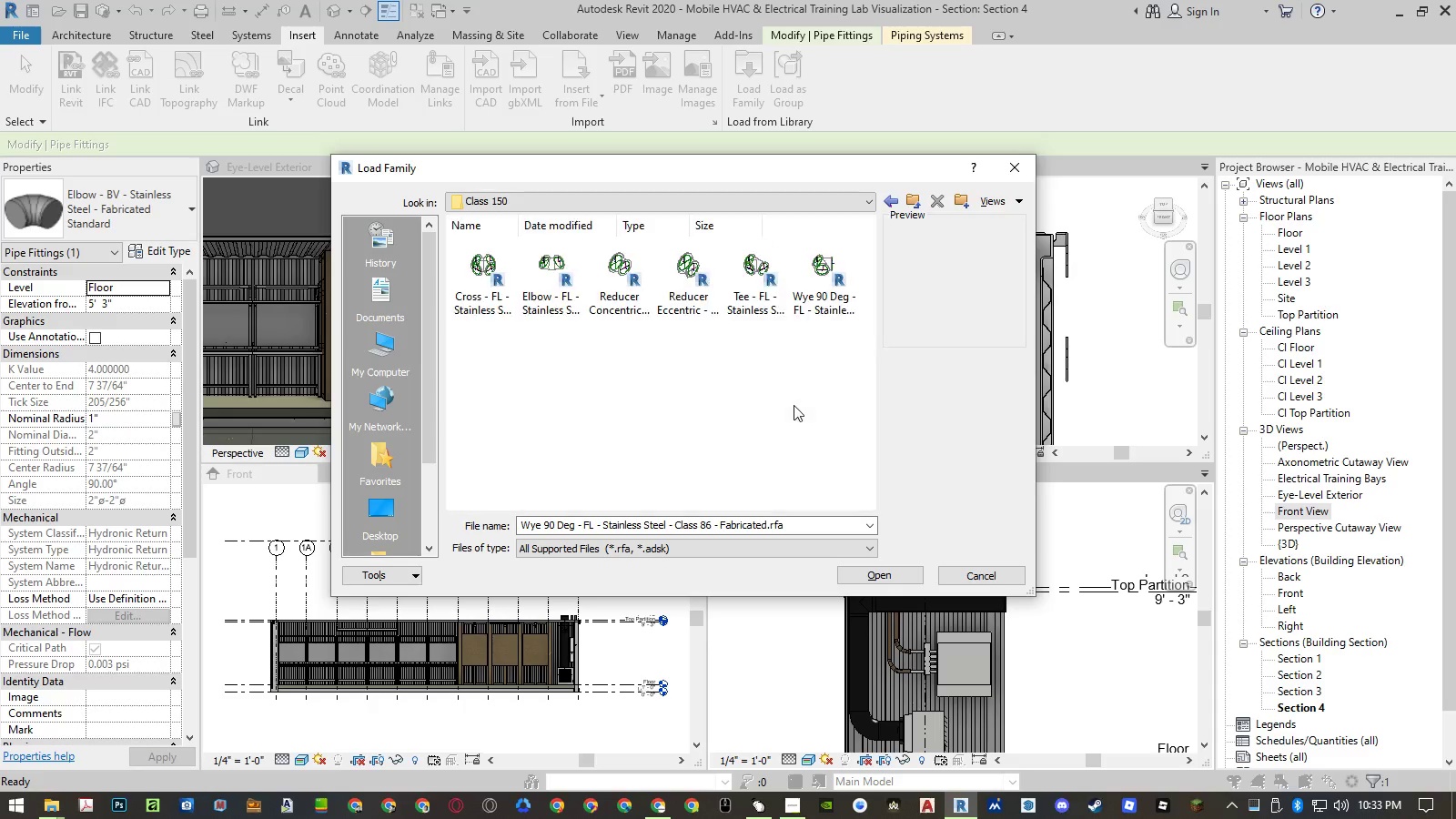 
key(ArrowRight)
 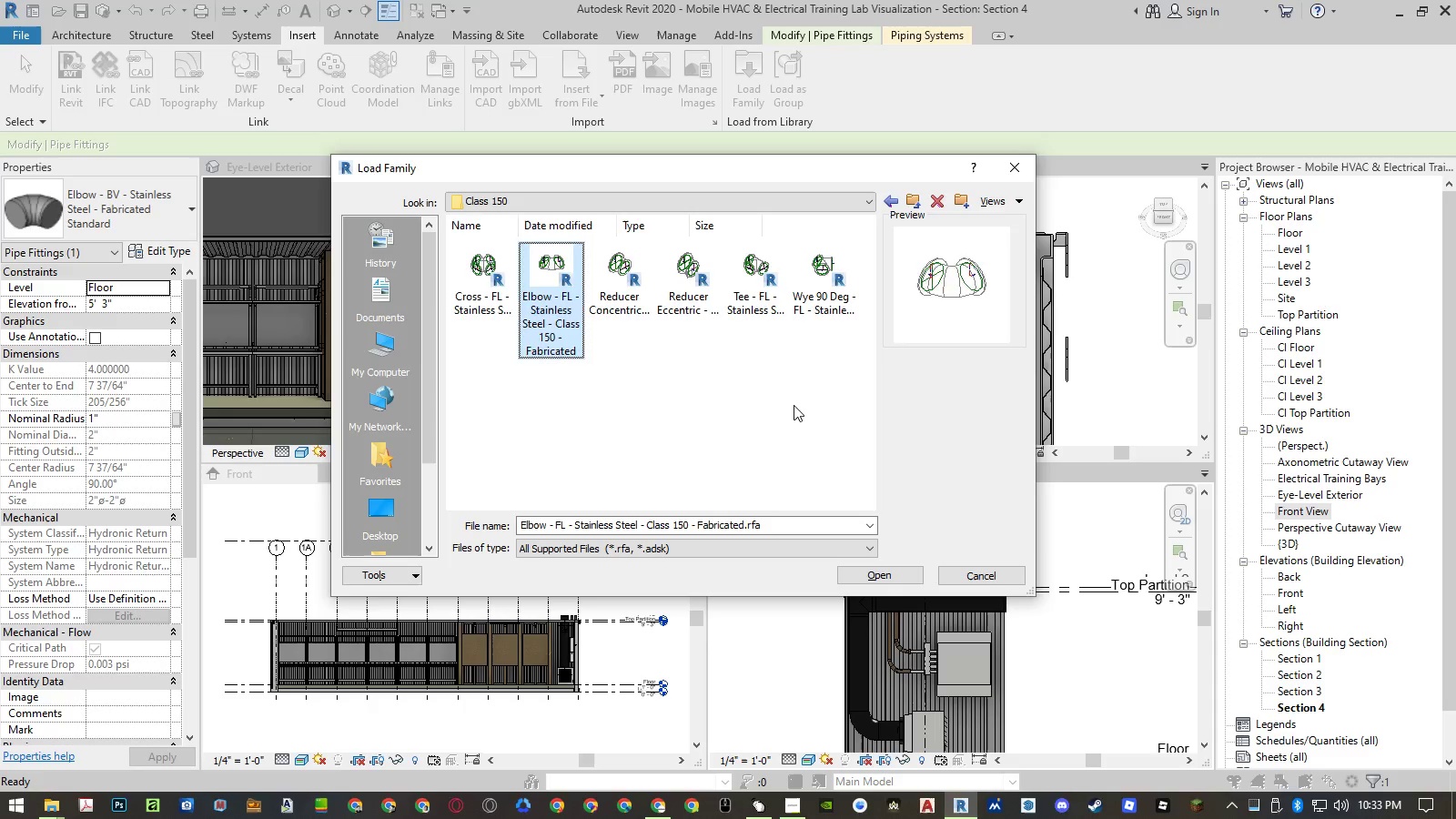 
key(ArrowLeft)
 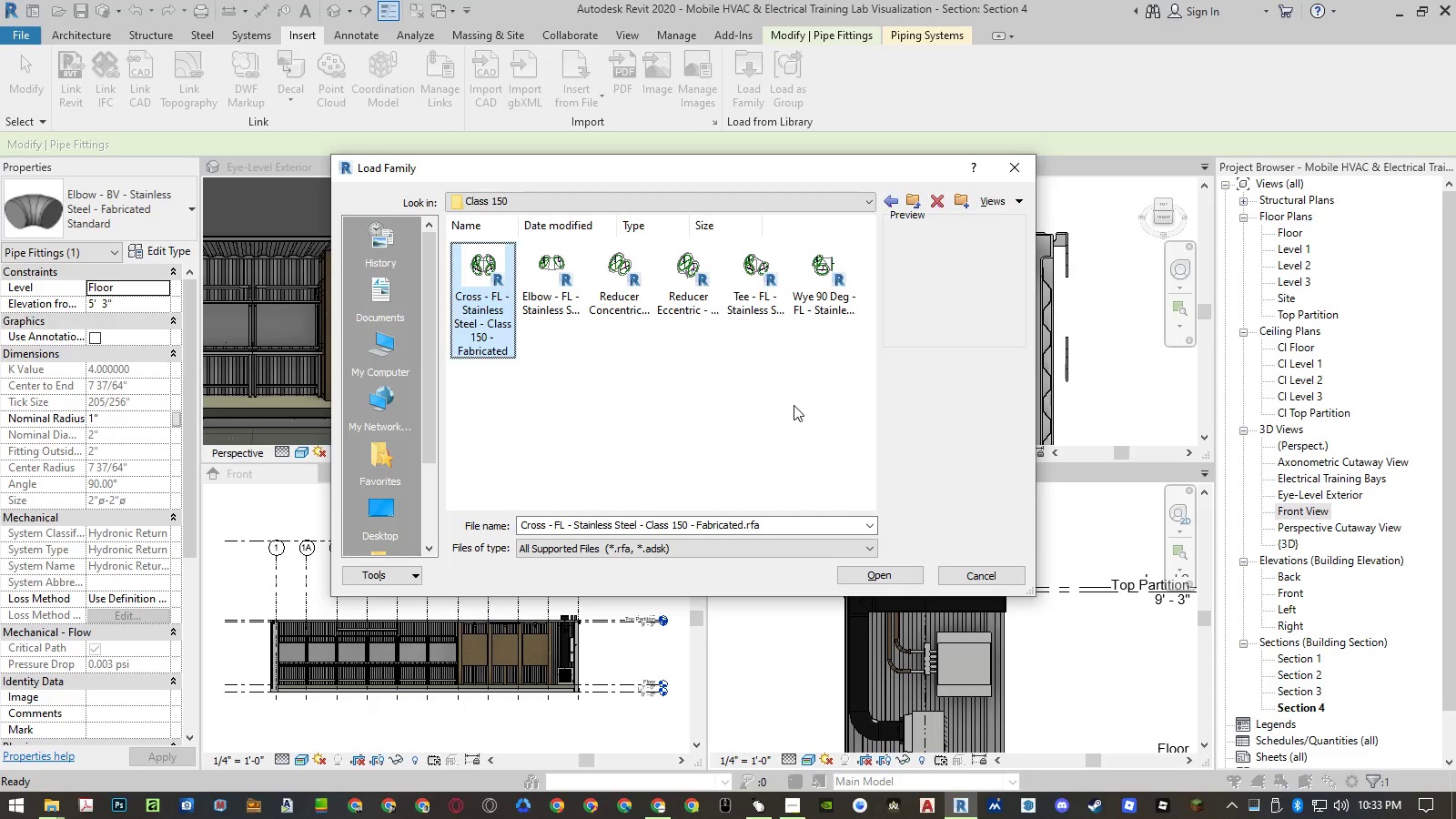 
key(ArrowRight)
 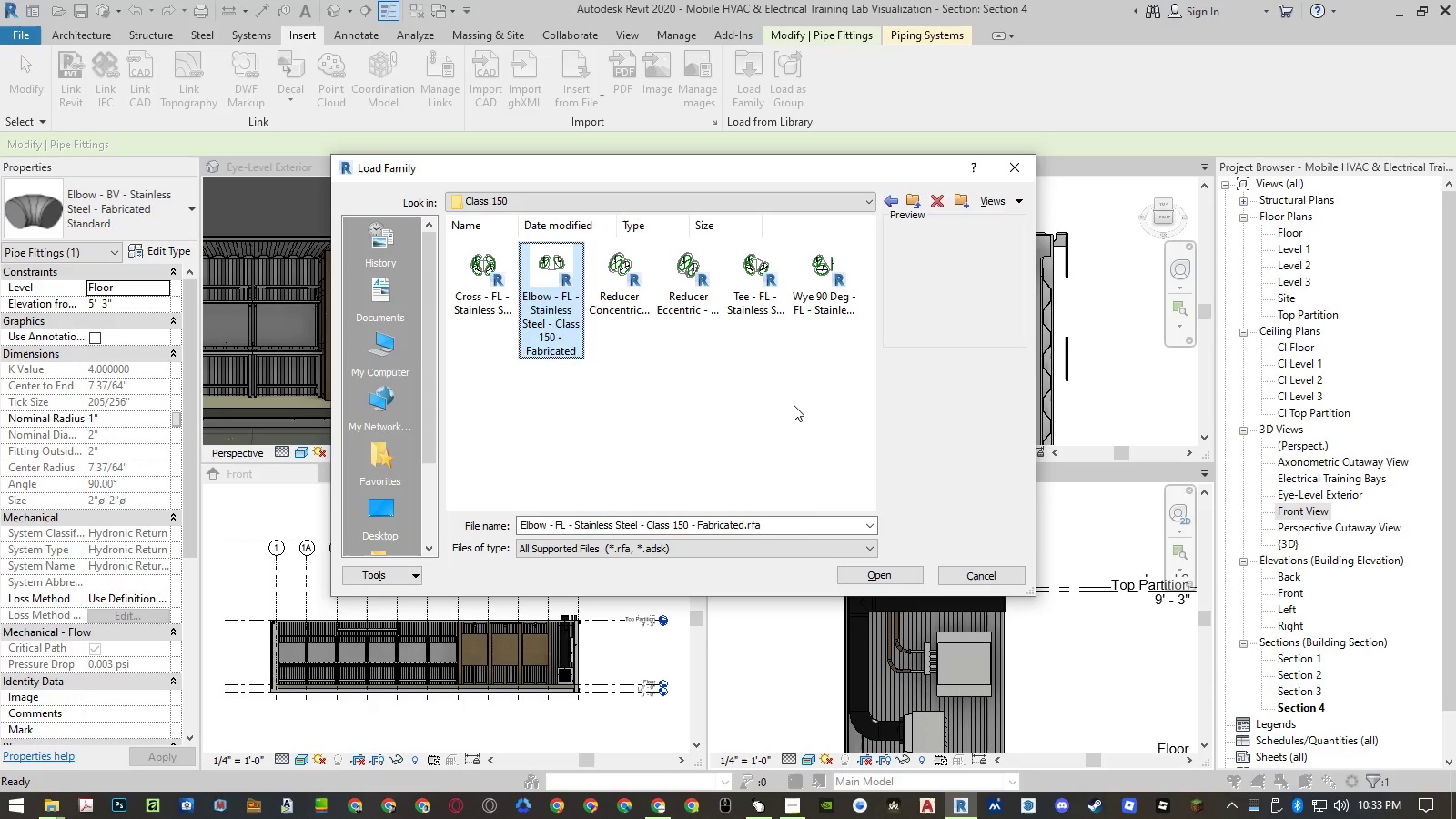 
key(ArrowRight)
 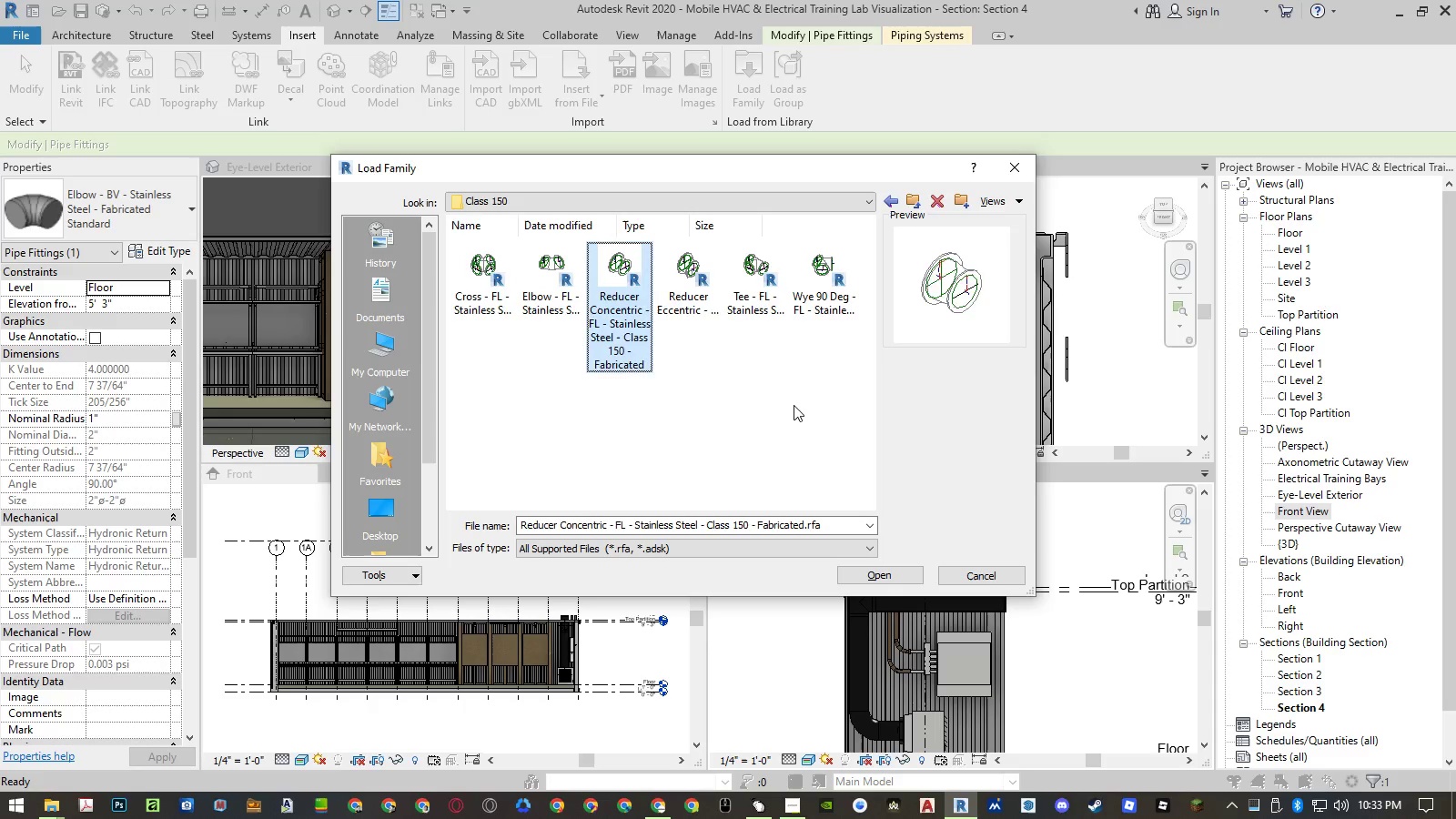 
key(ArrowRight)
 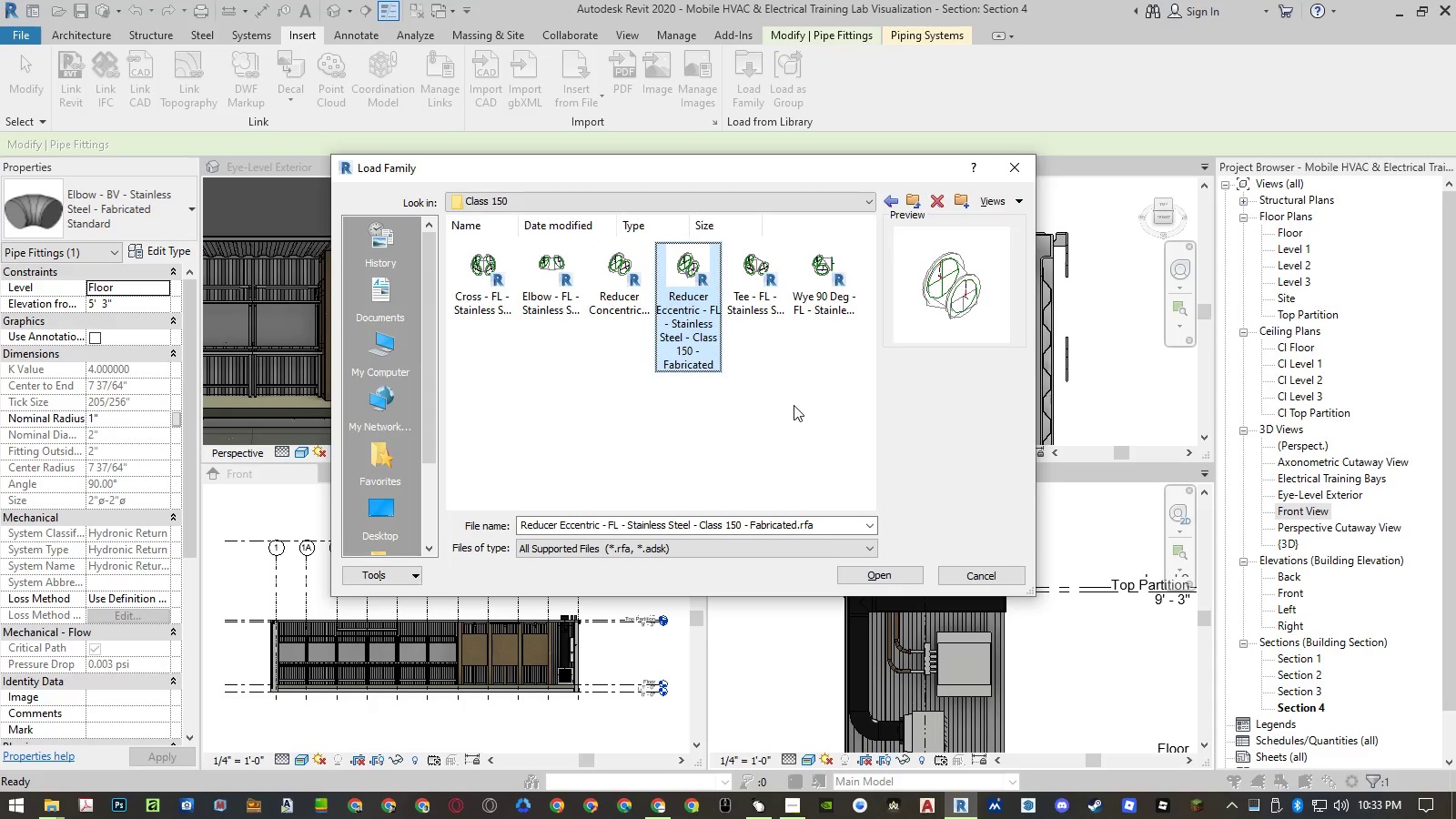 
key(ArrowRight)
 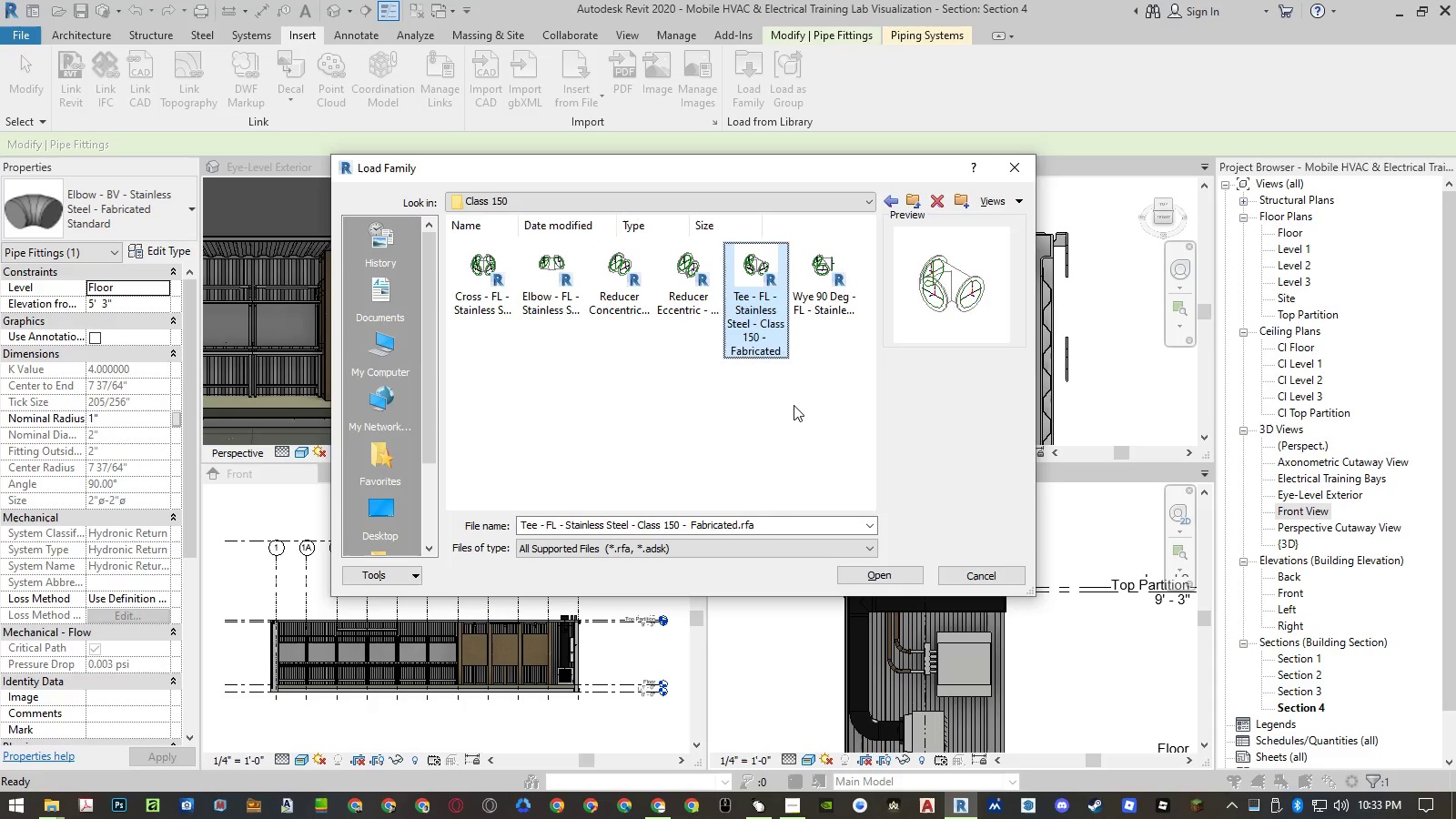 
key(ArrowRight)
 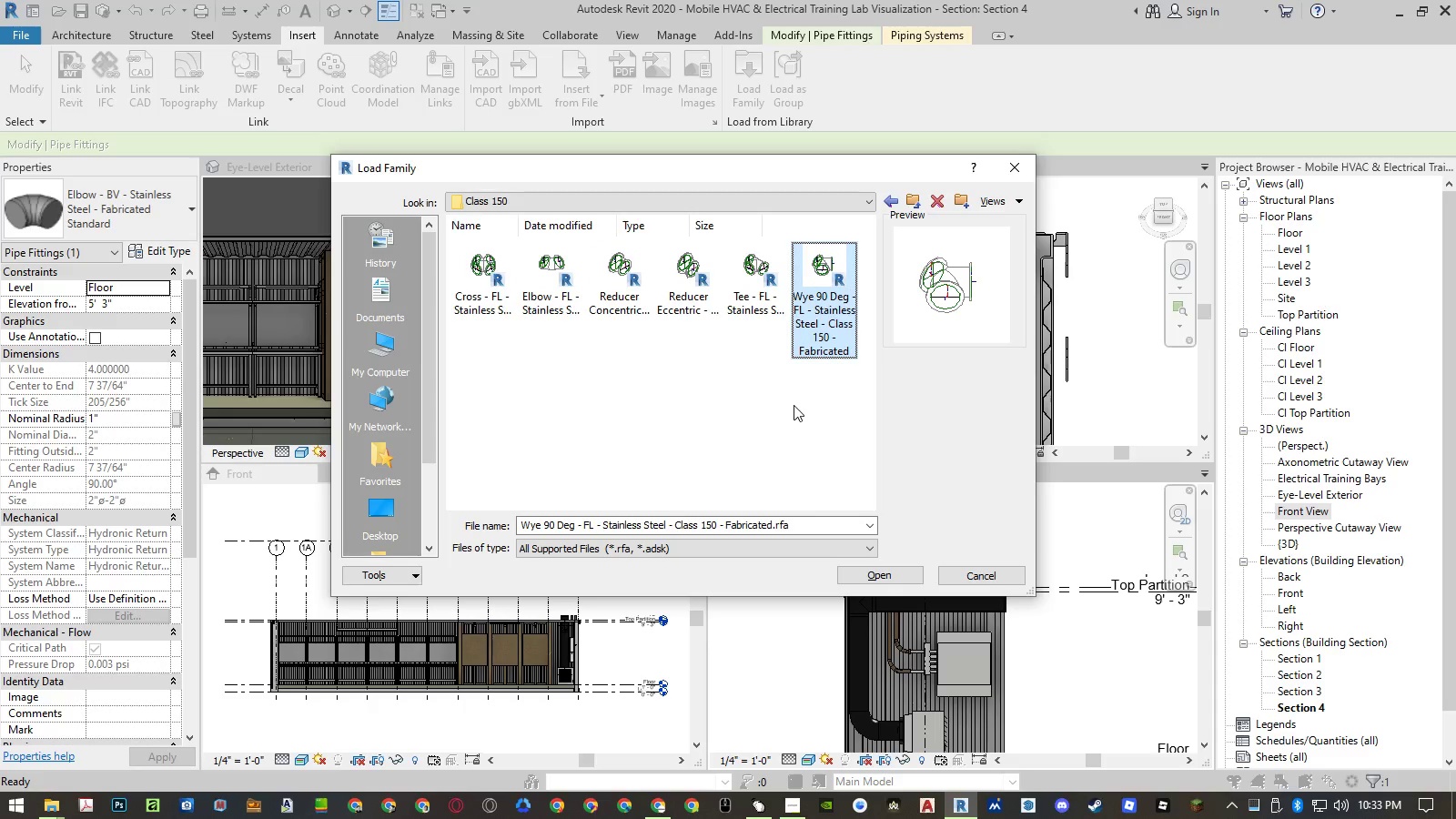 
key(Backspace)
 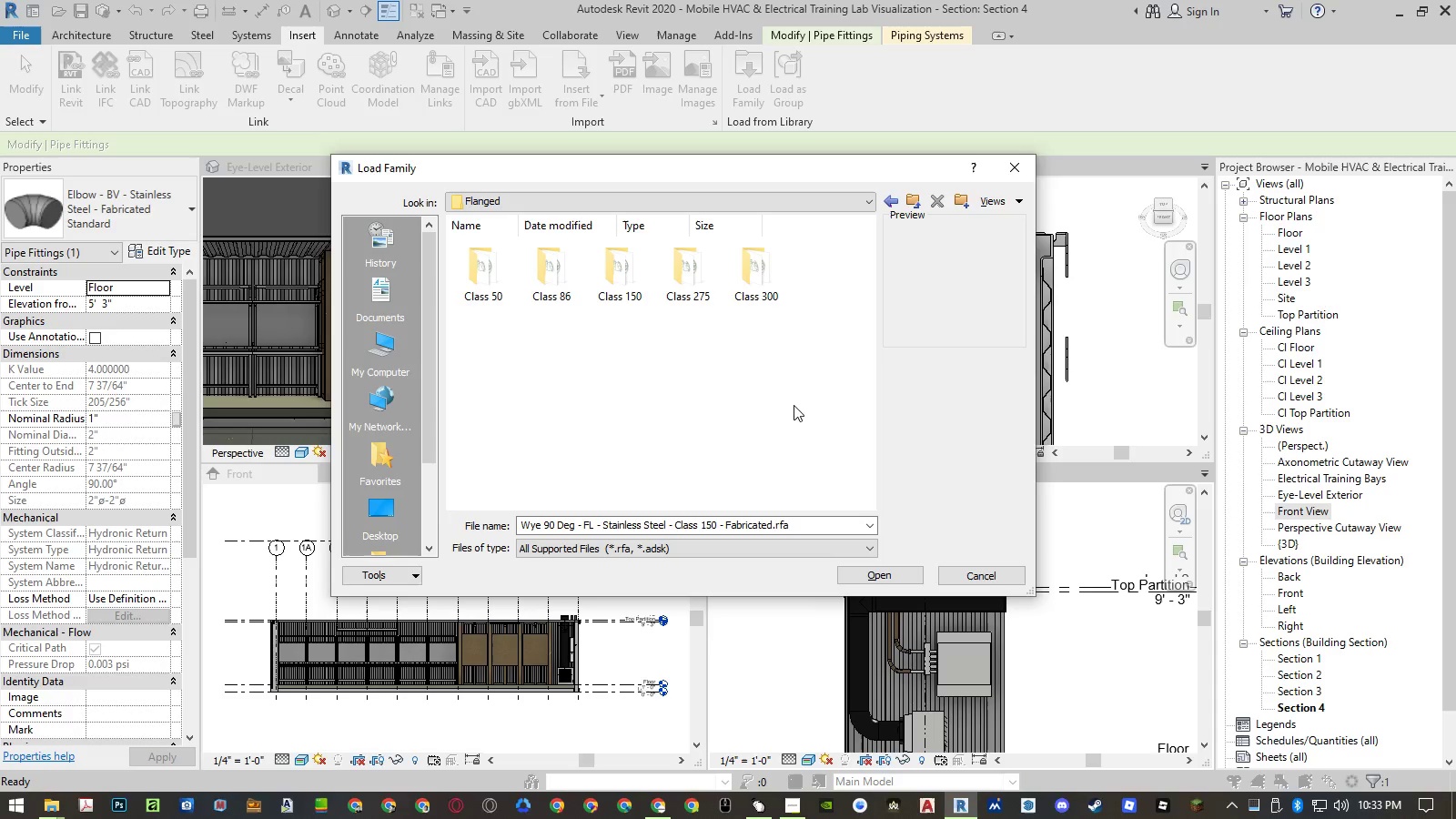 
key(ArrowRight)
 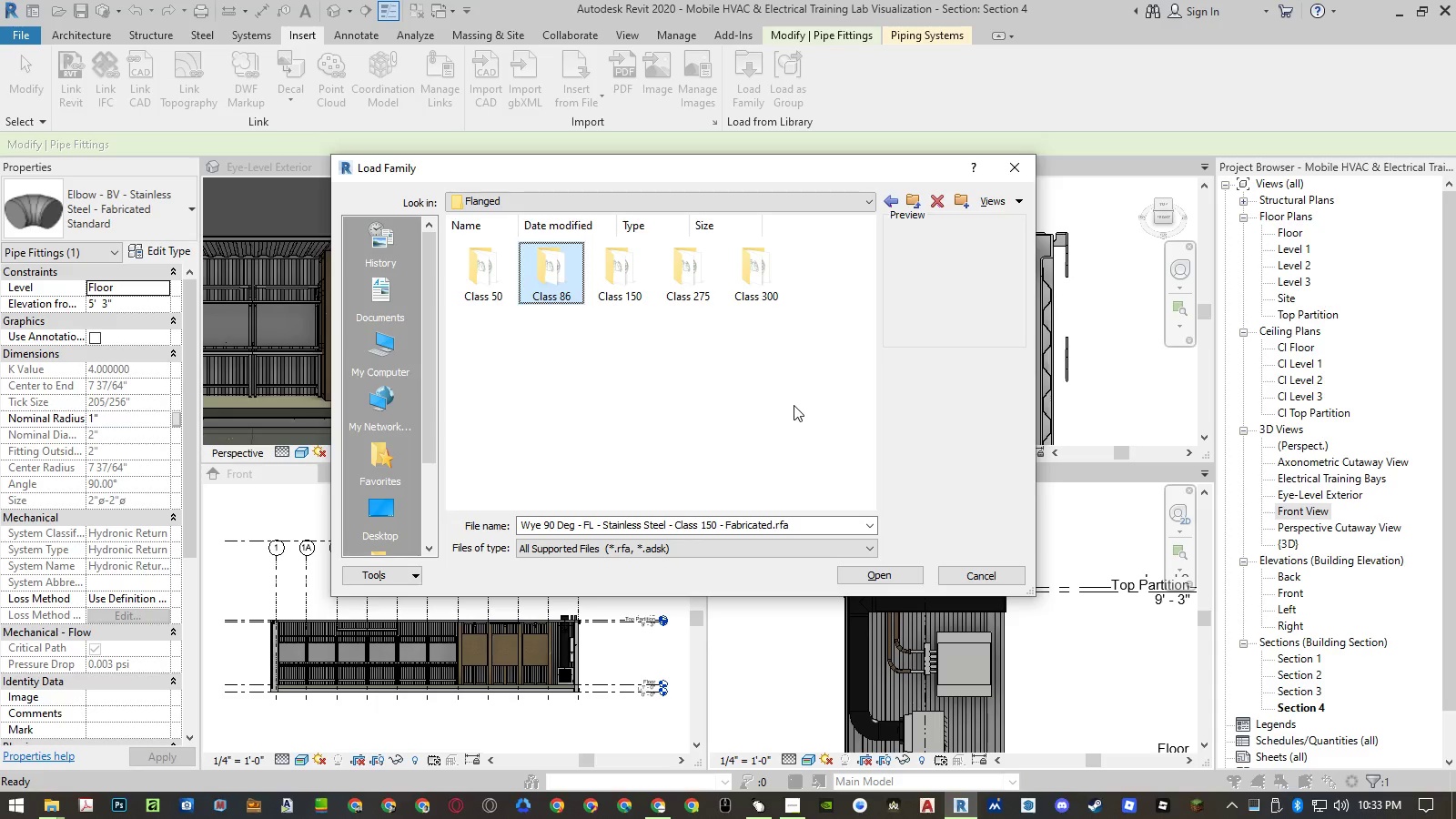 
key(ArrowRight)
 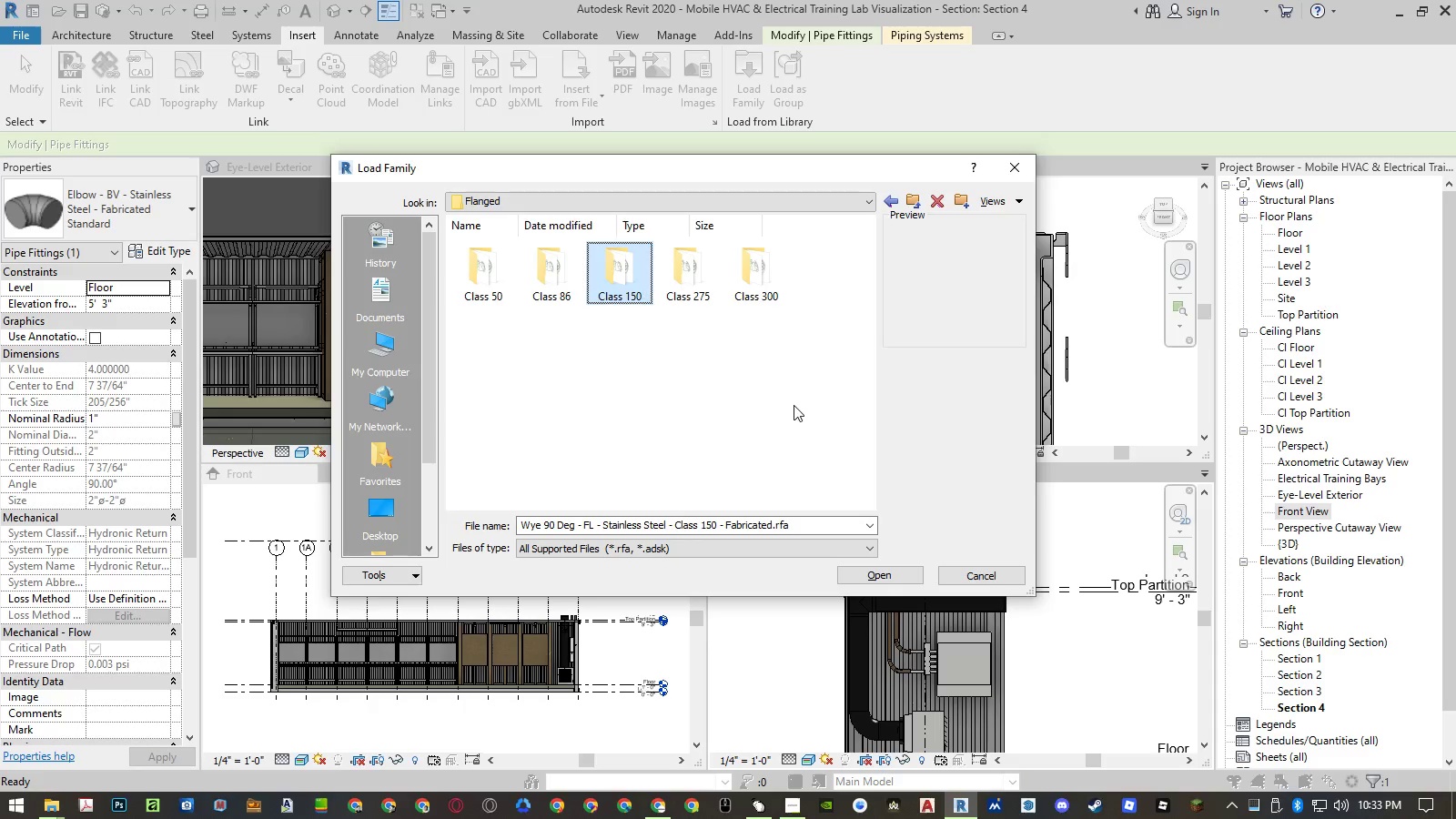 
key(Enter)
 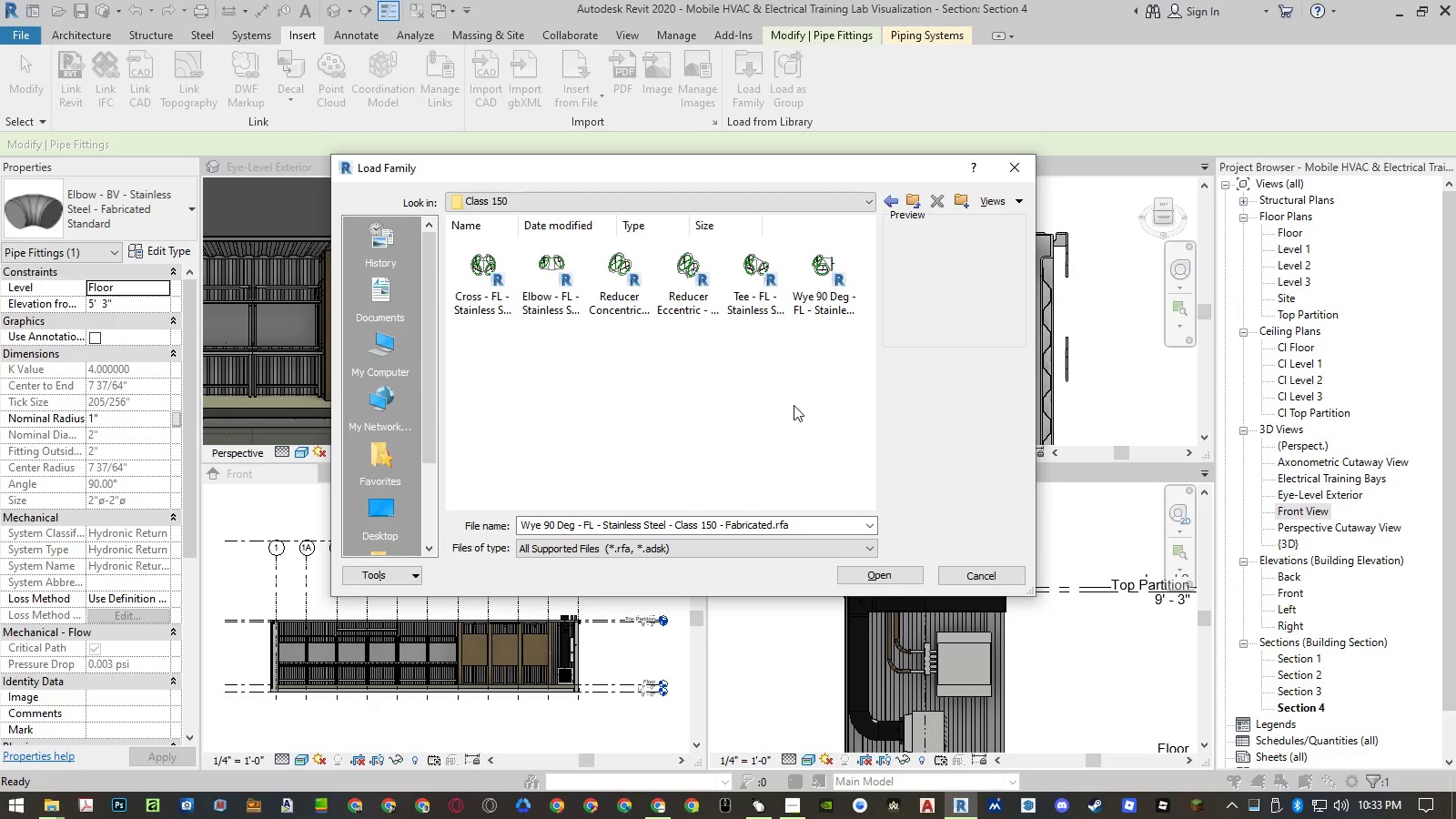 
key(ArrowRight)
 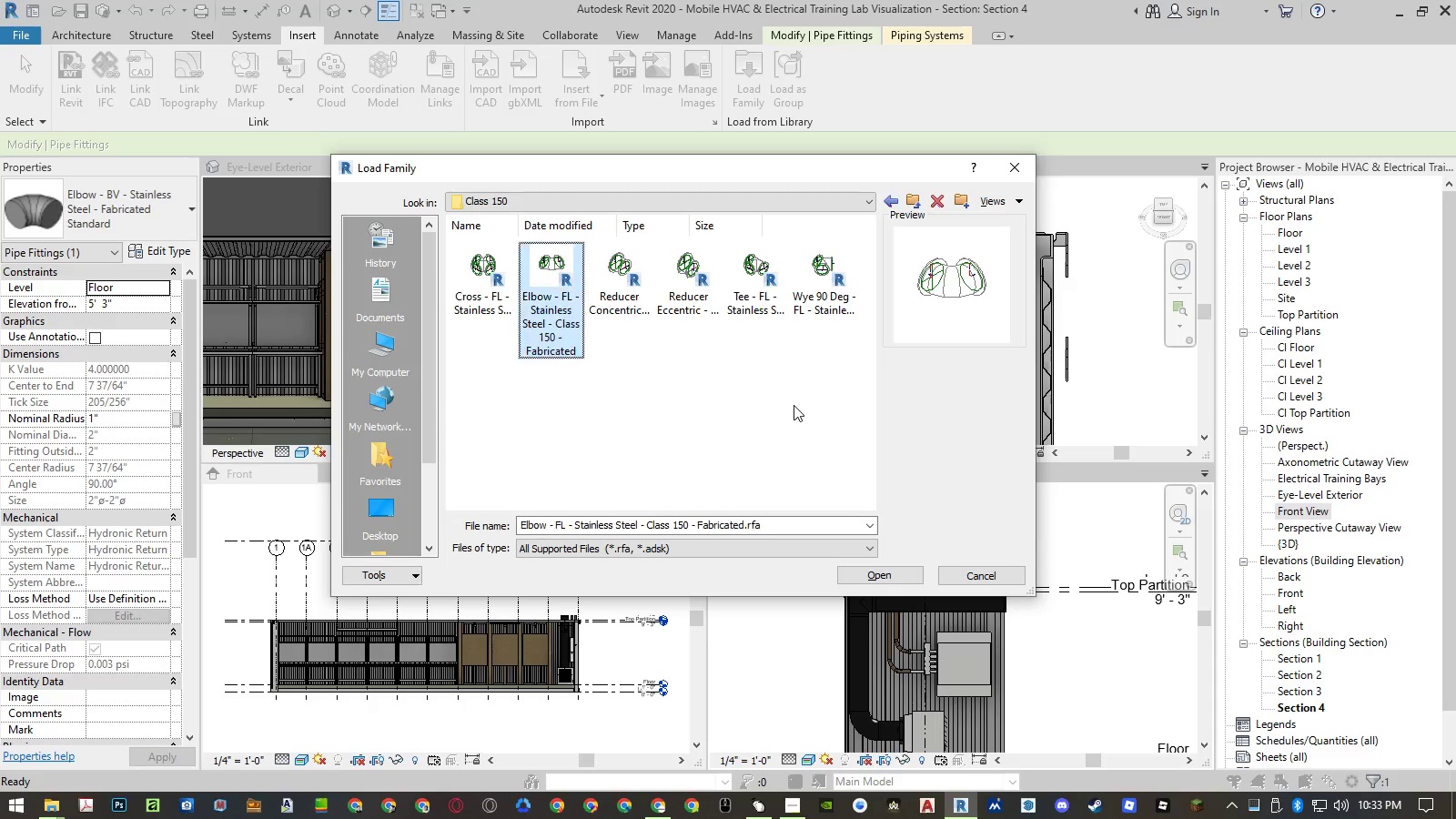 
key(ArrowRight)
 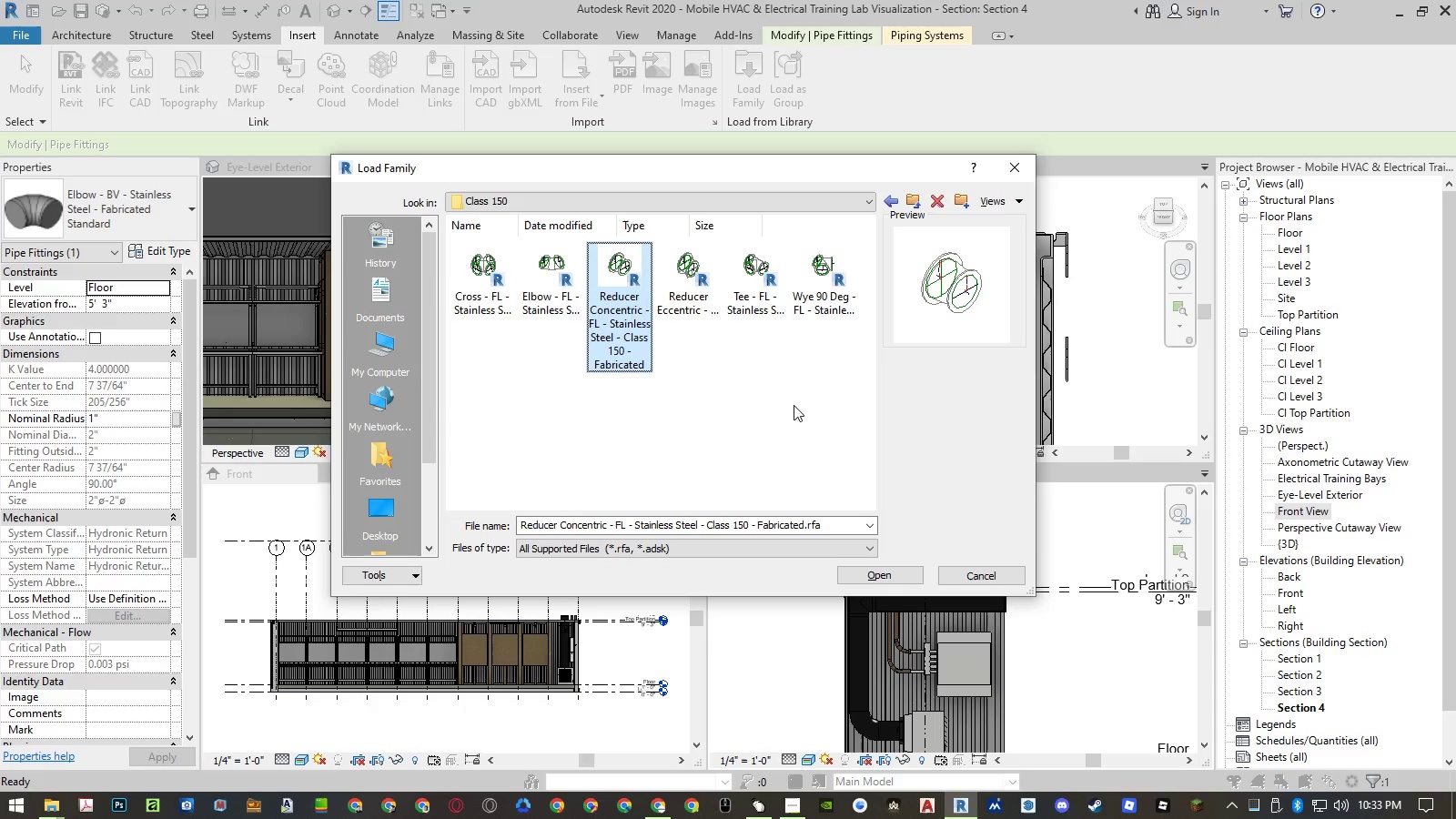 
key(Backspace)
 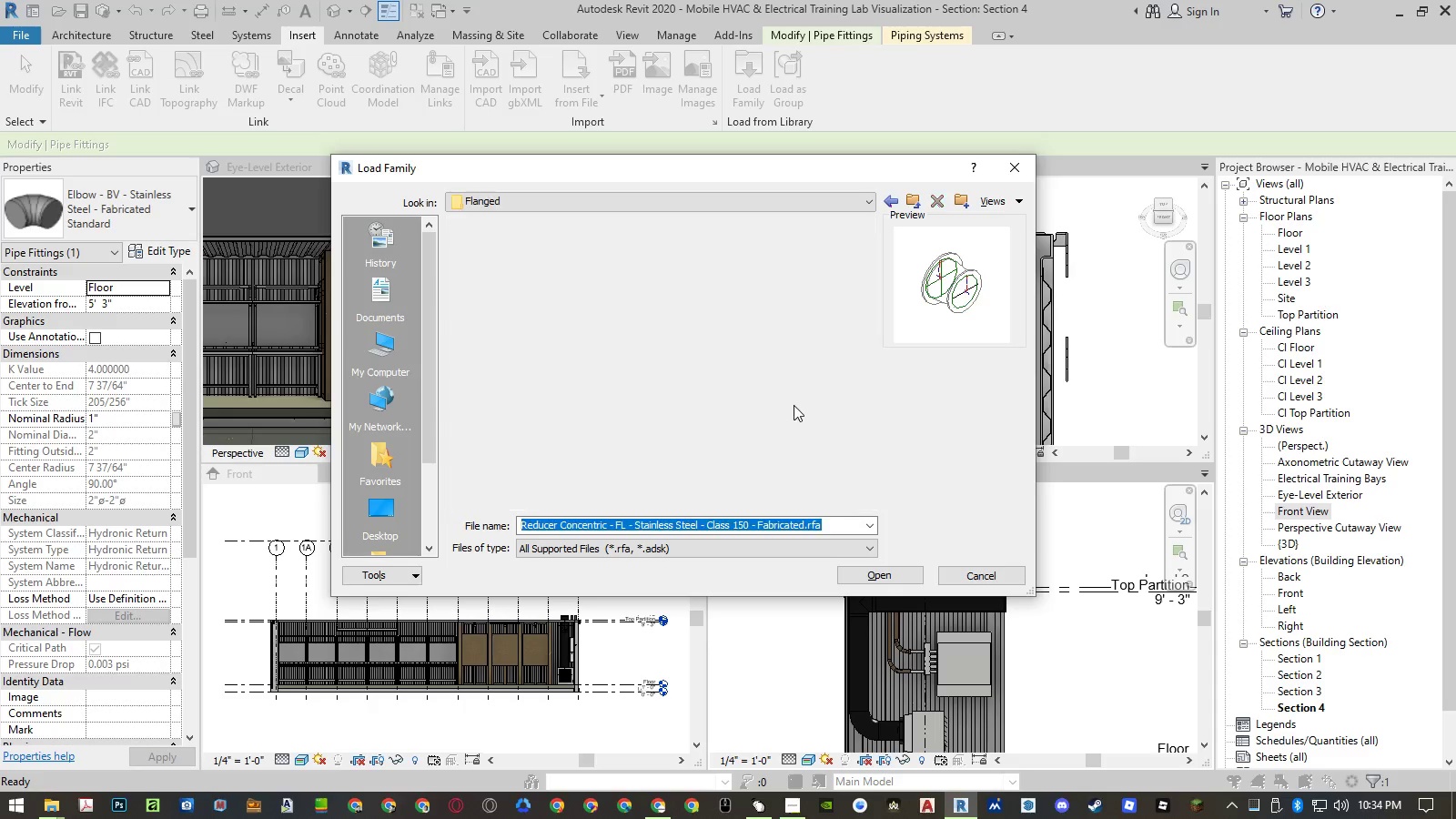 
key(ArrowRight)
 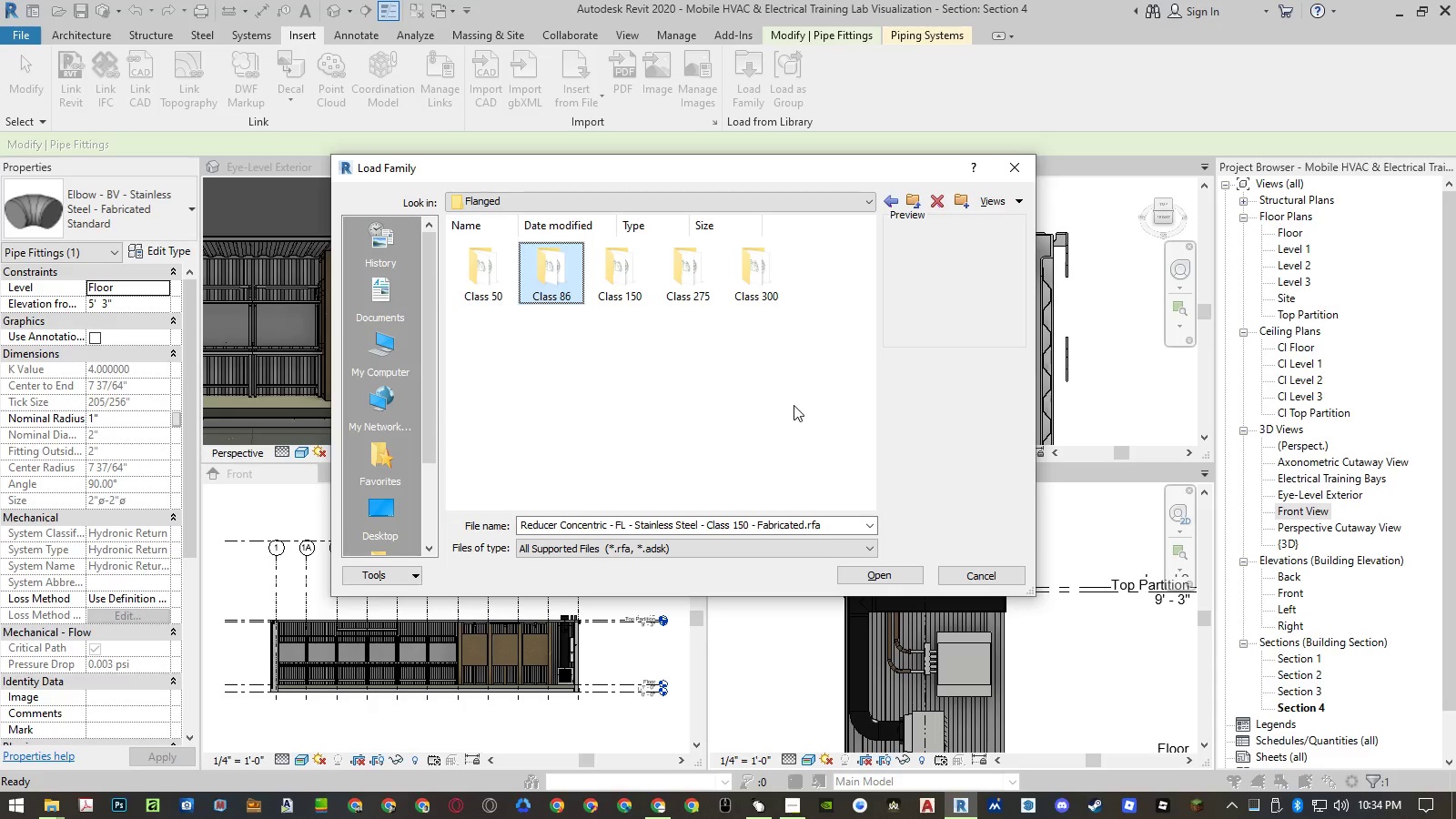 
key(ArrowRight)
 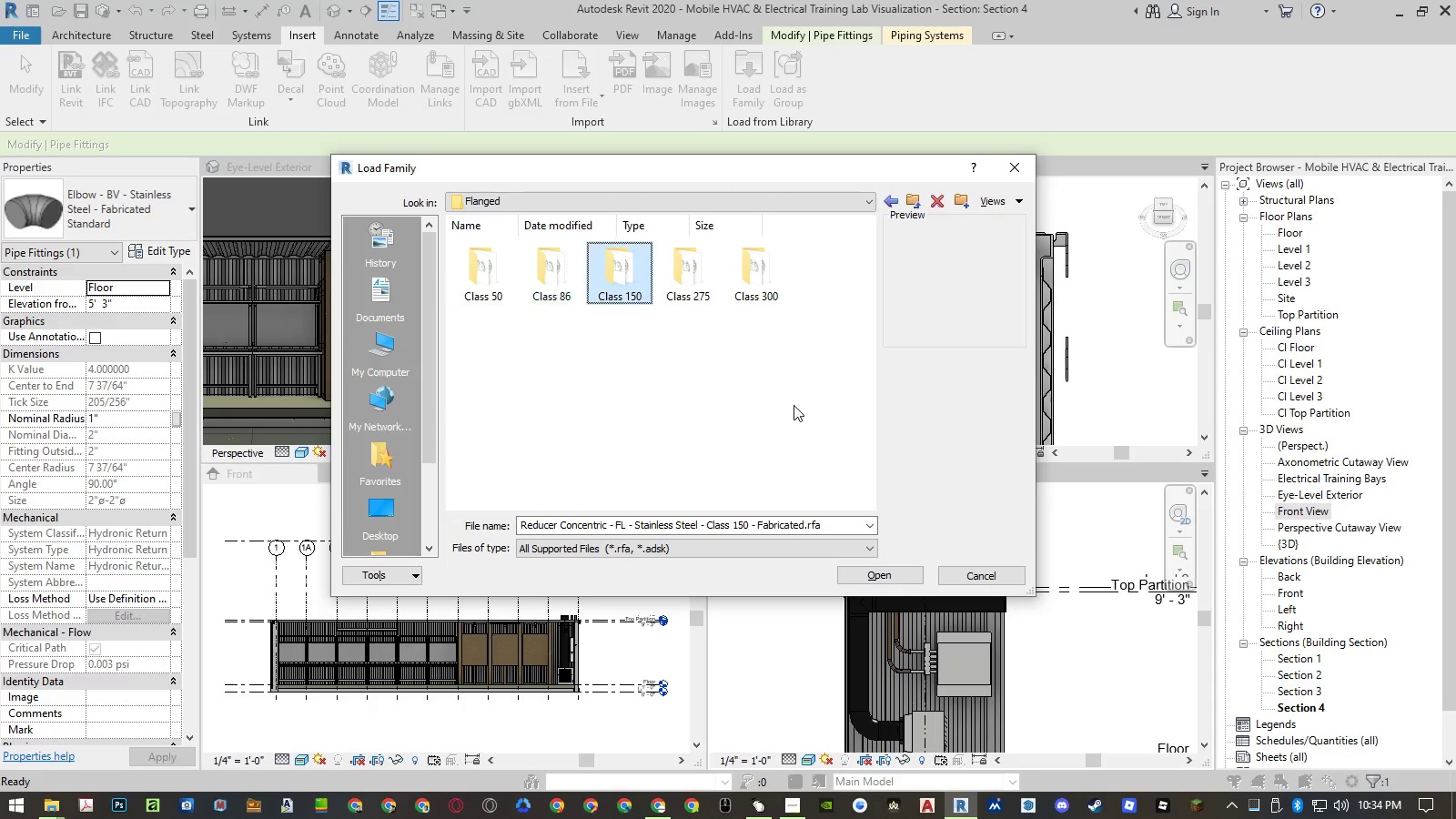 
key(ArrowRight)
 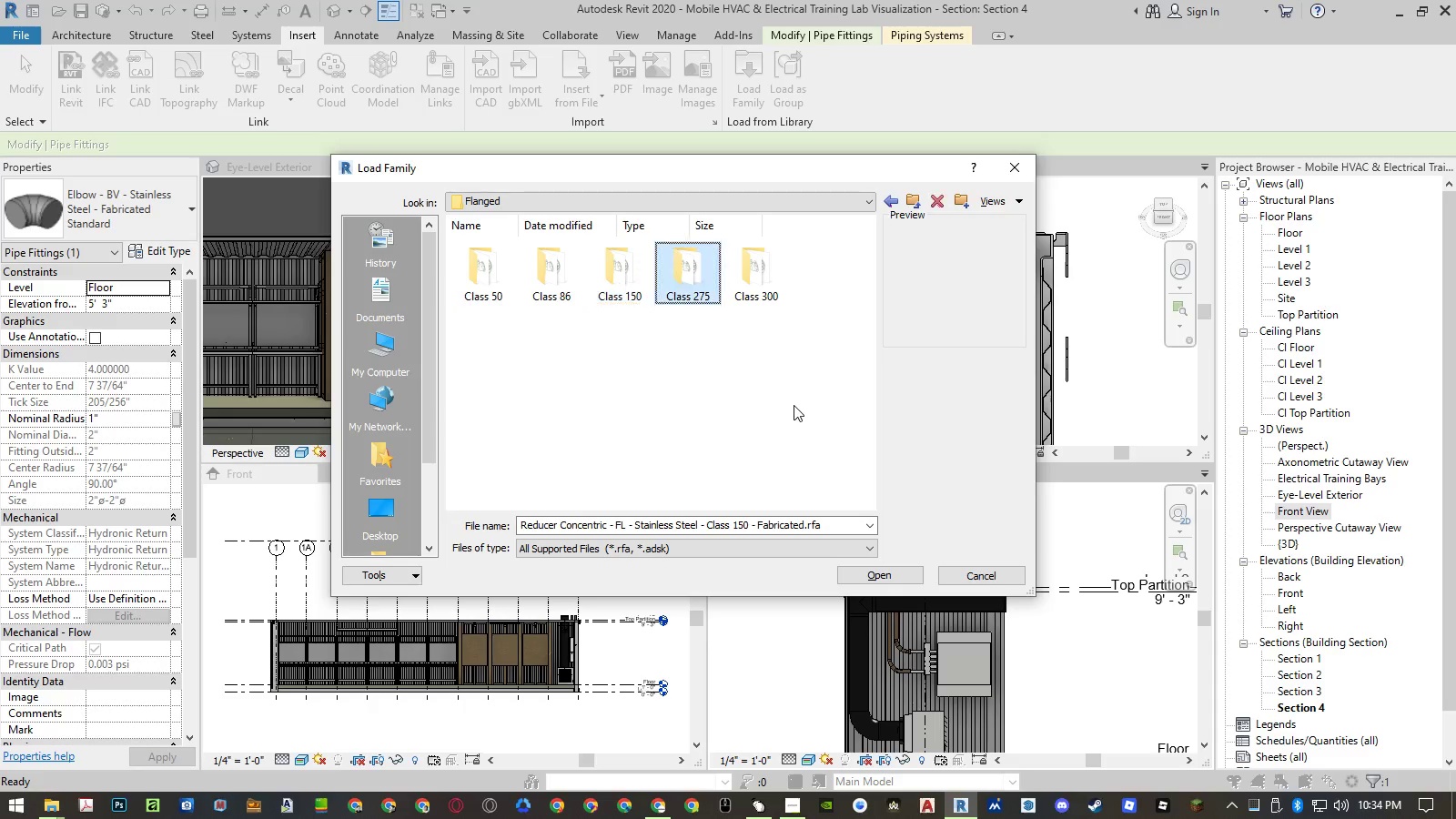 
key(Enter)
 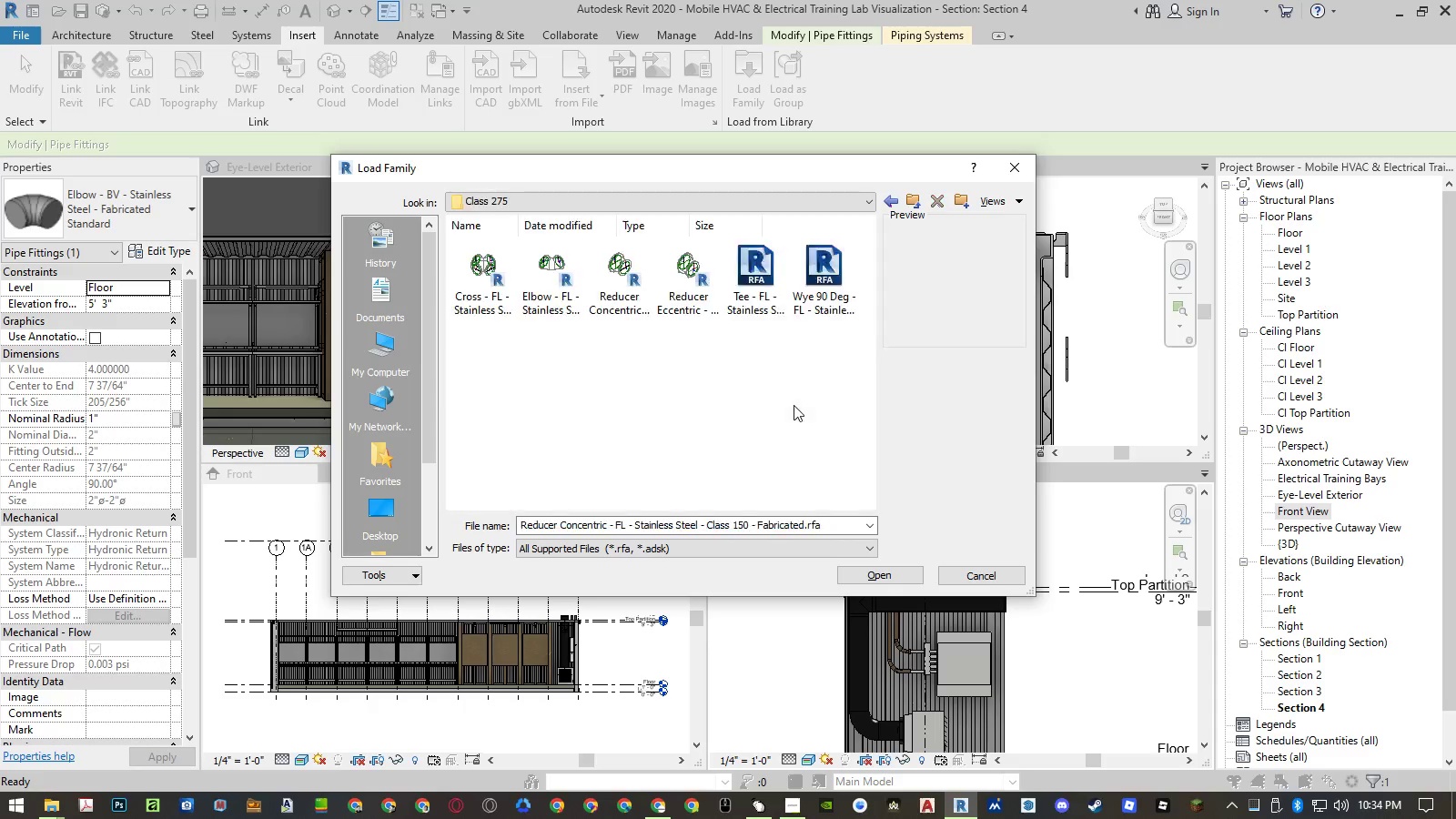 
key(ArrowRight)
 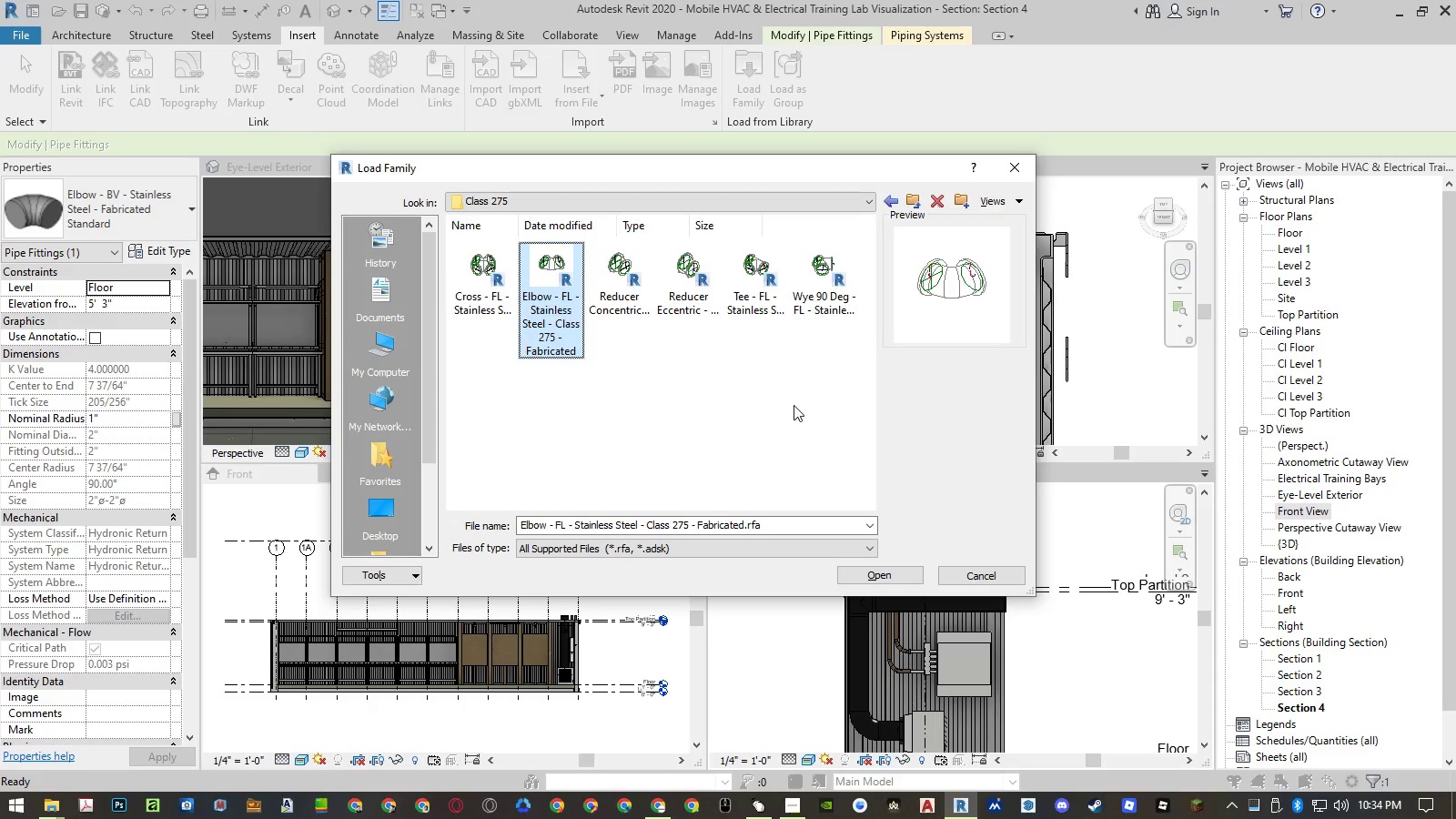 
key(Backspace)
 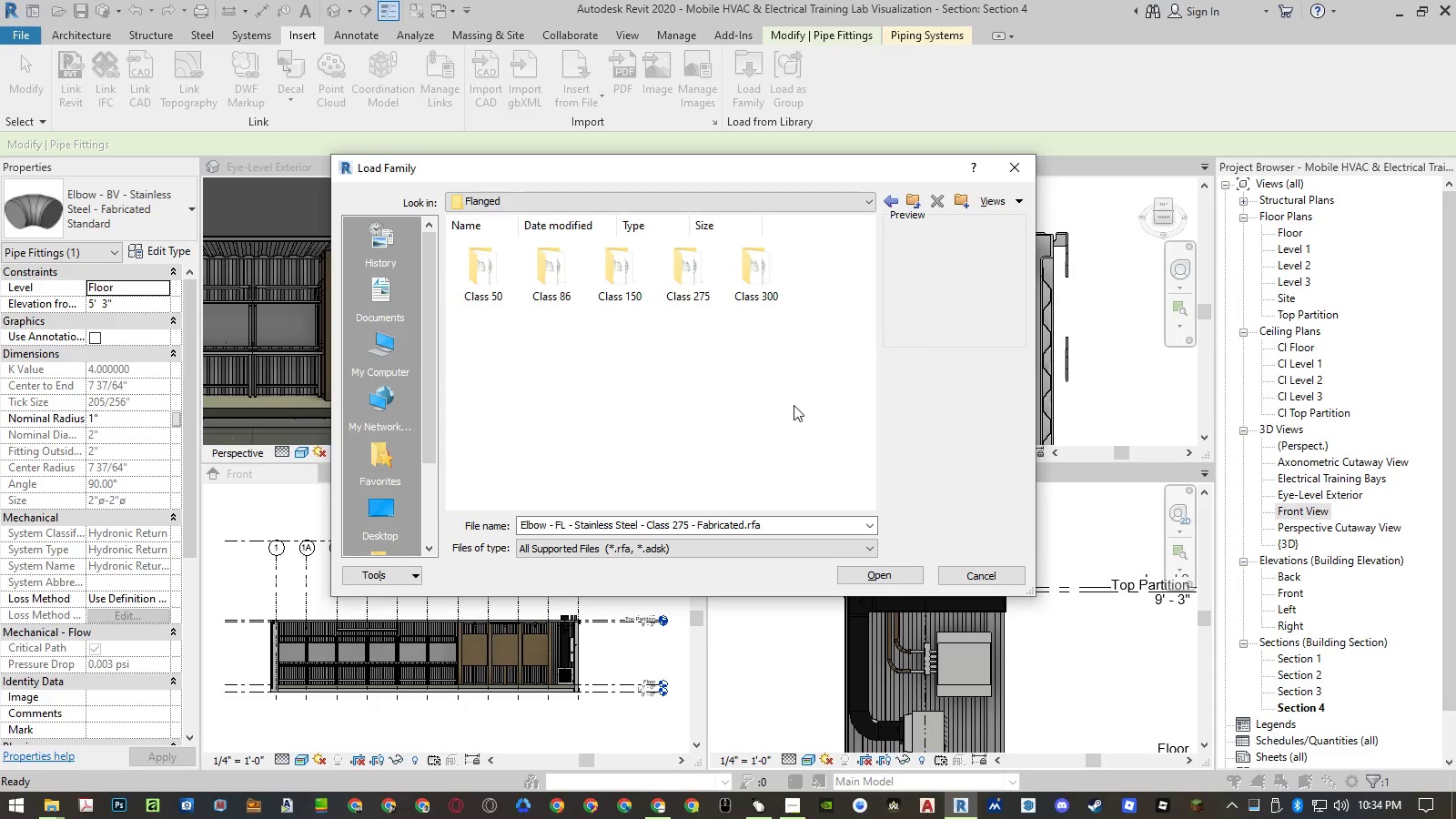 
key(ArrowRight)
 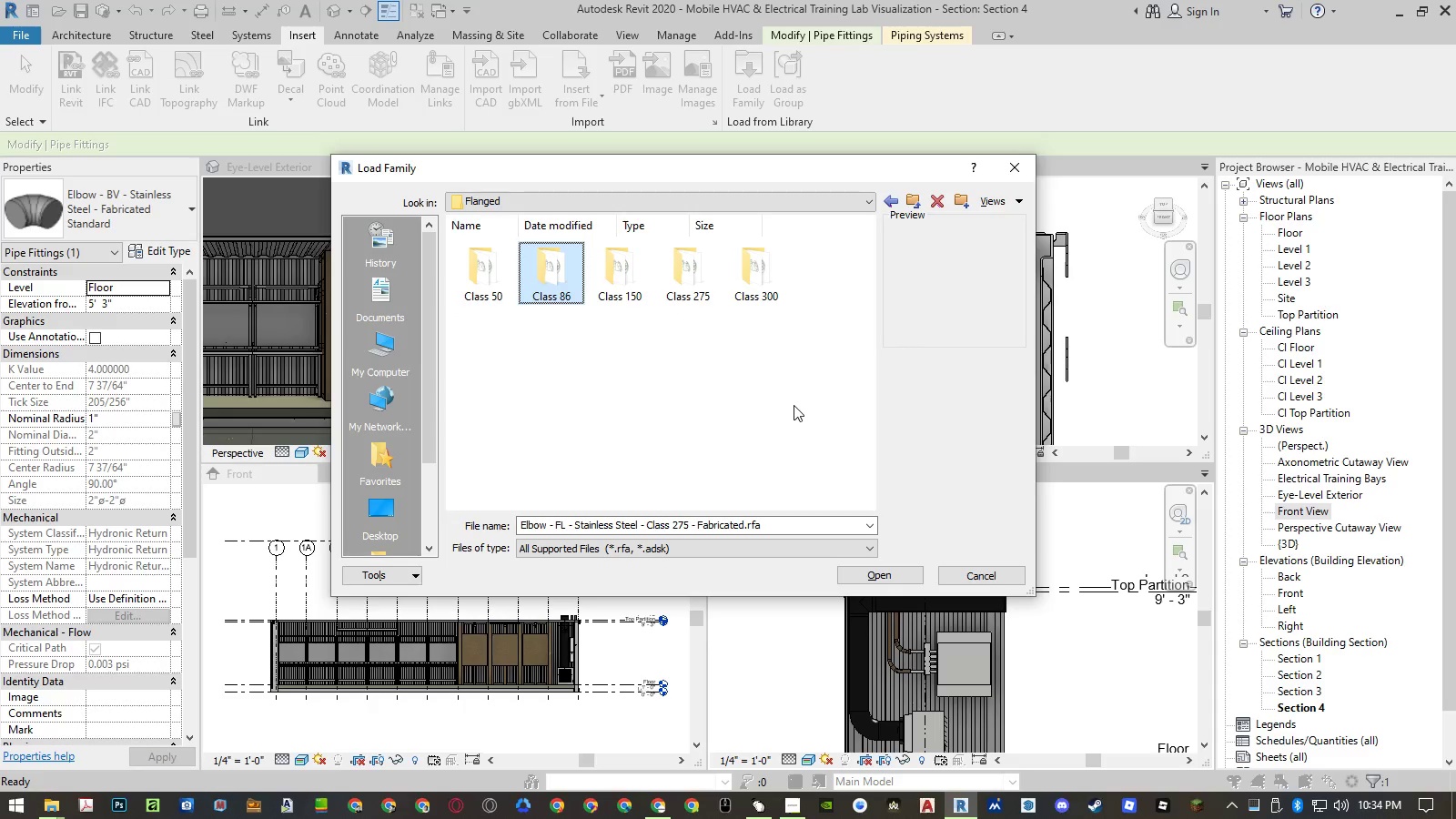 
key(ArrowRight)
 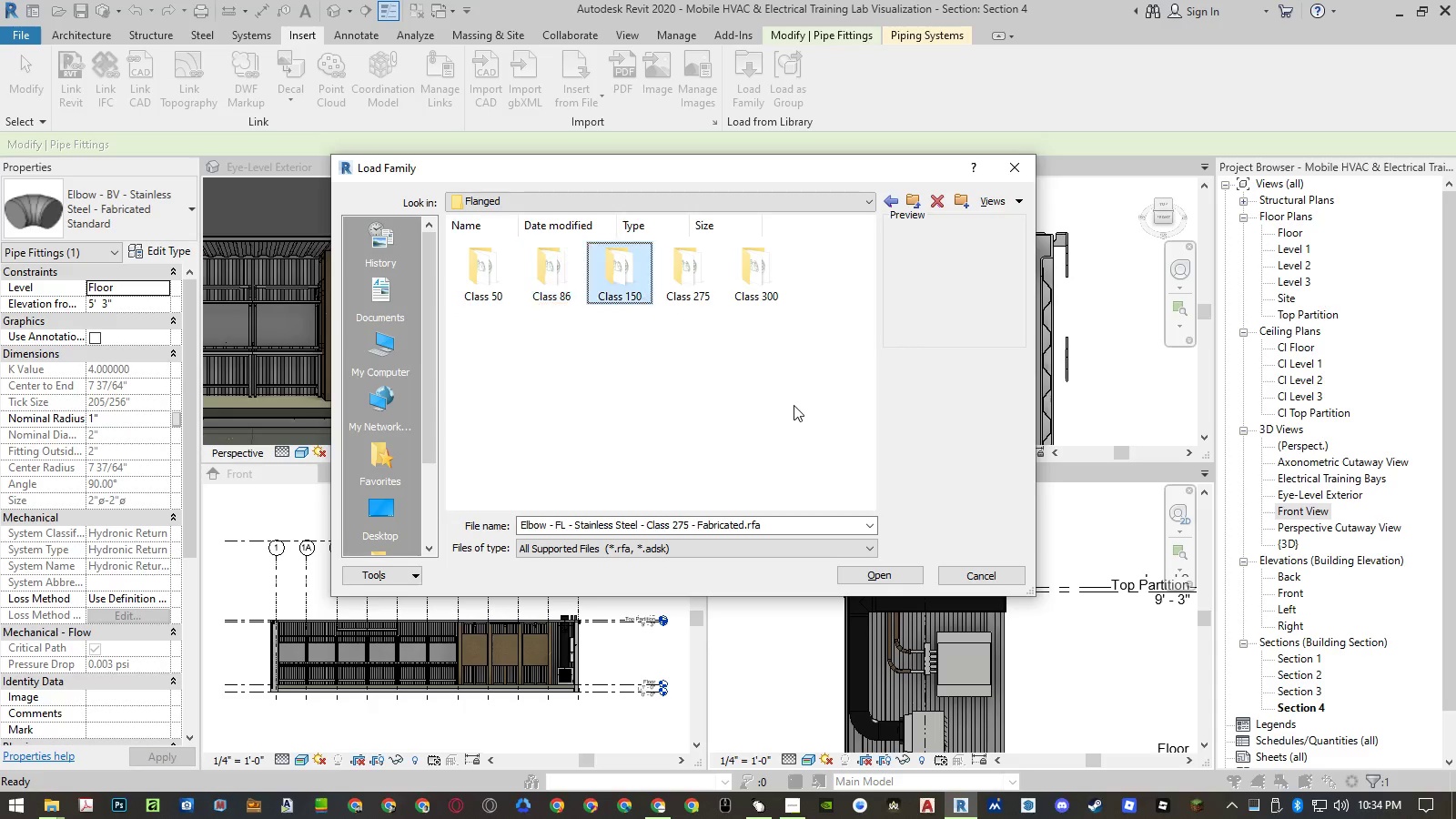 
key(ArrowRight)
 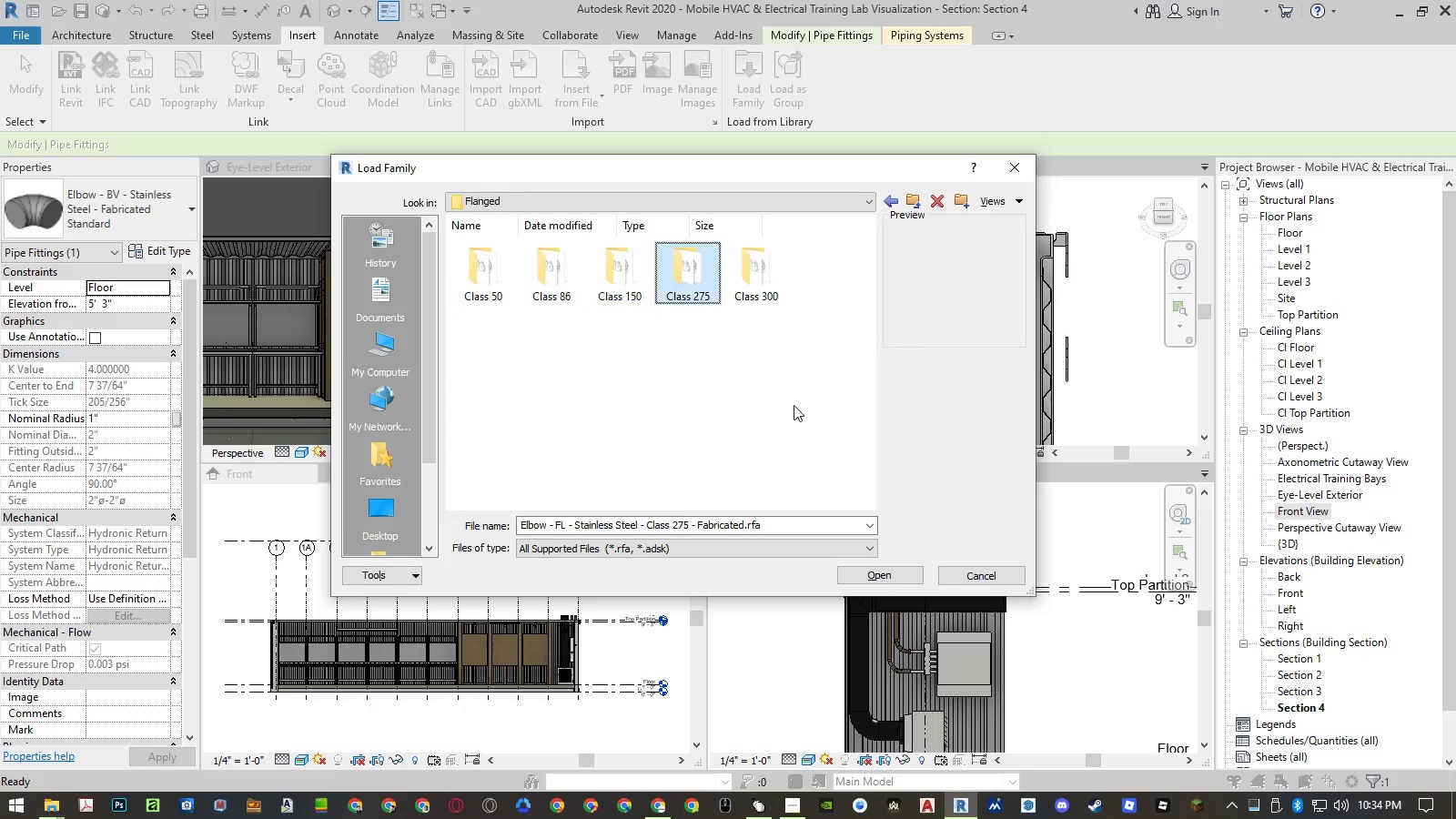 
key(ArrowRight)
 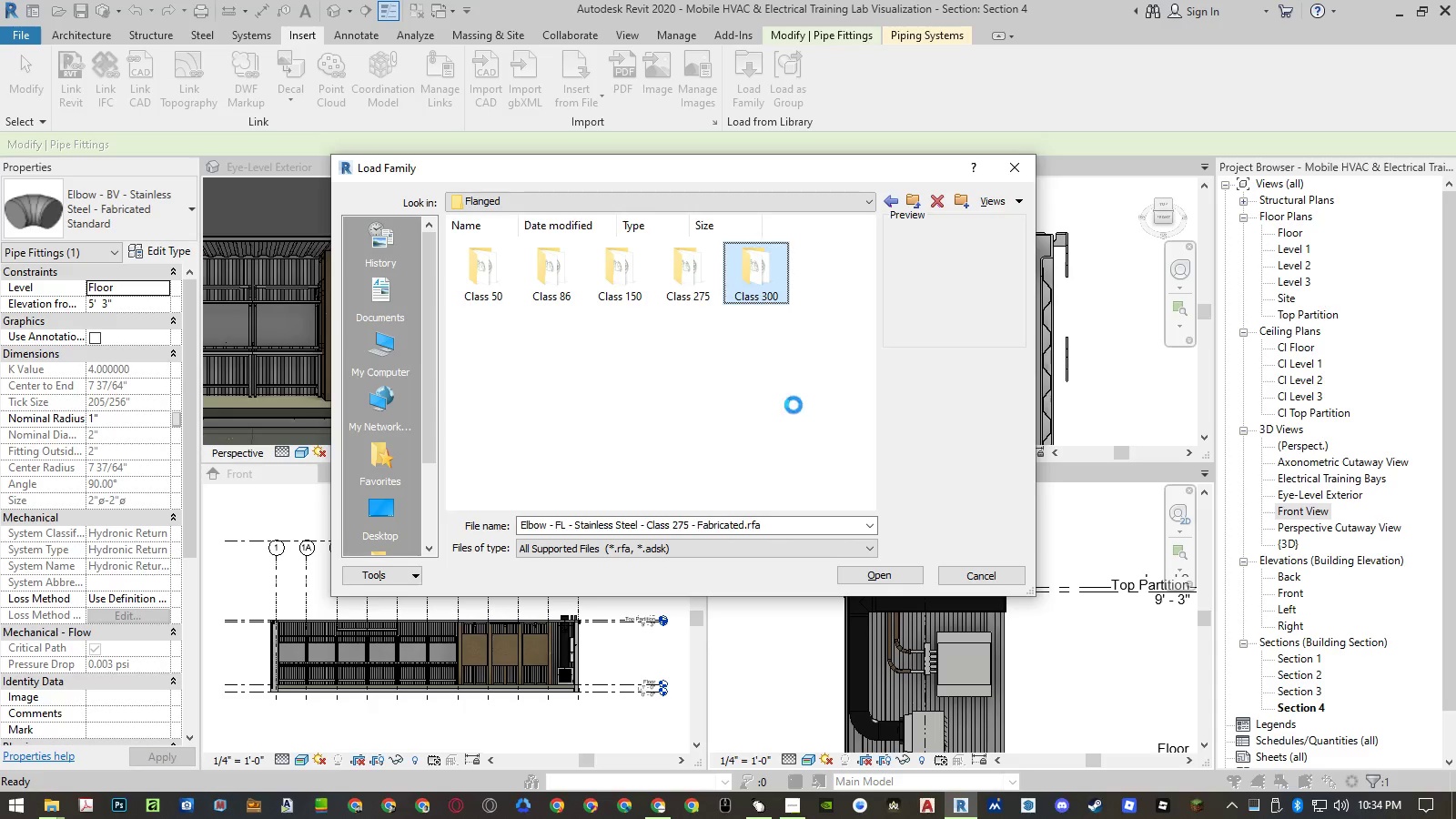 
key(Enter)
 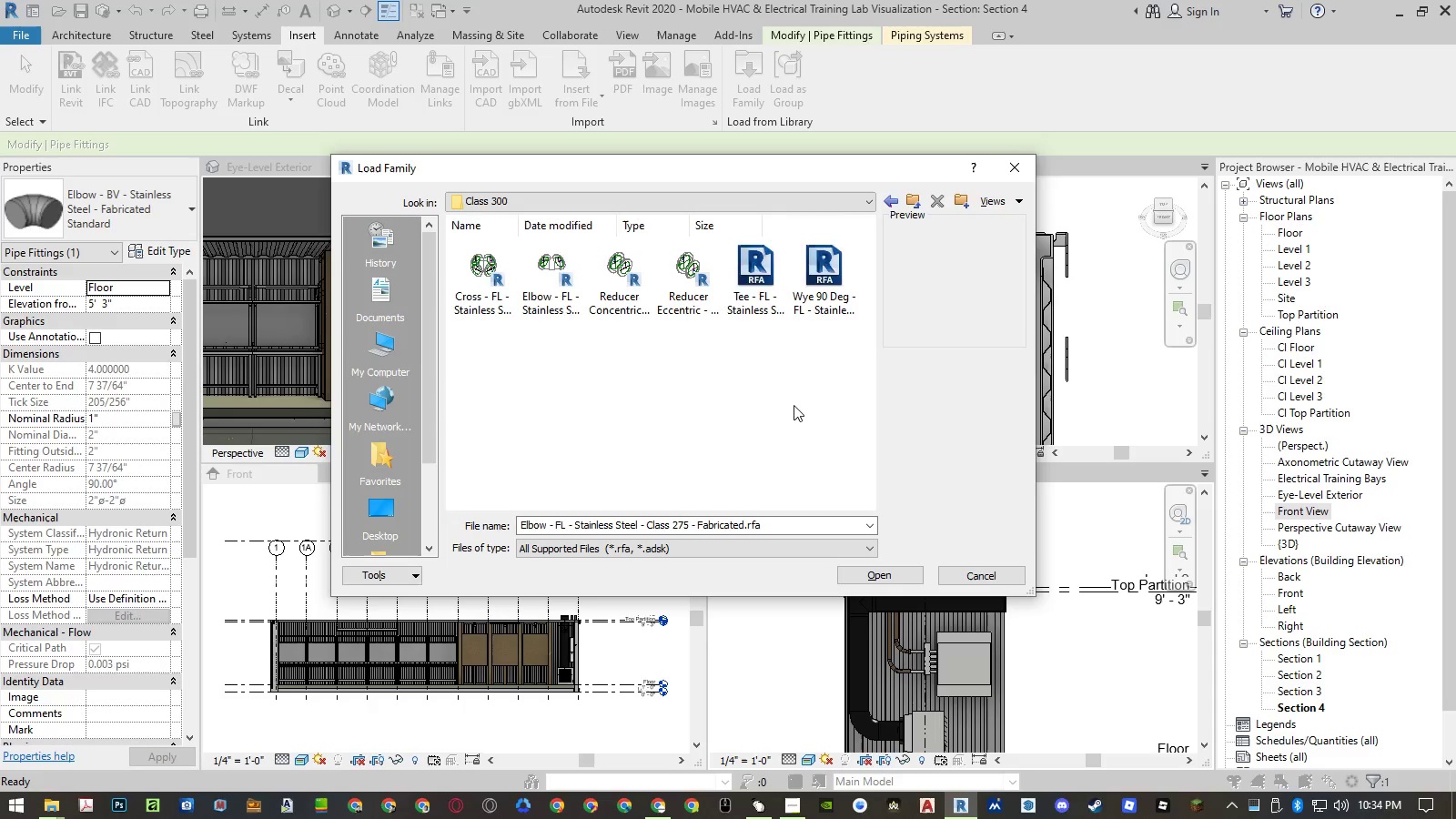 
key(ArrowRight)
 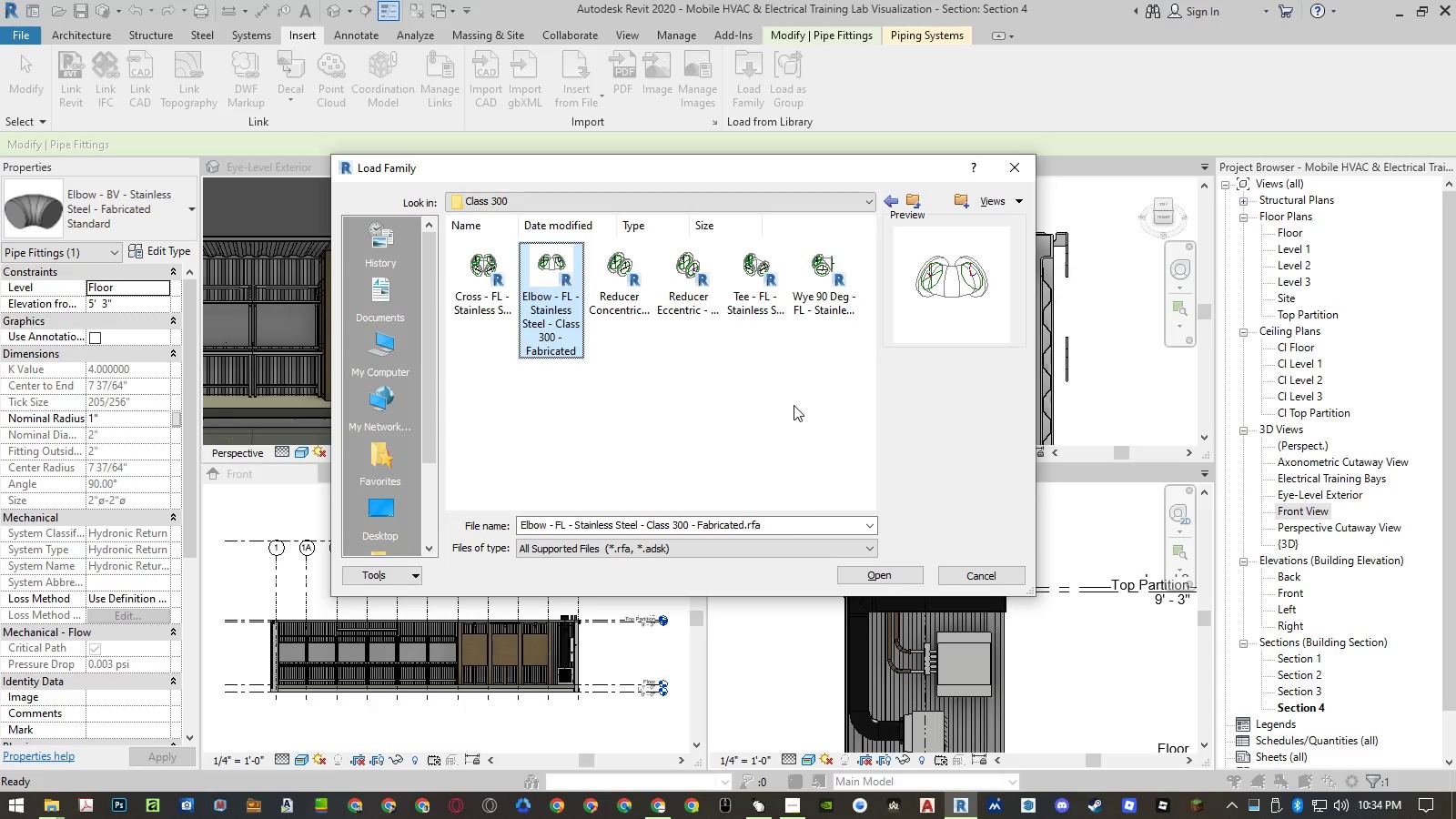 
key(ArrowRight)
 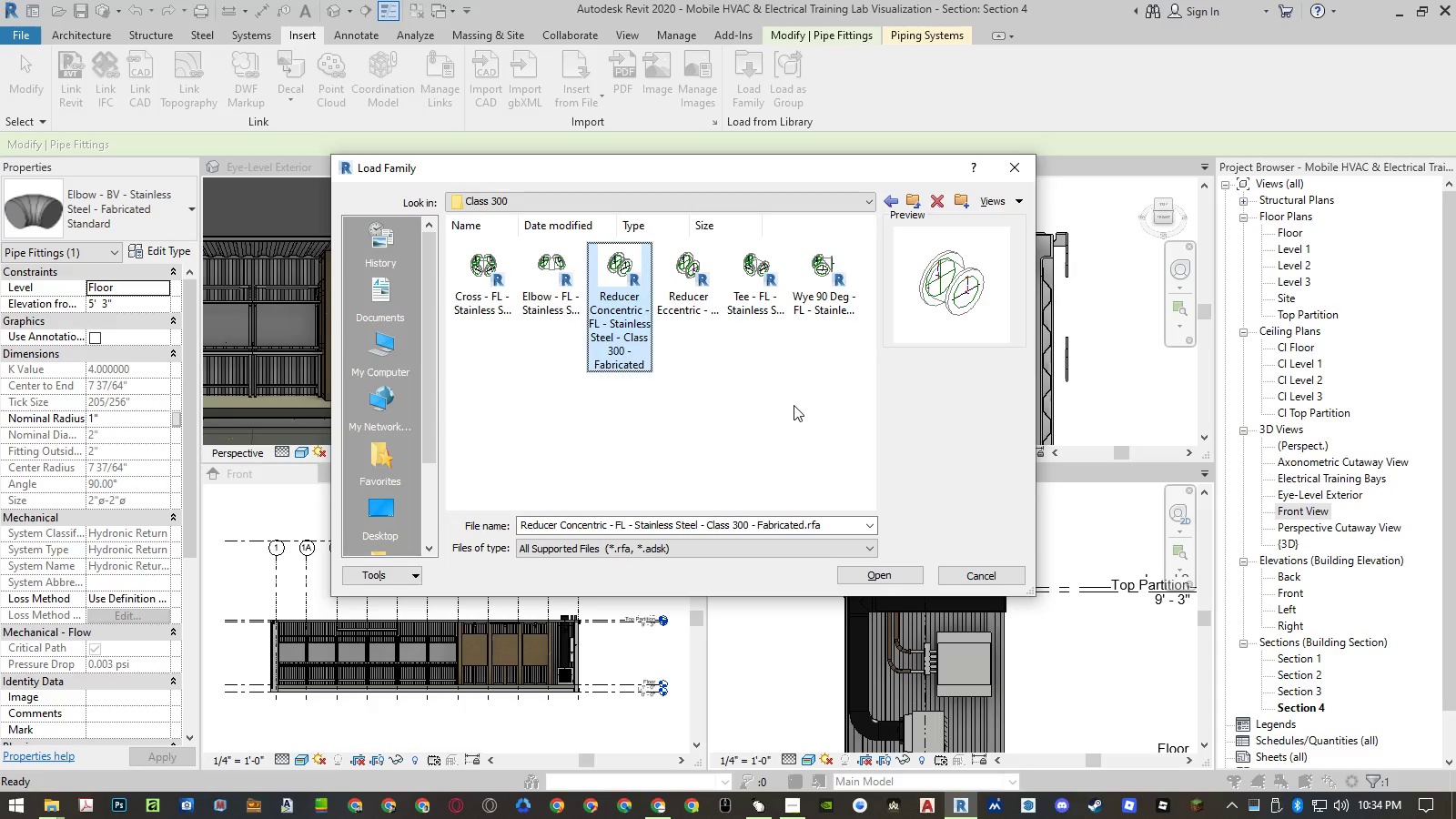 
key(ArrowLeft)
 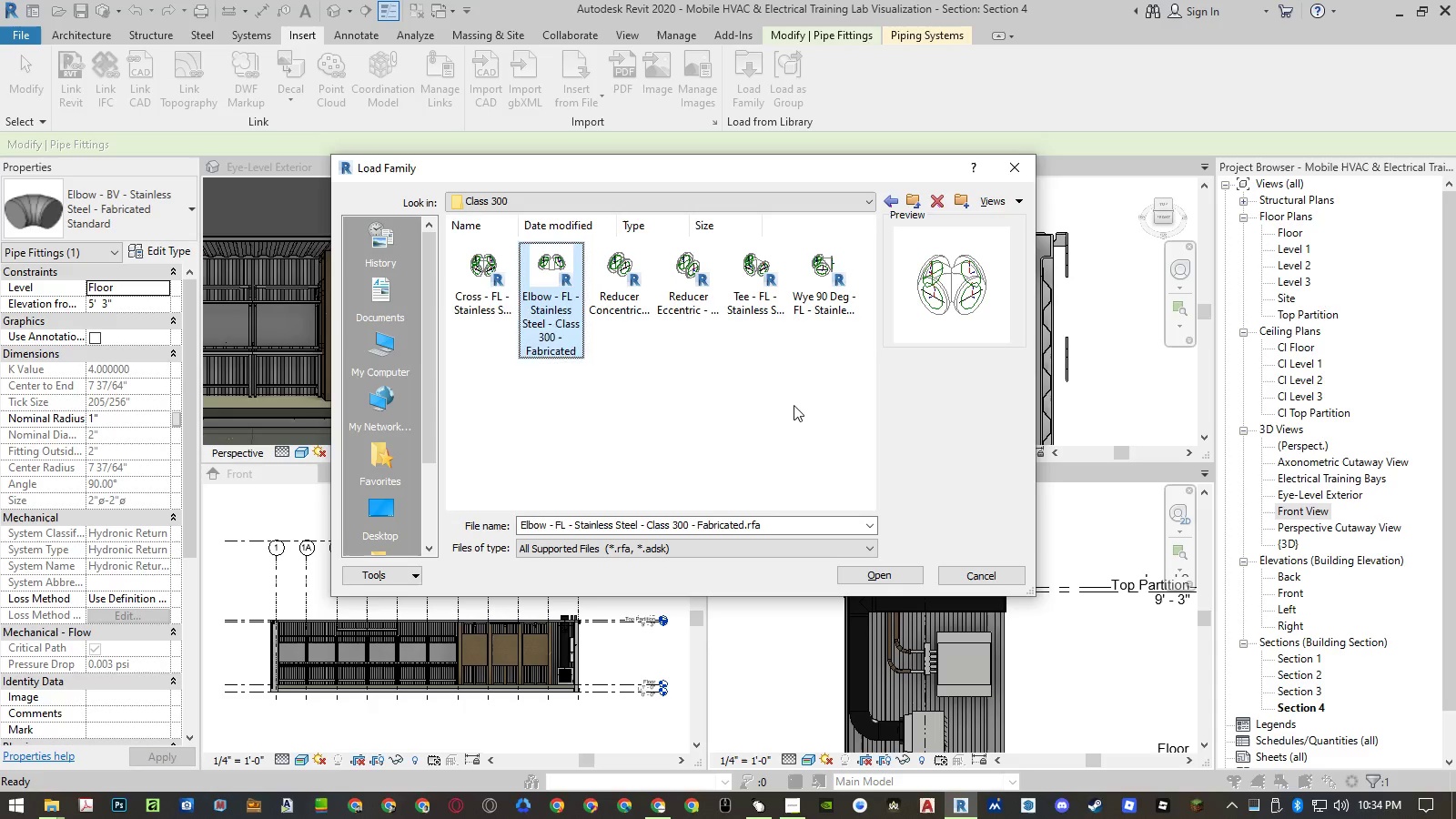 
key(ArrowLeft)
 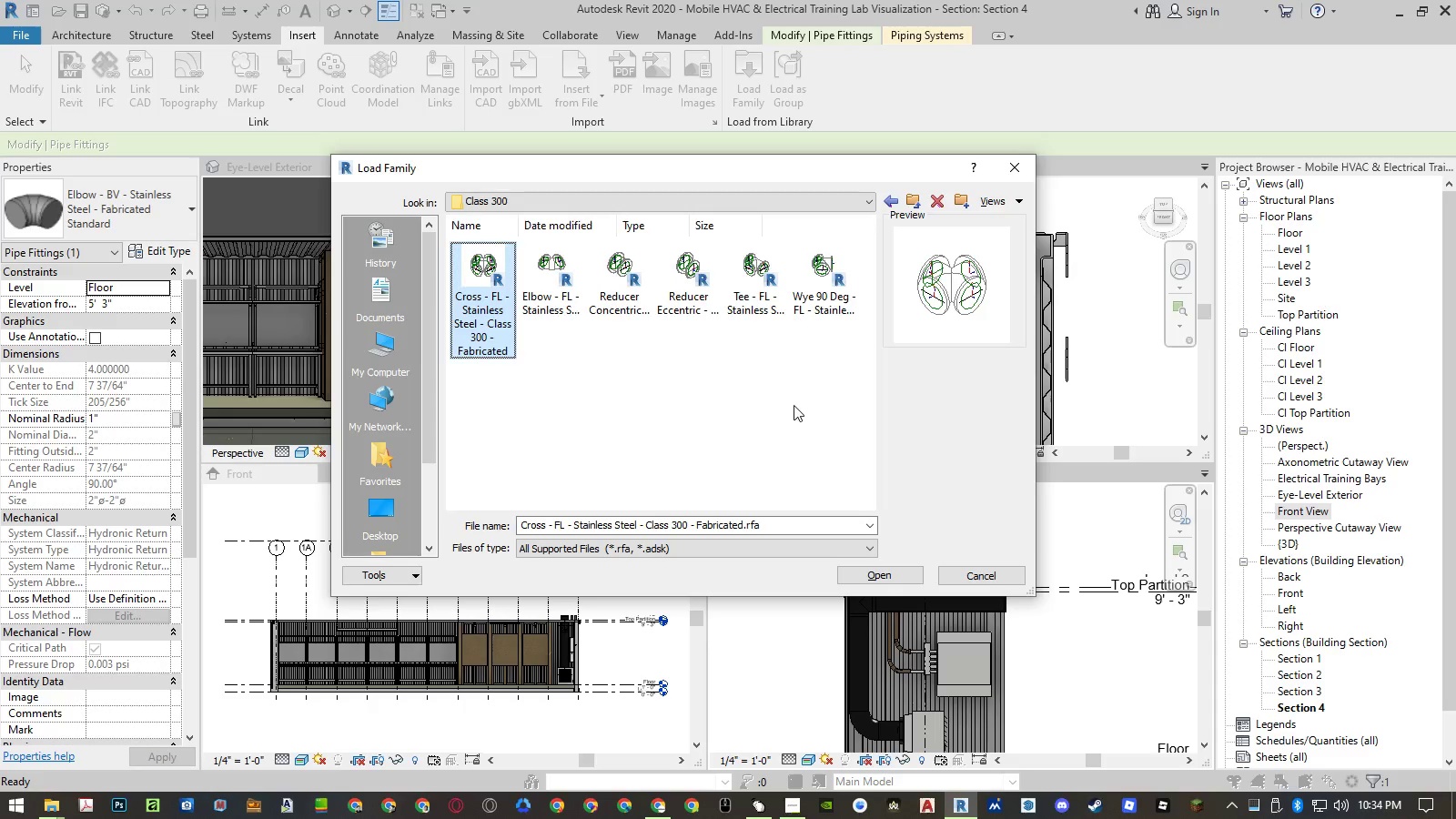 
key(Backspace)
 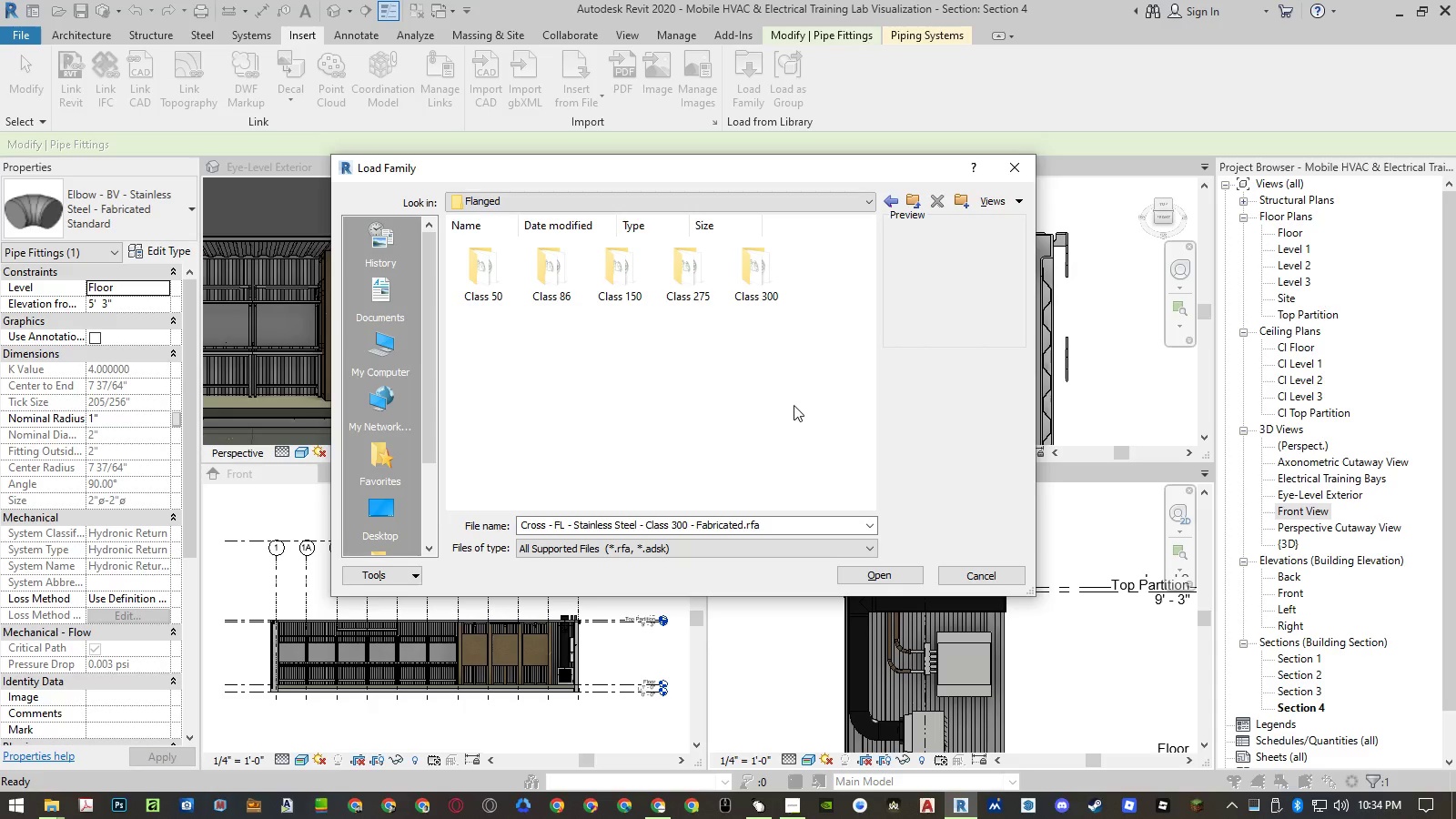 
key(Backspace)
 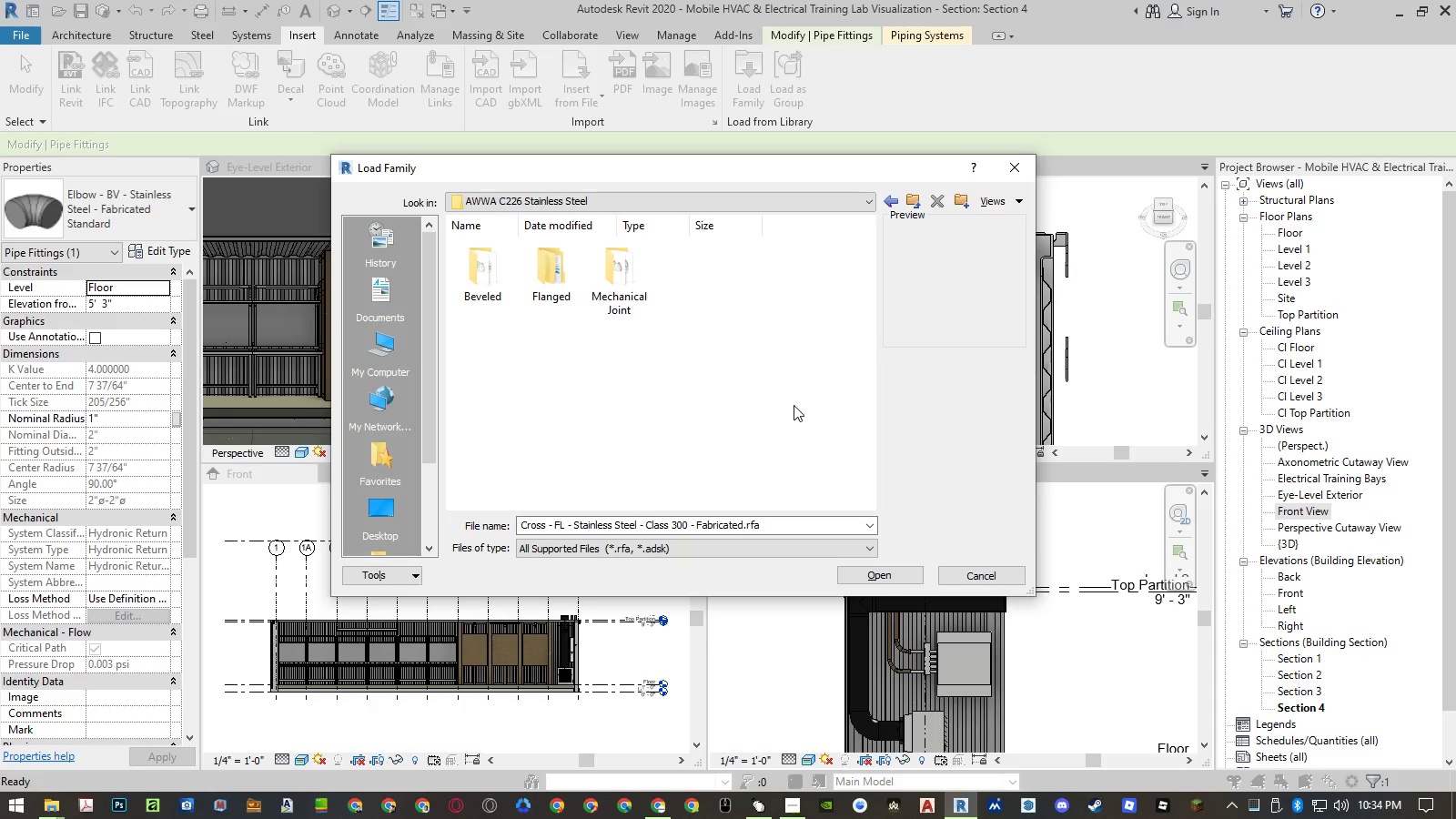 
key(ArrowRight)
 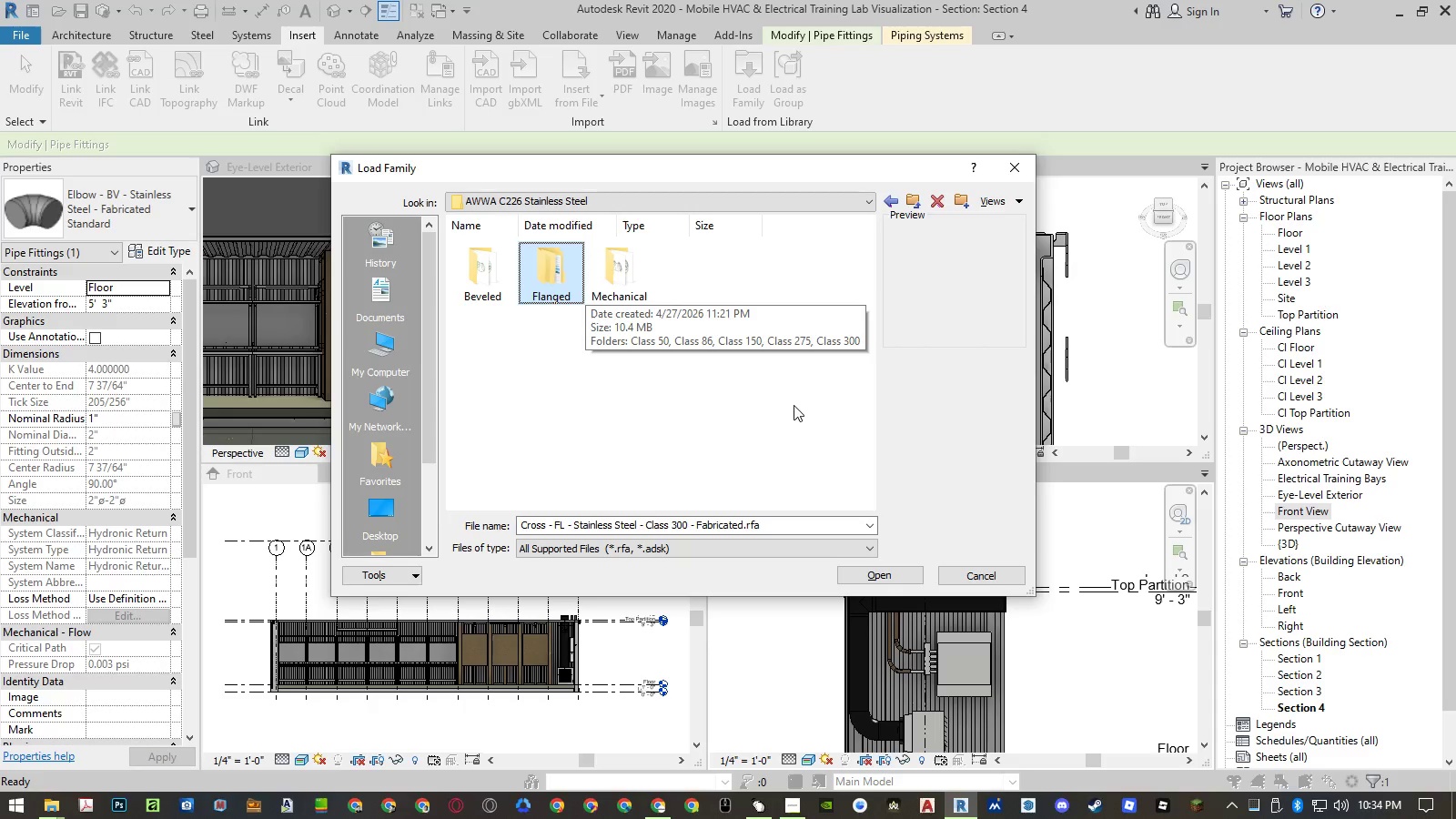 
key(Enter)
 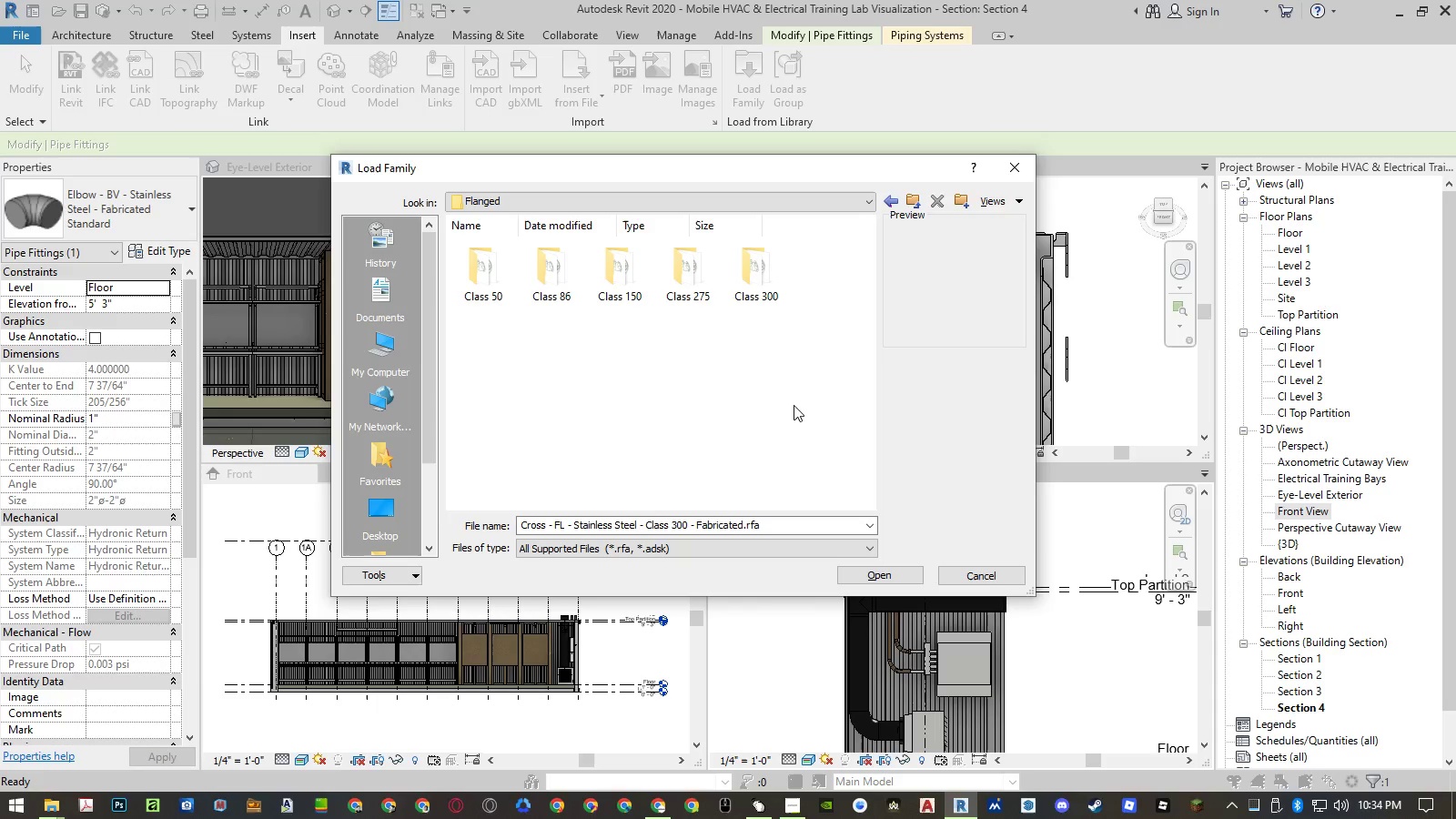 
key(ArrowRight)
 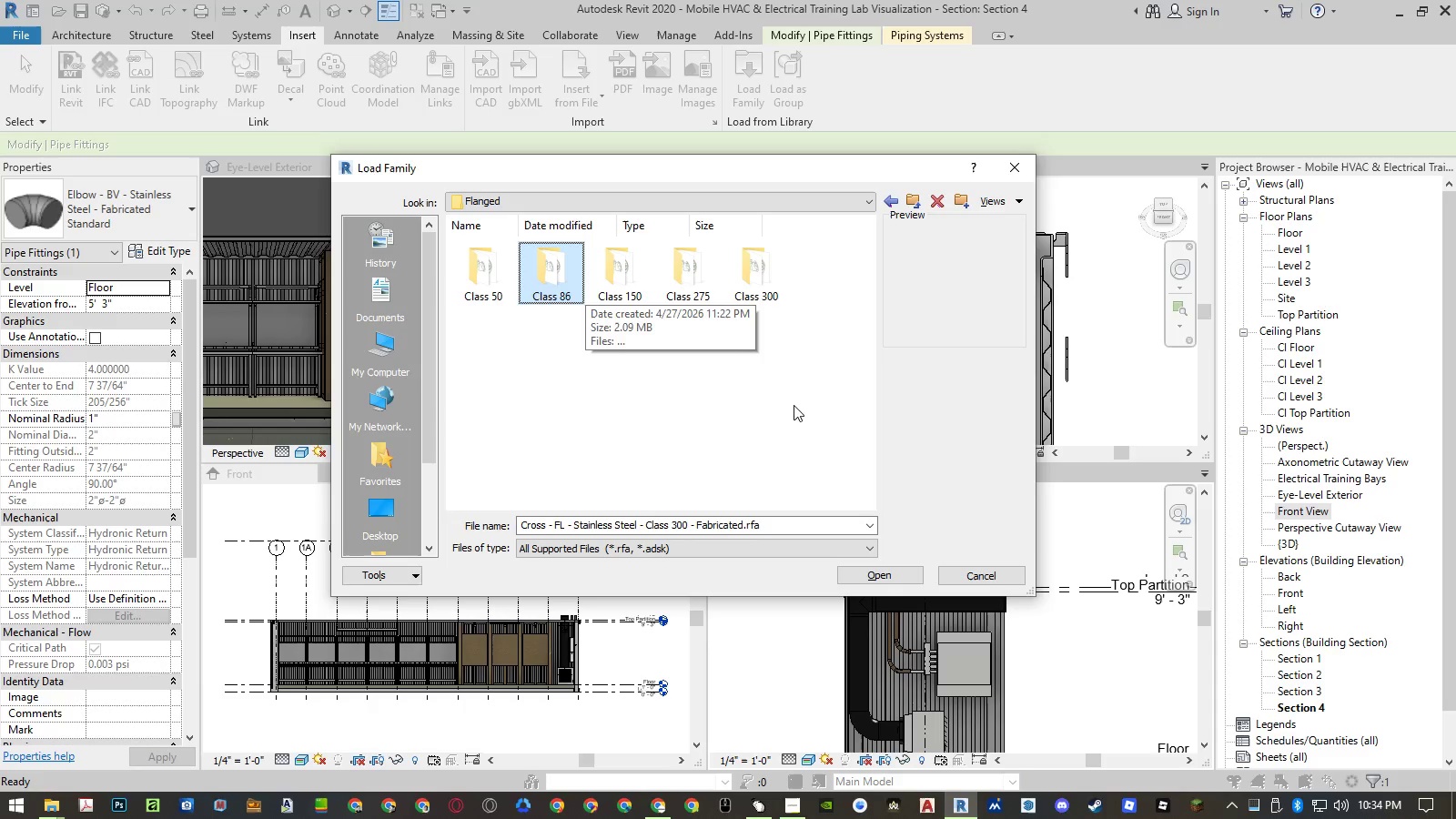 
key(Backspace)
 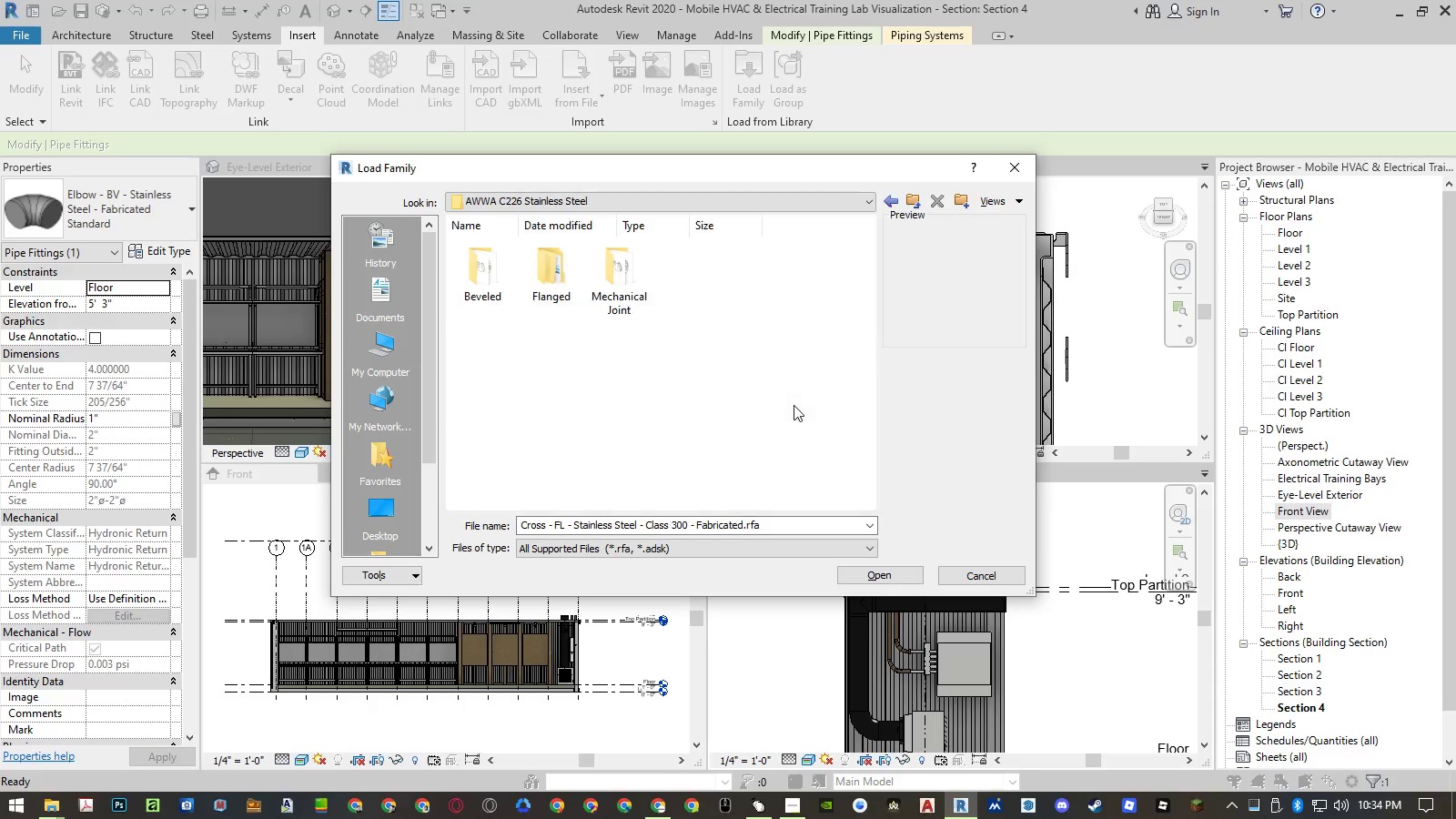 
key(ArrowRight)
 